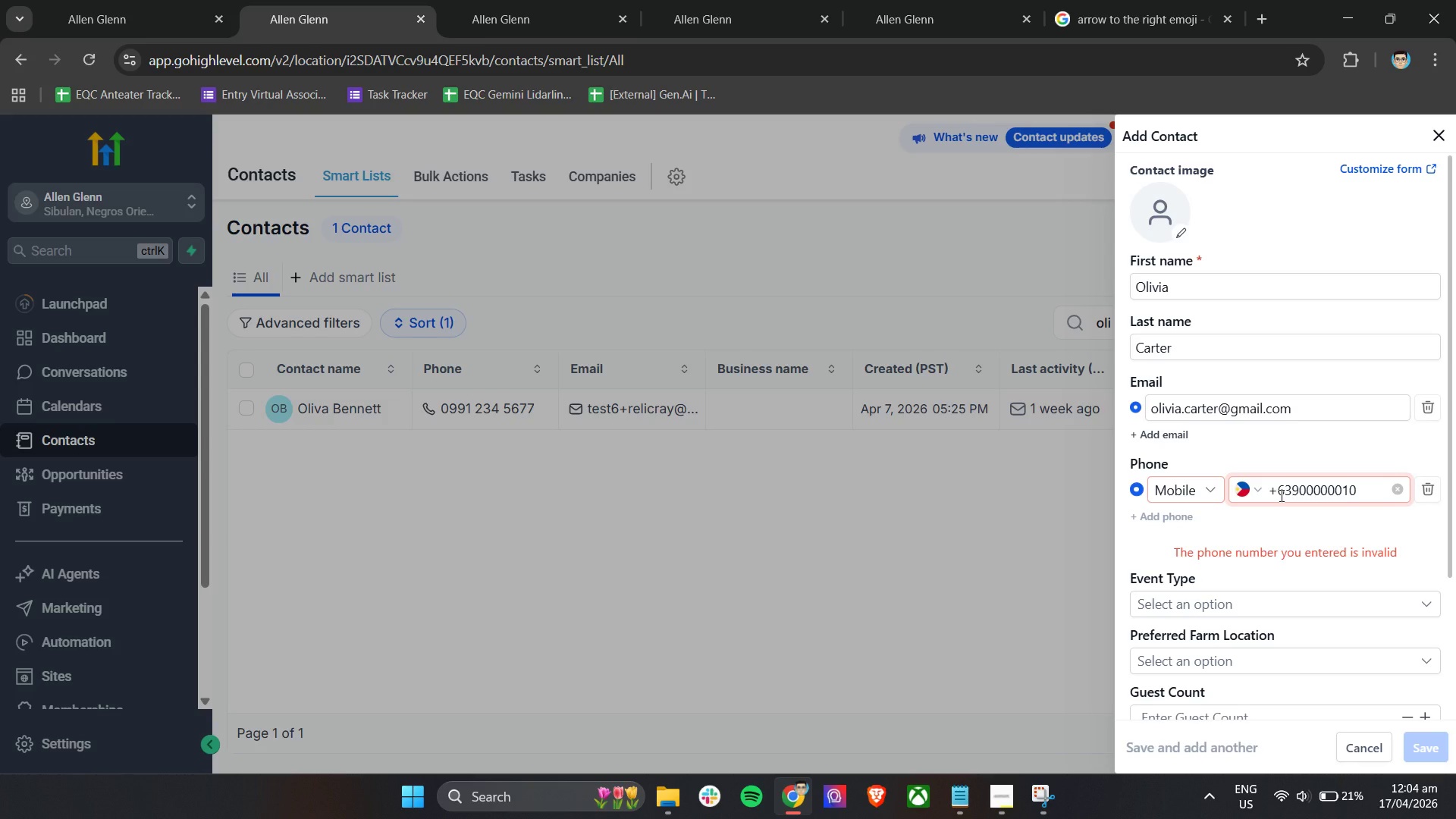 
key(Control+ControlRight)
 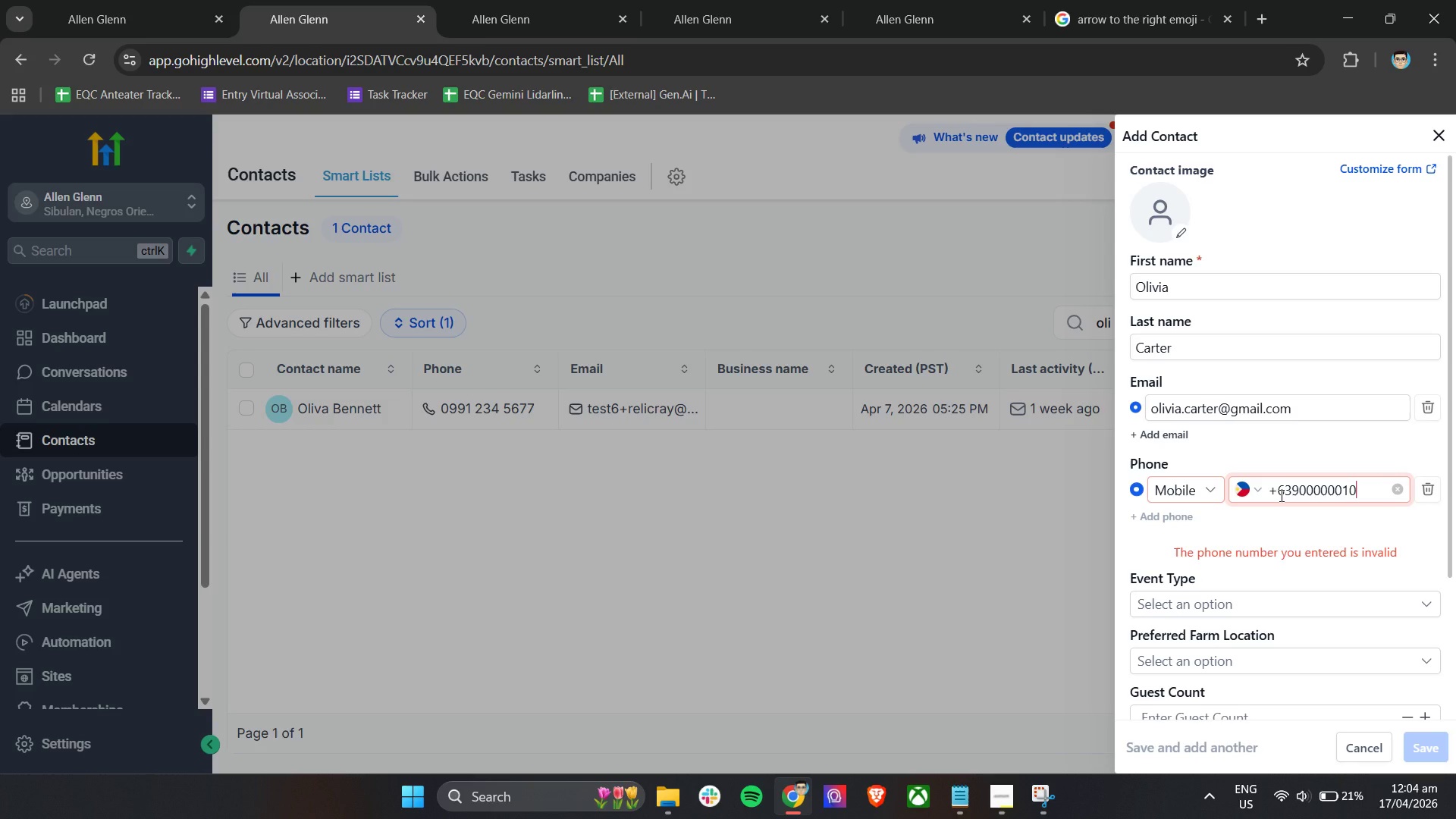 
key(ArrowLeft)
 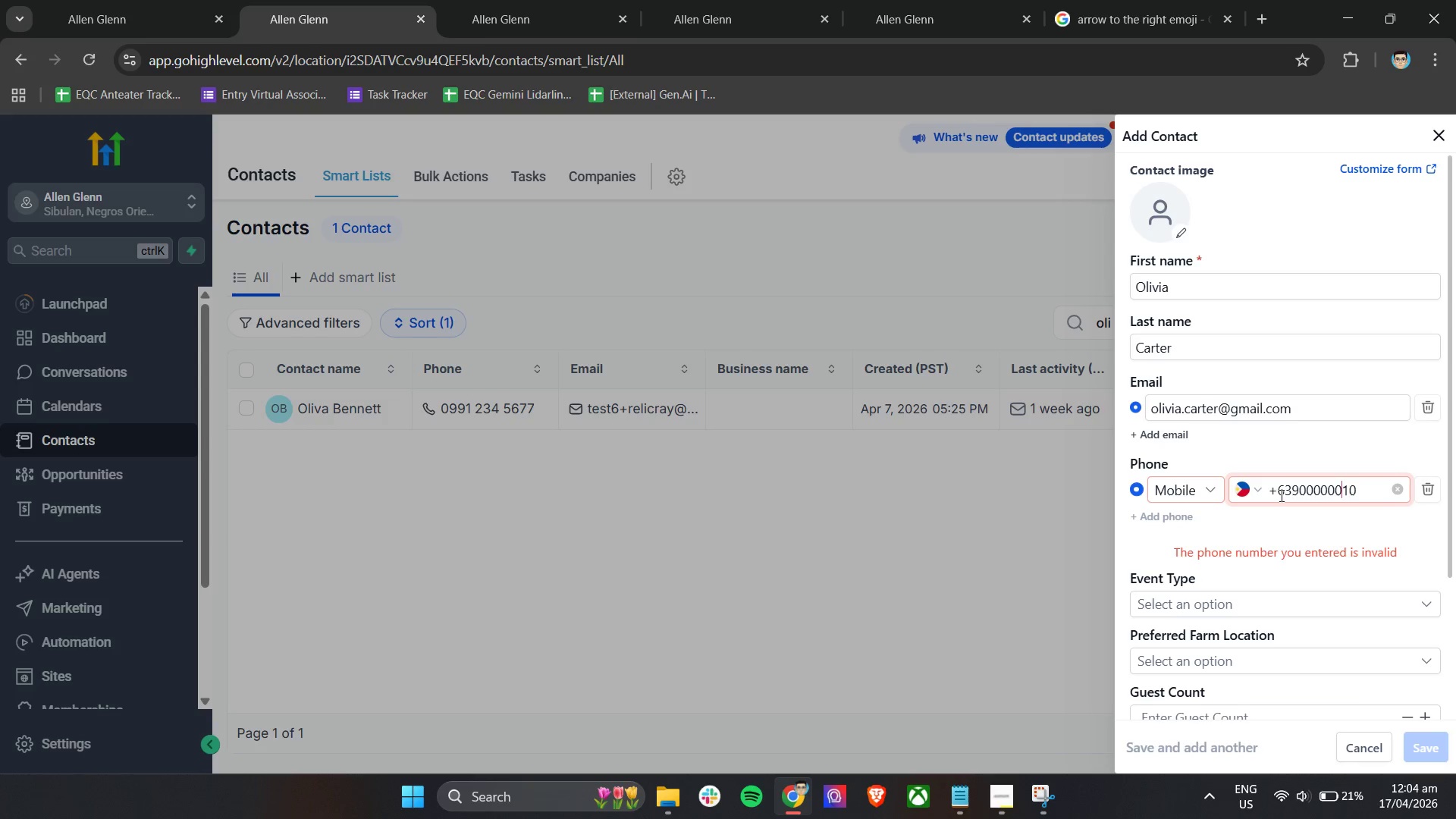 
key(ArrowLeft)
 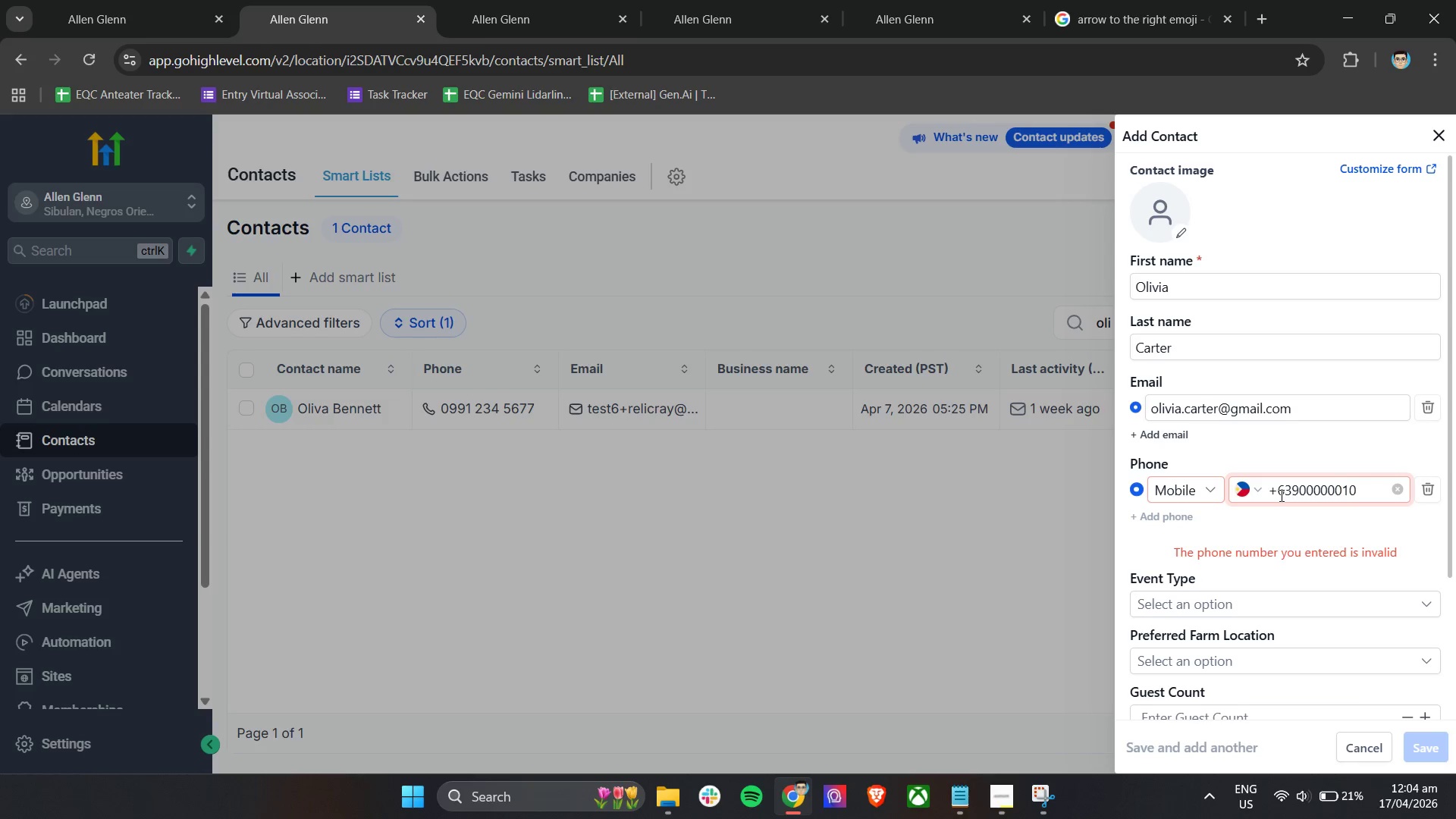 
key(0)
 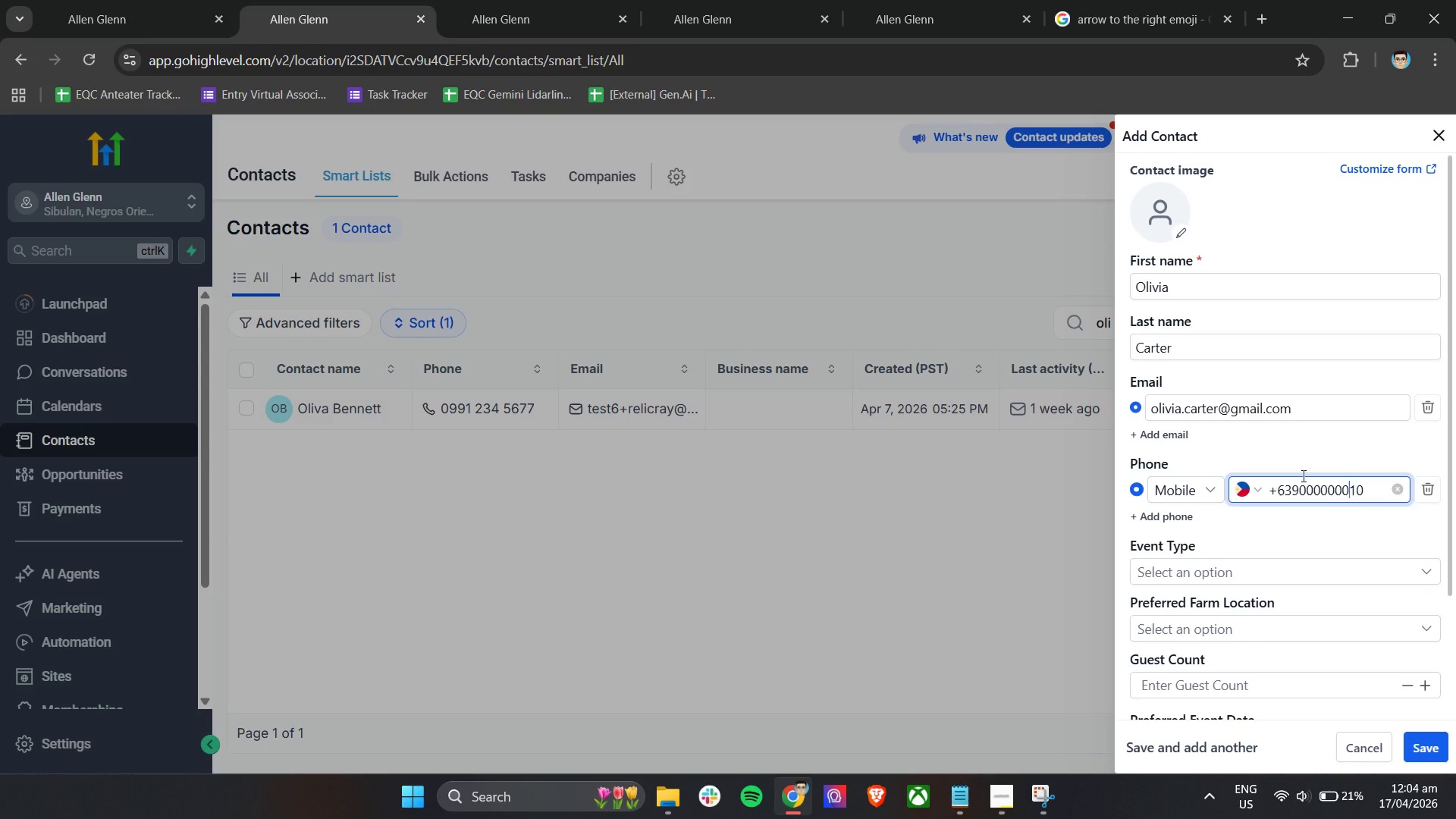 
scroll: coordinate [1305, 472], scroll_direction: down, amount: 2.0
 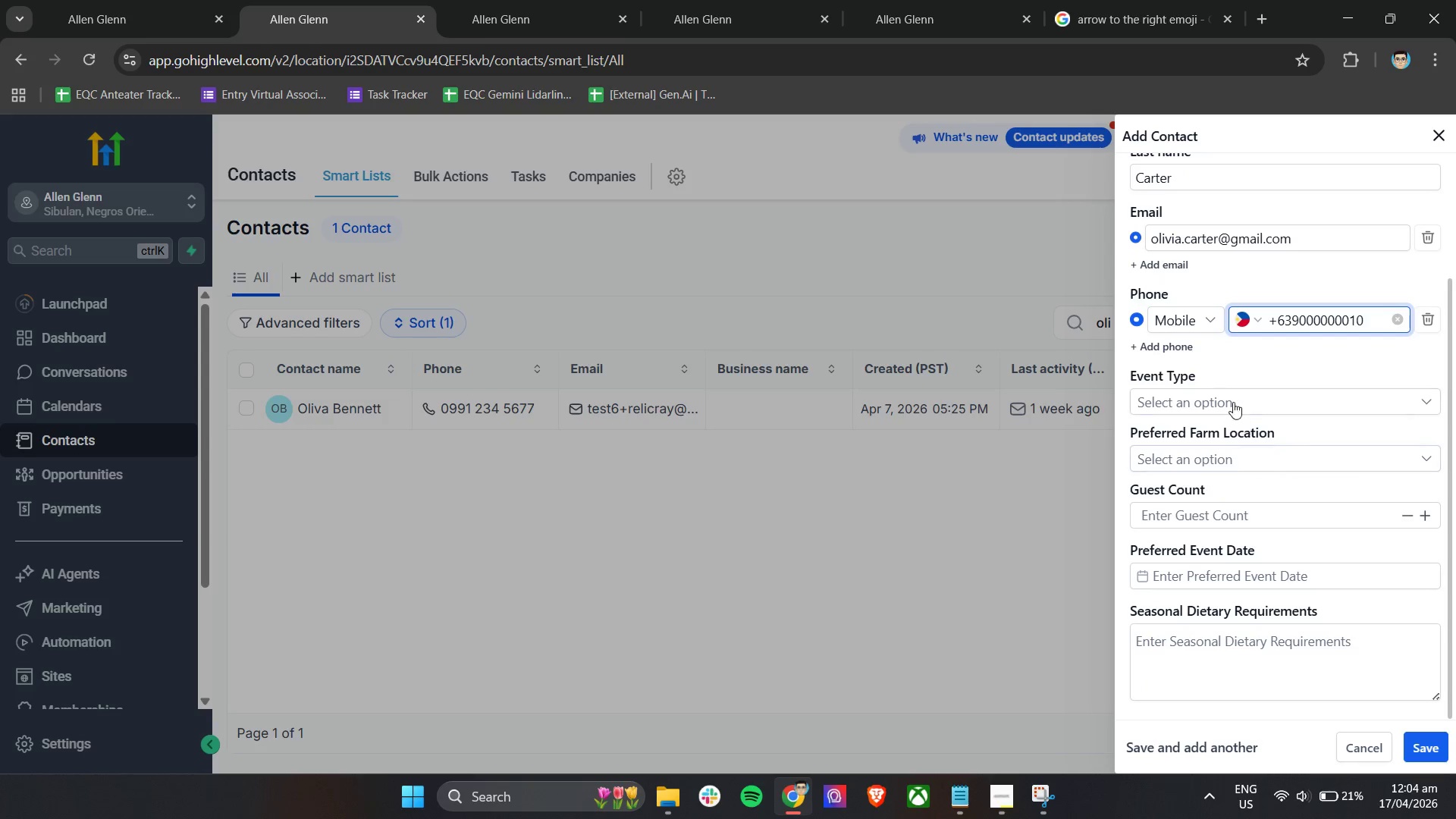 
left_click([1232, 398])
 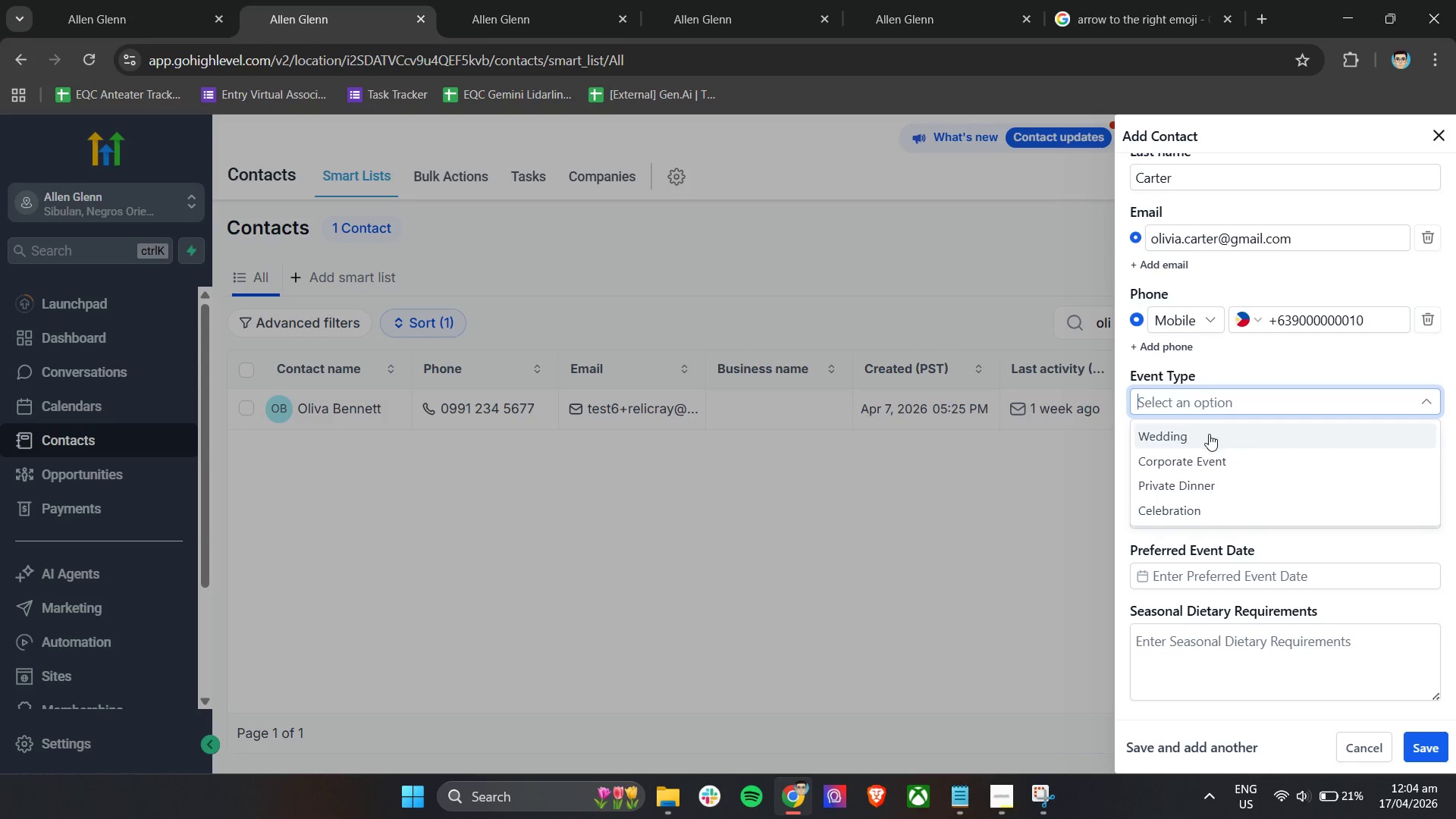 
double_click([1201, 463])
 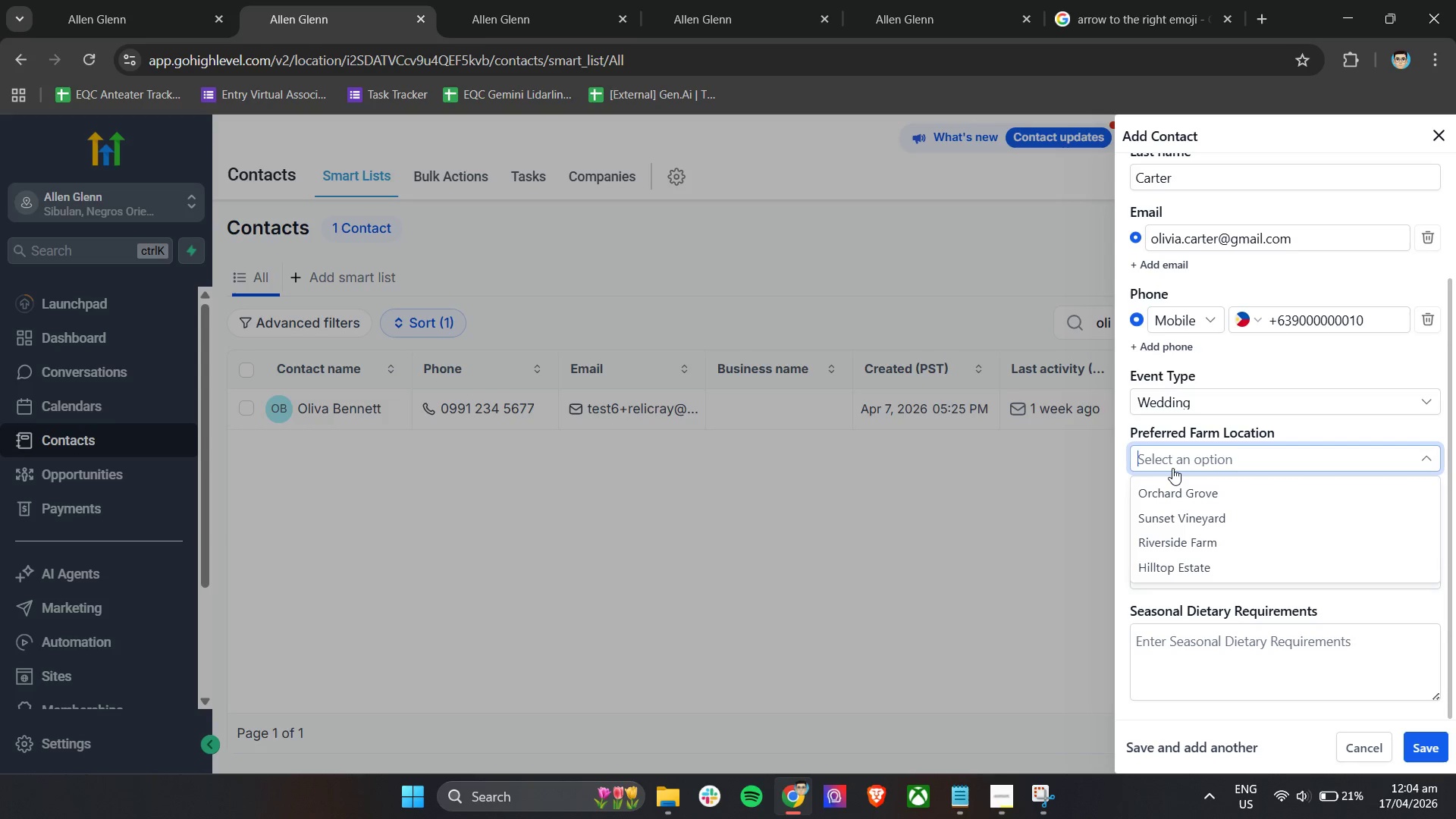 
wait(7.56)
 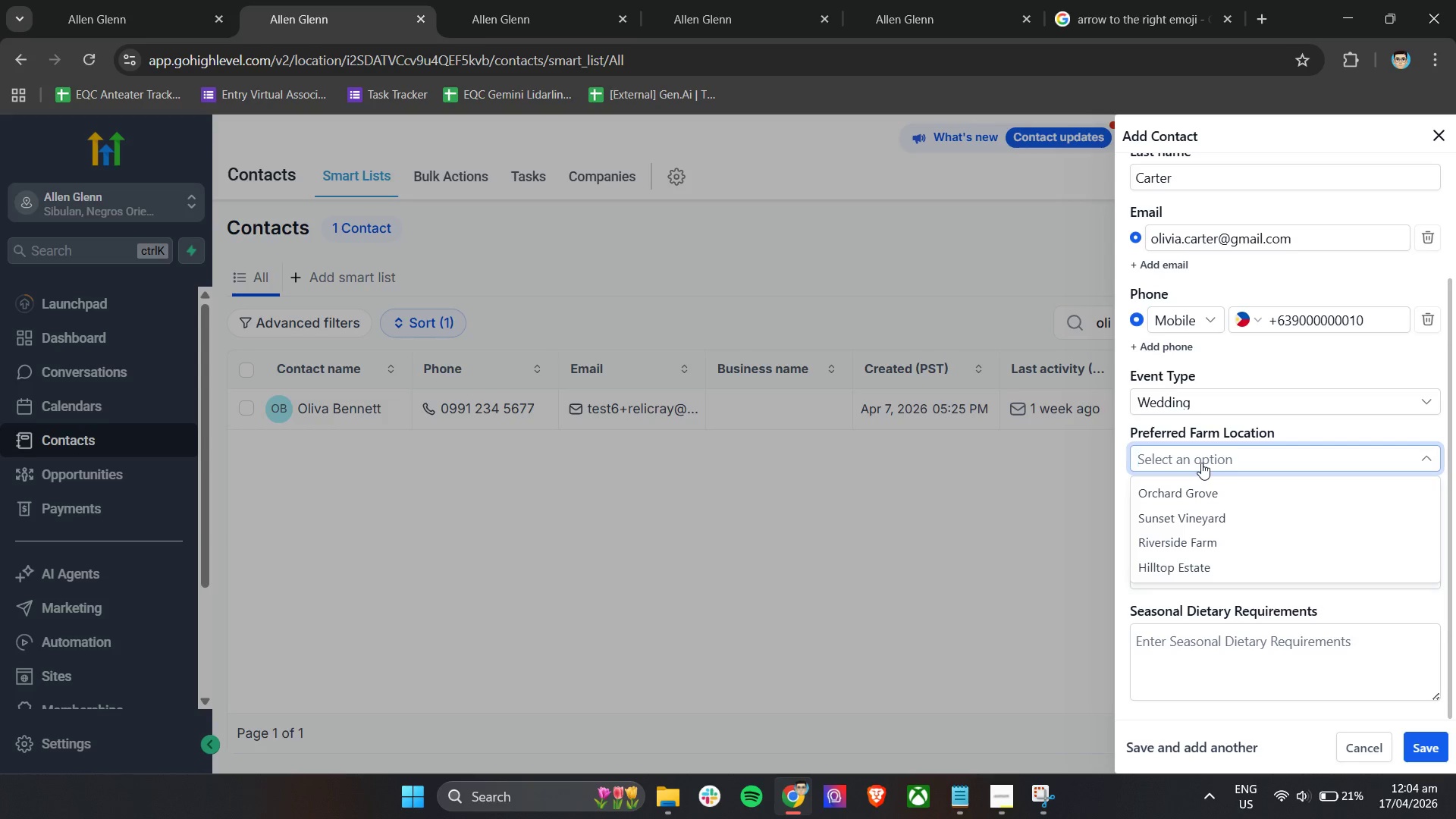 
left_click([1203, 511])
 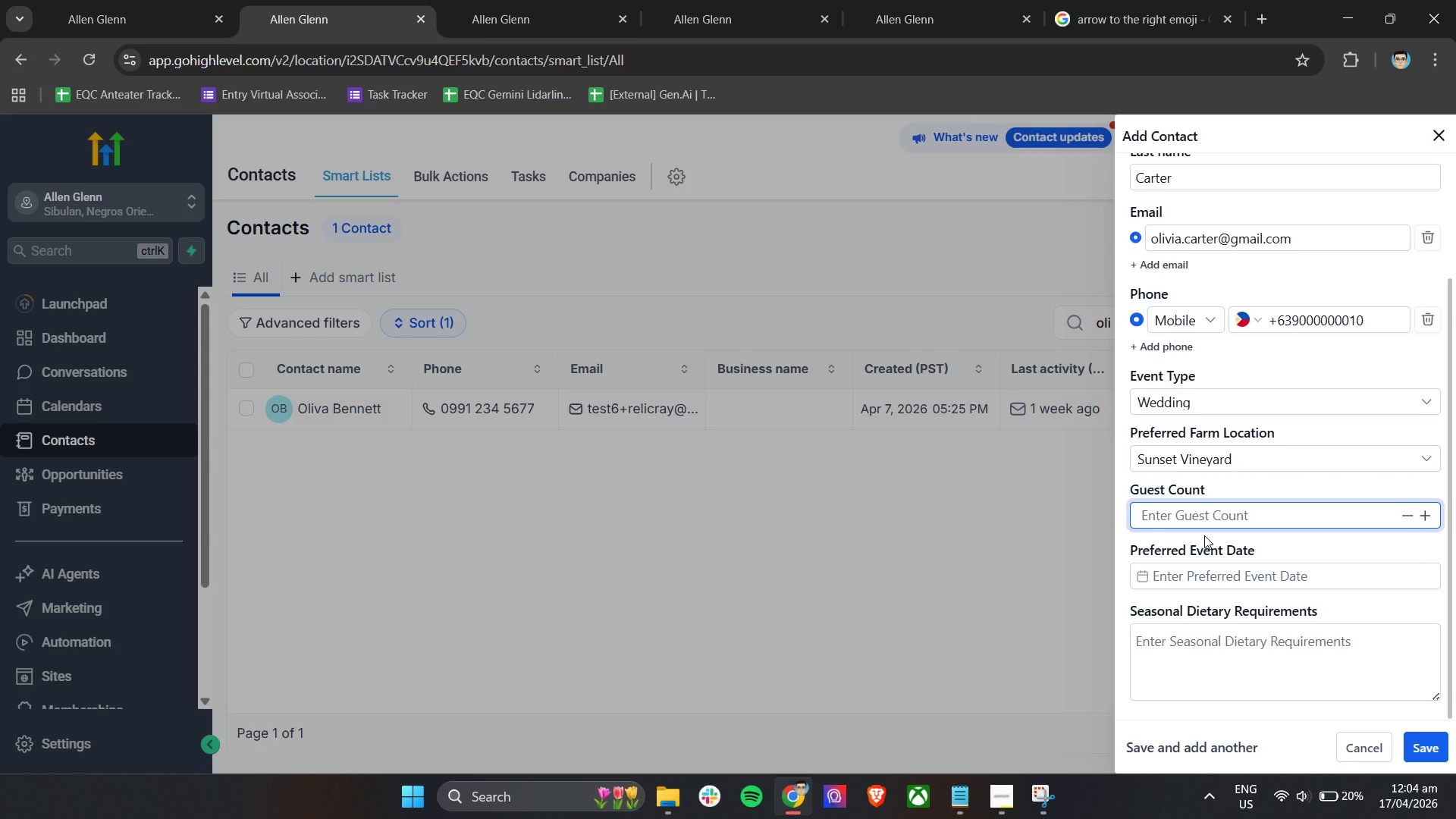 
type(55)
 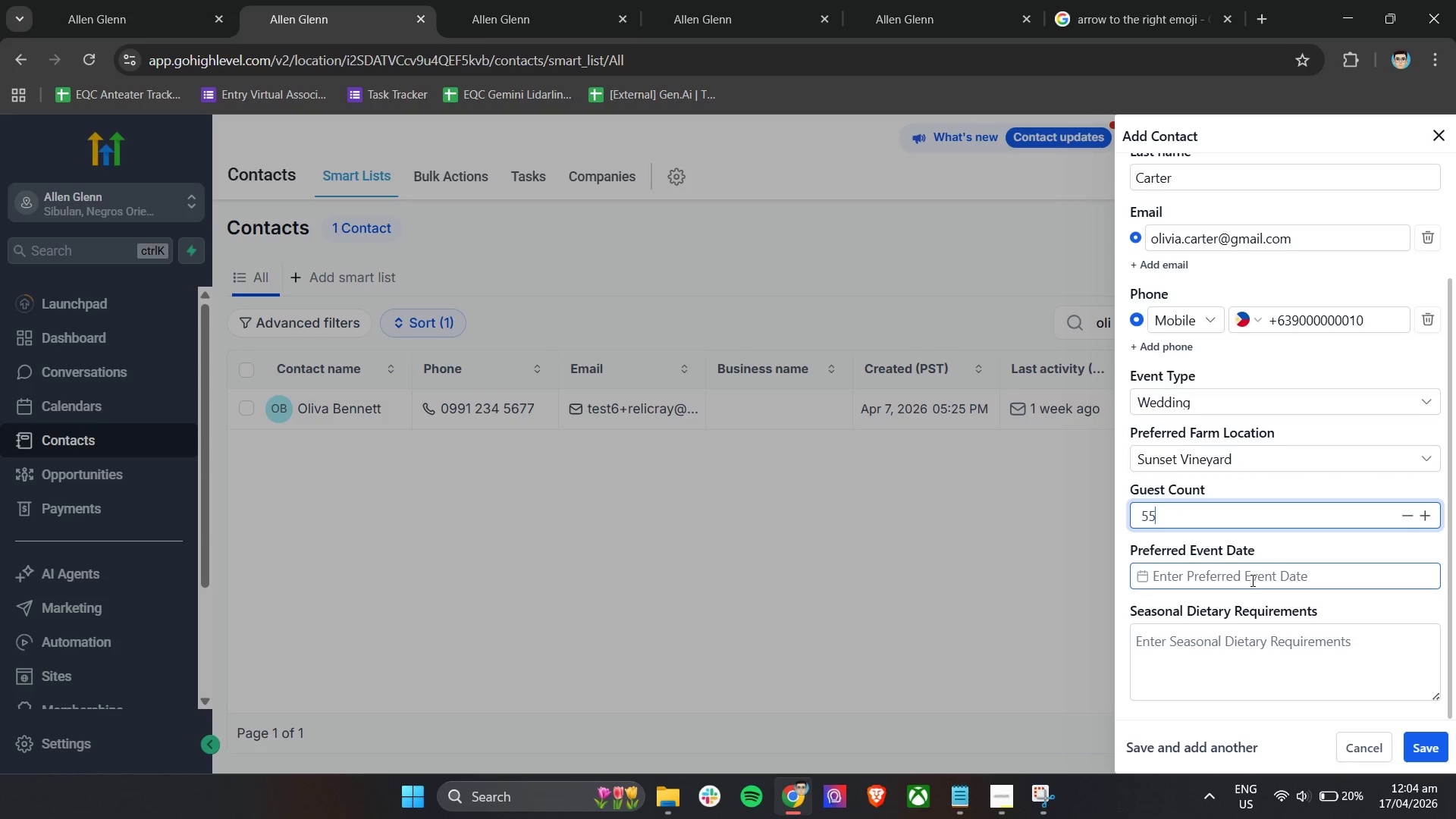 
left_click([1251, 580])
 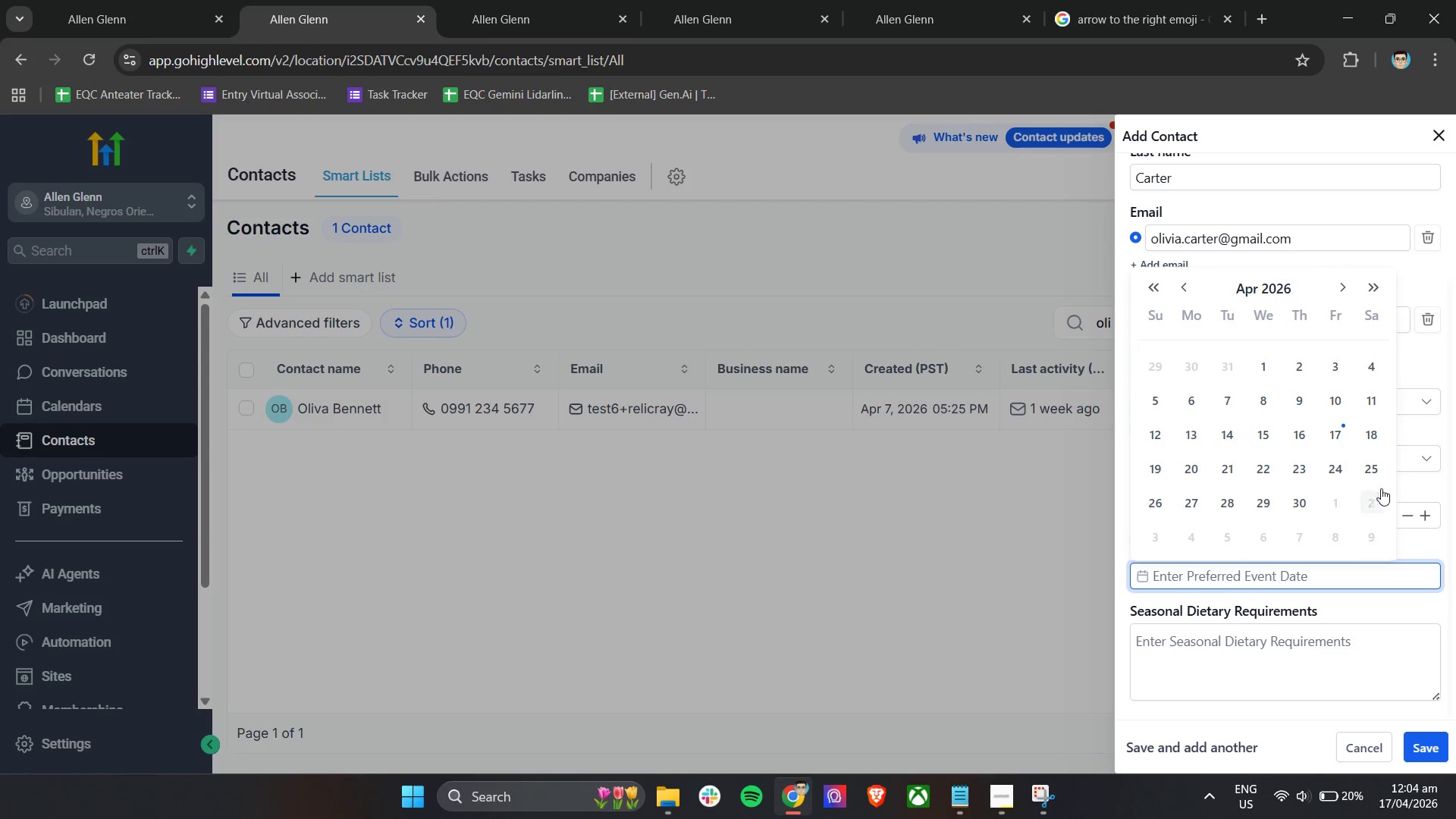 
left_click([1372, 438])
 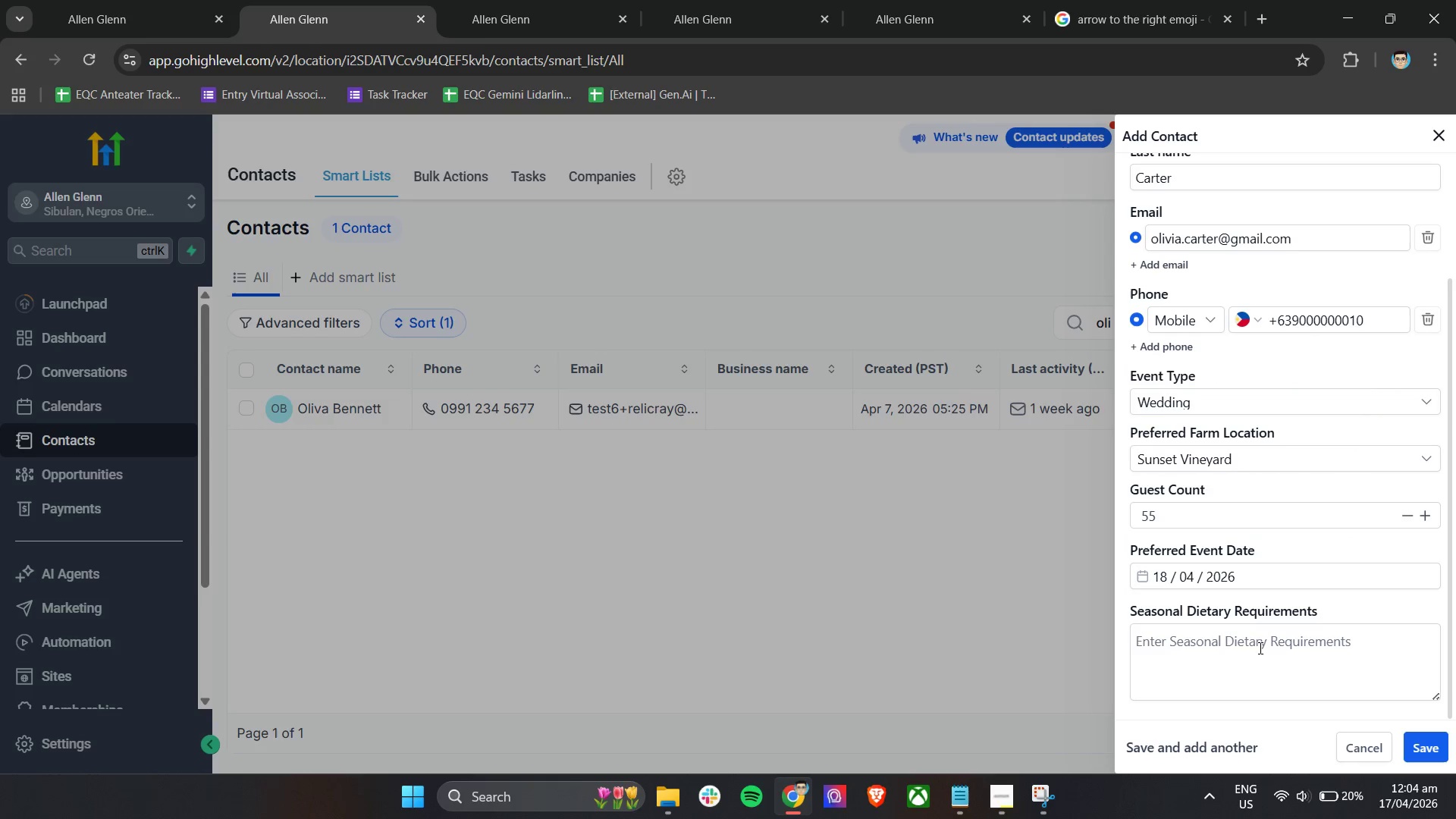 
left_click([1257, 653])
 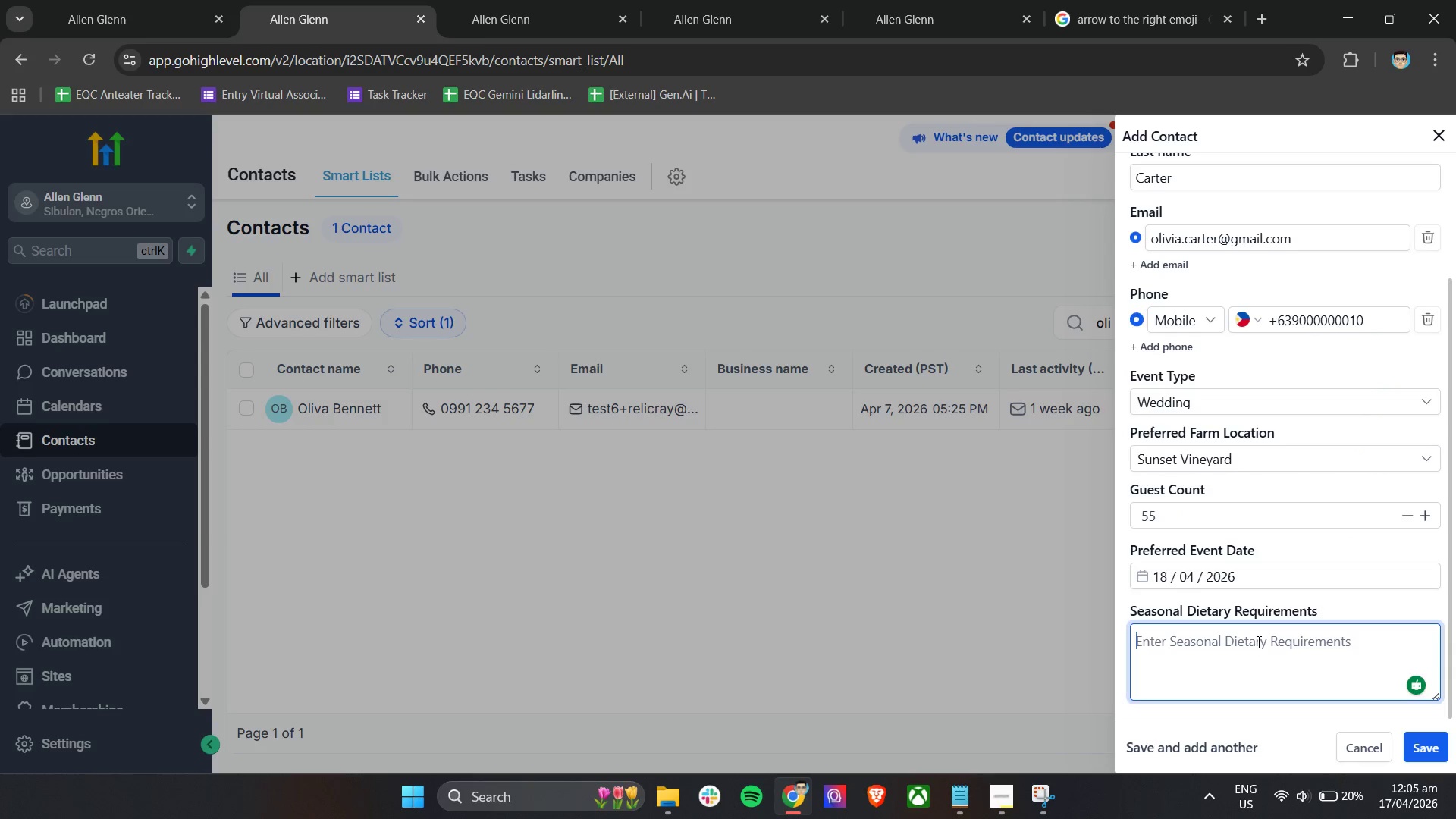 
type(Gluten-free options for  )
key(Backspace)
type(5 guest)
 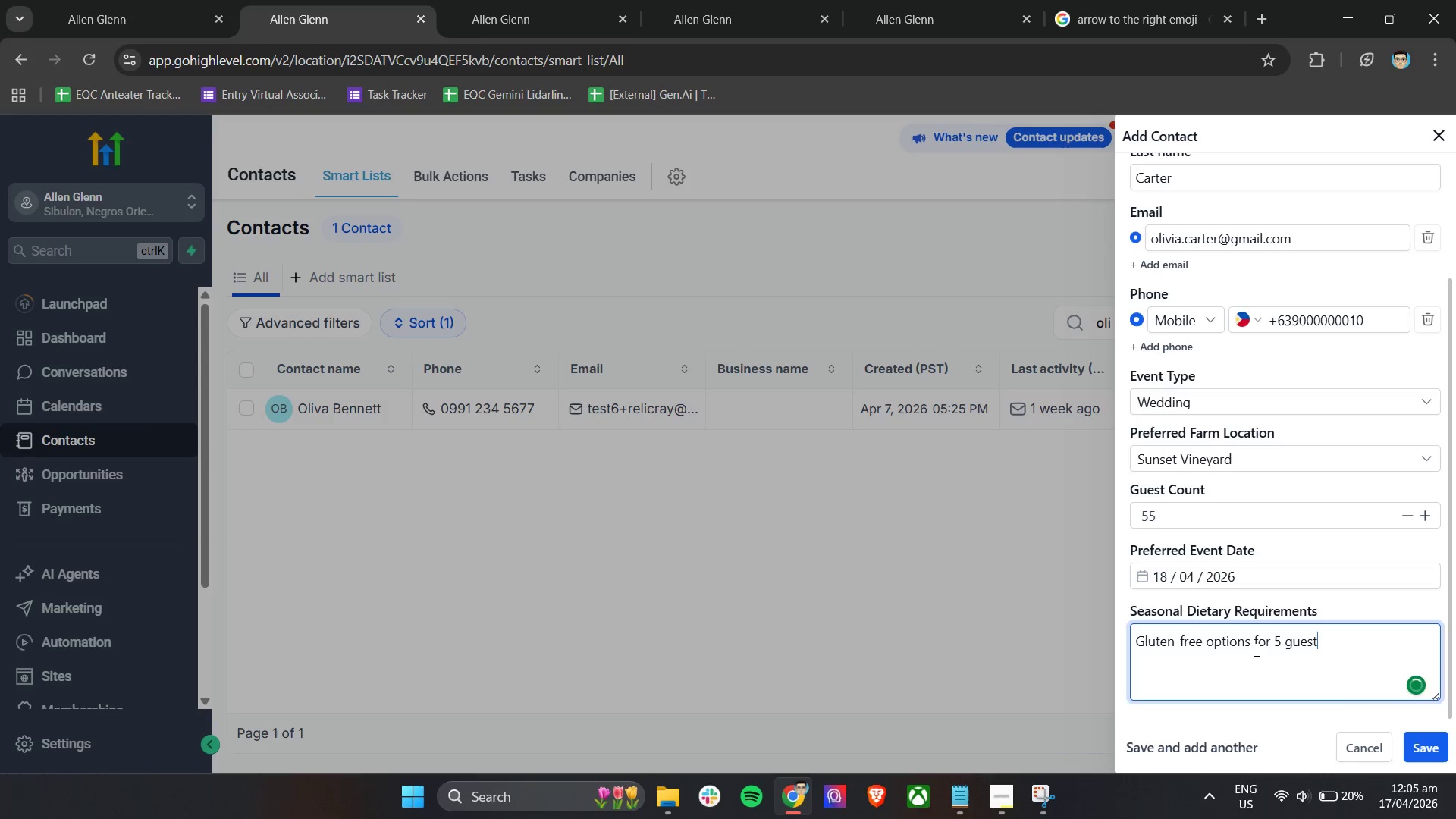 
scroll: coordinate [1381, 708], scroll_direction: down, amount: 3.0
 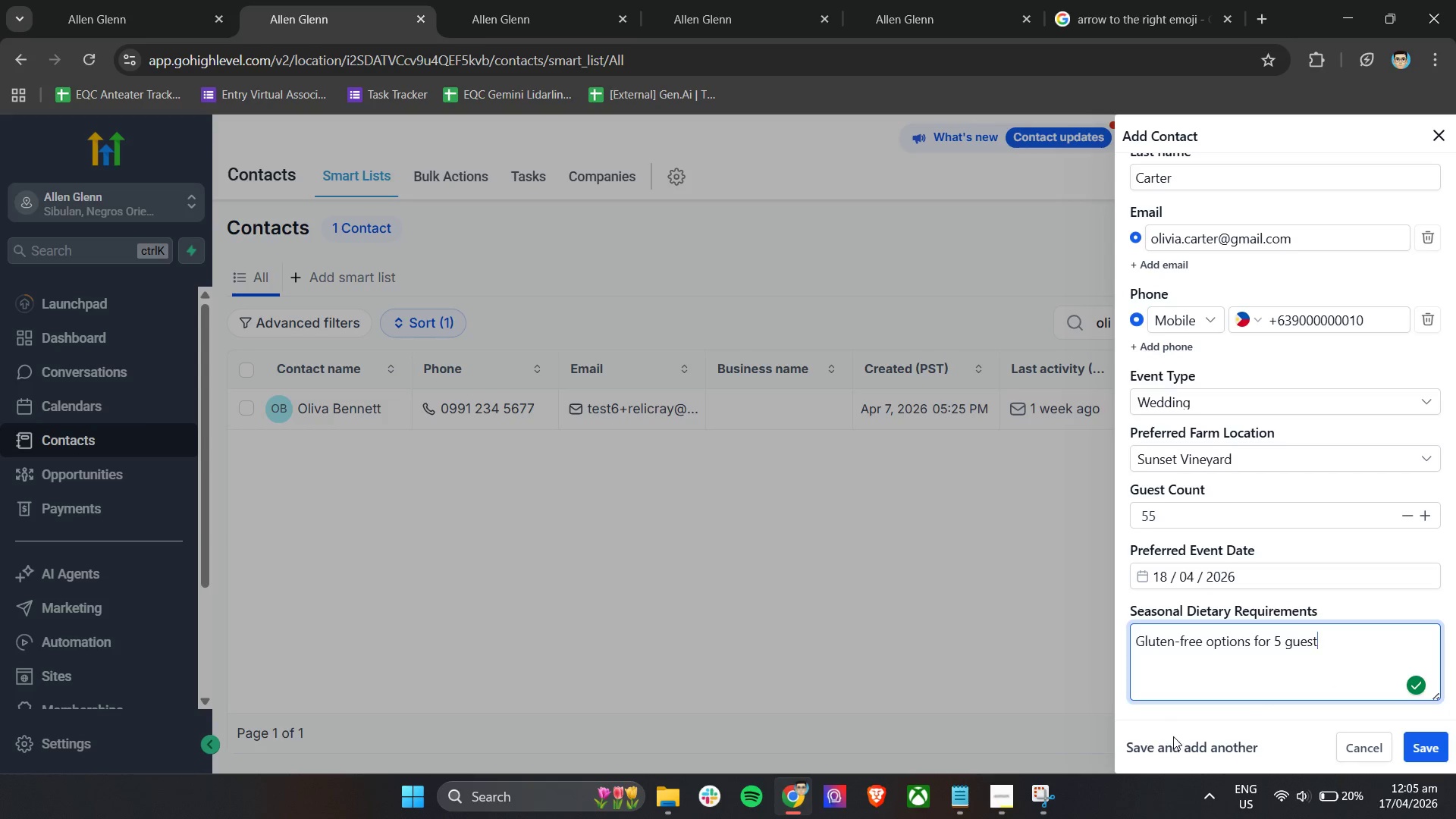 
left_click([1171, 742])
 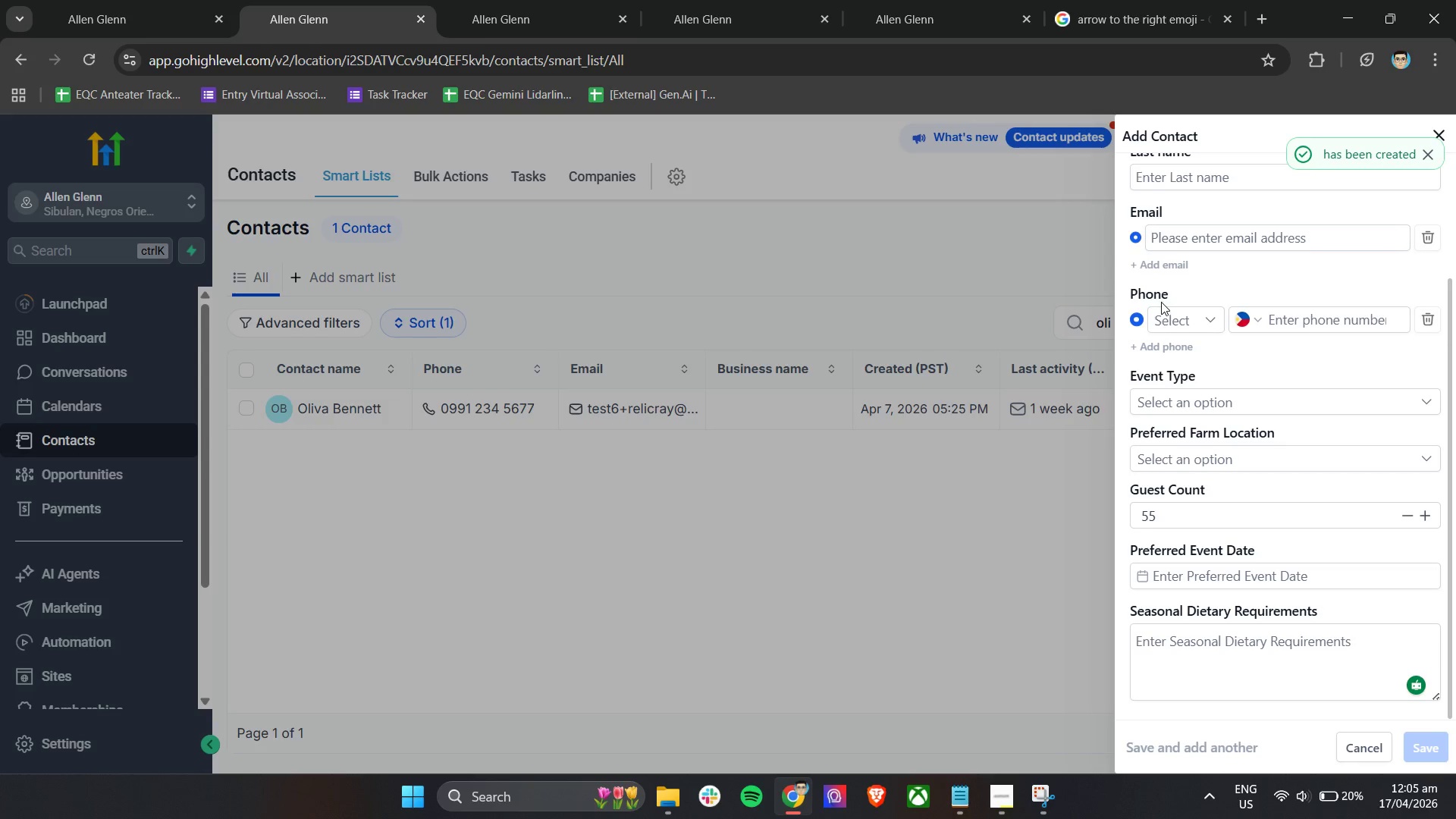 
left_click([1186, 288])
 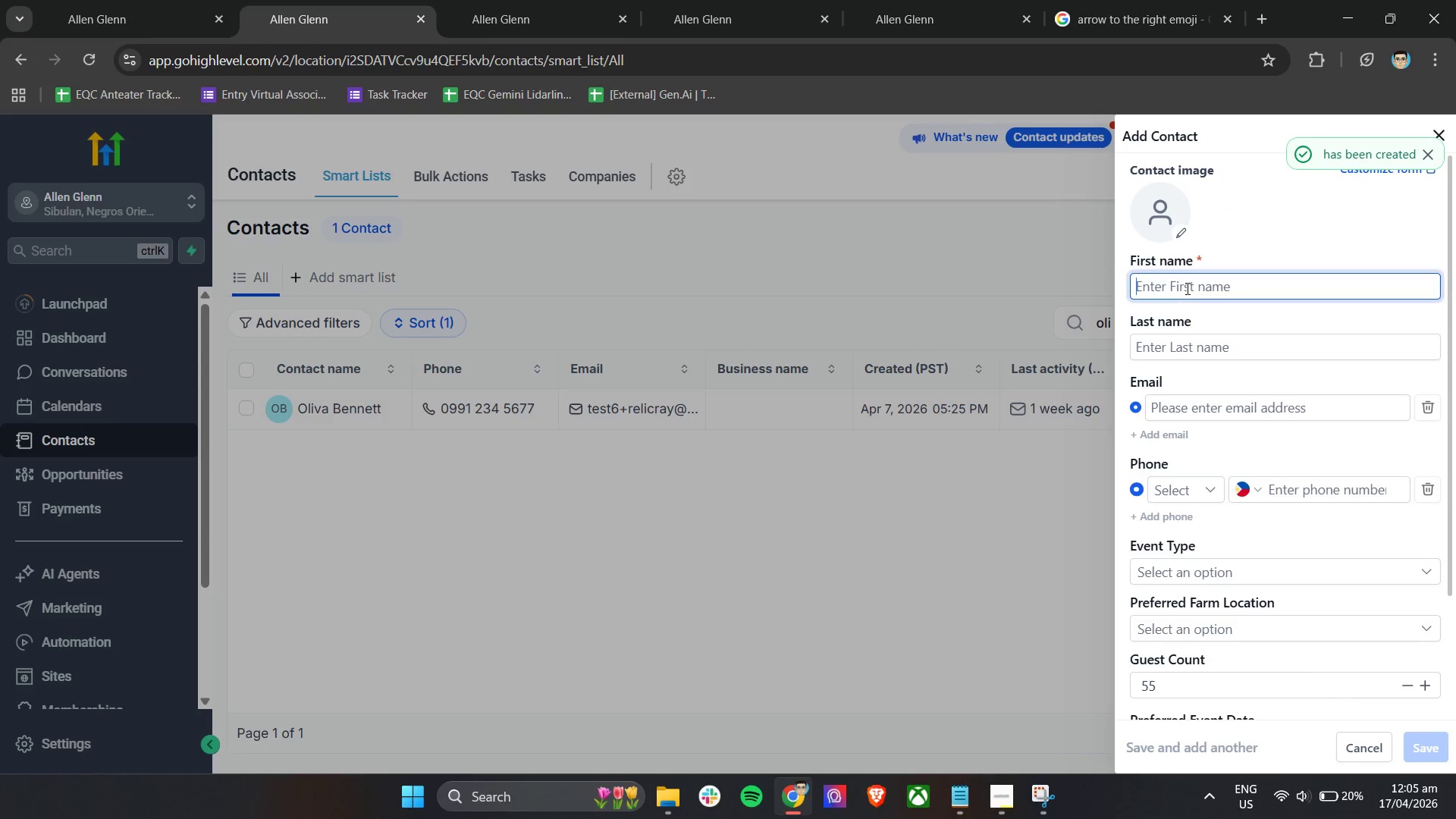 
scroll: coordinate [1166, 375], scroll_direction: up, amount: 3.0
 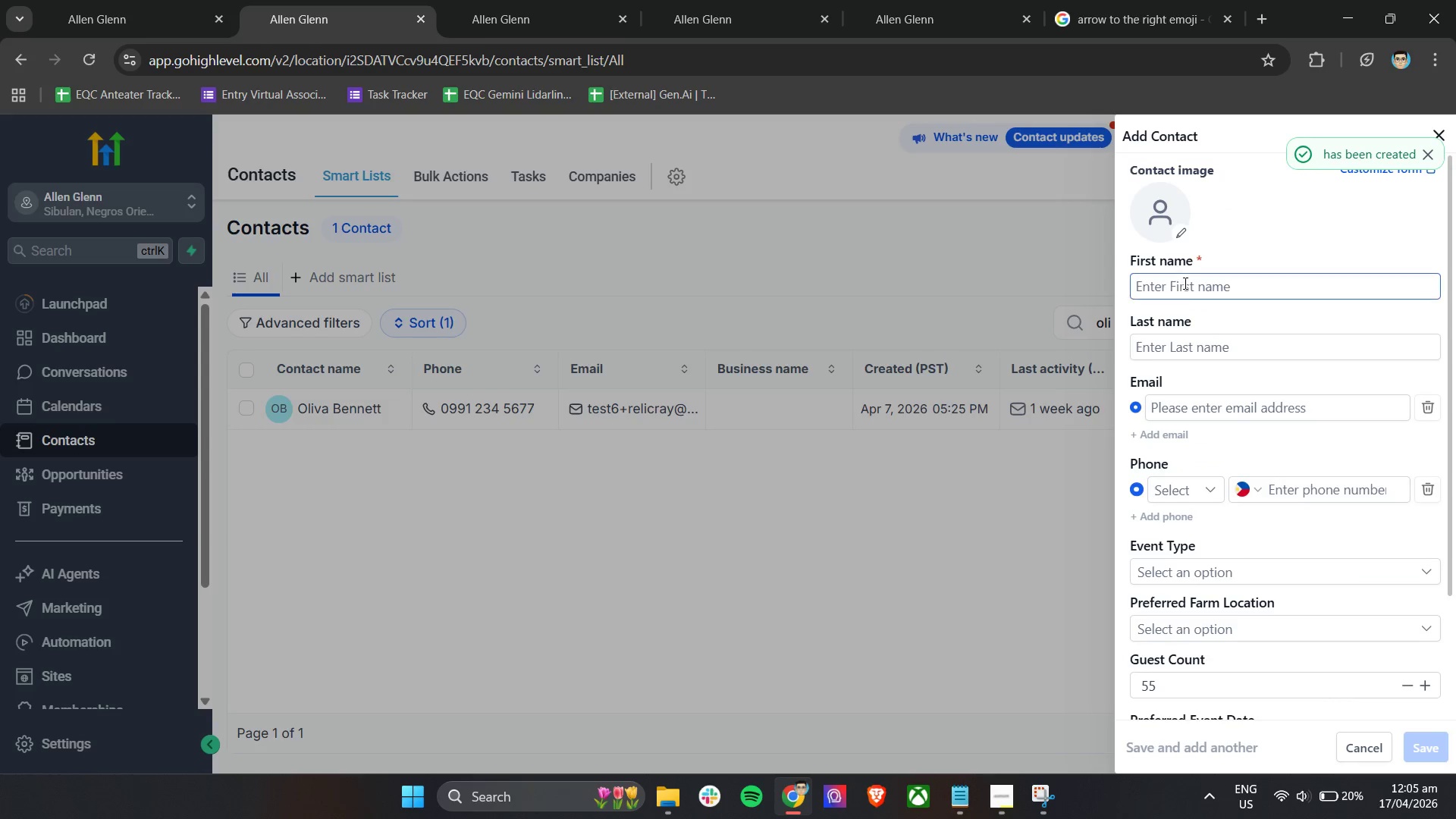 
type(Daniel)
key(Tab)
type(Reyes)
key(Tab)
 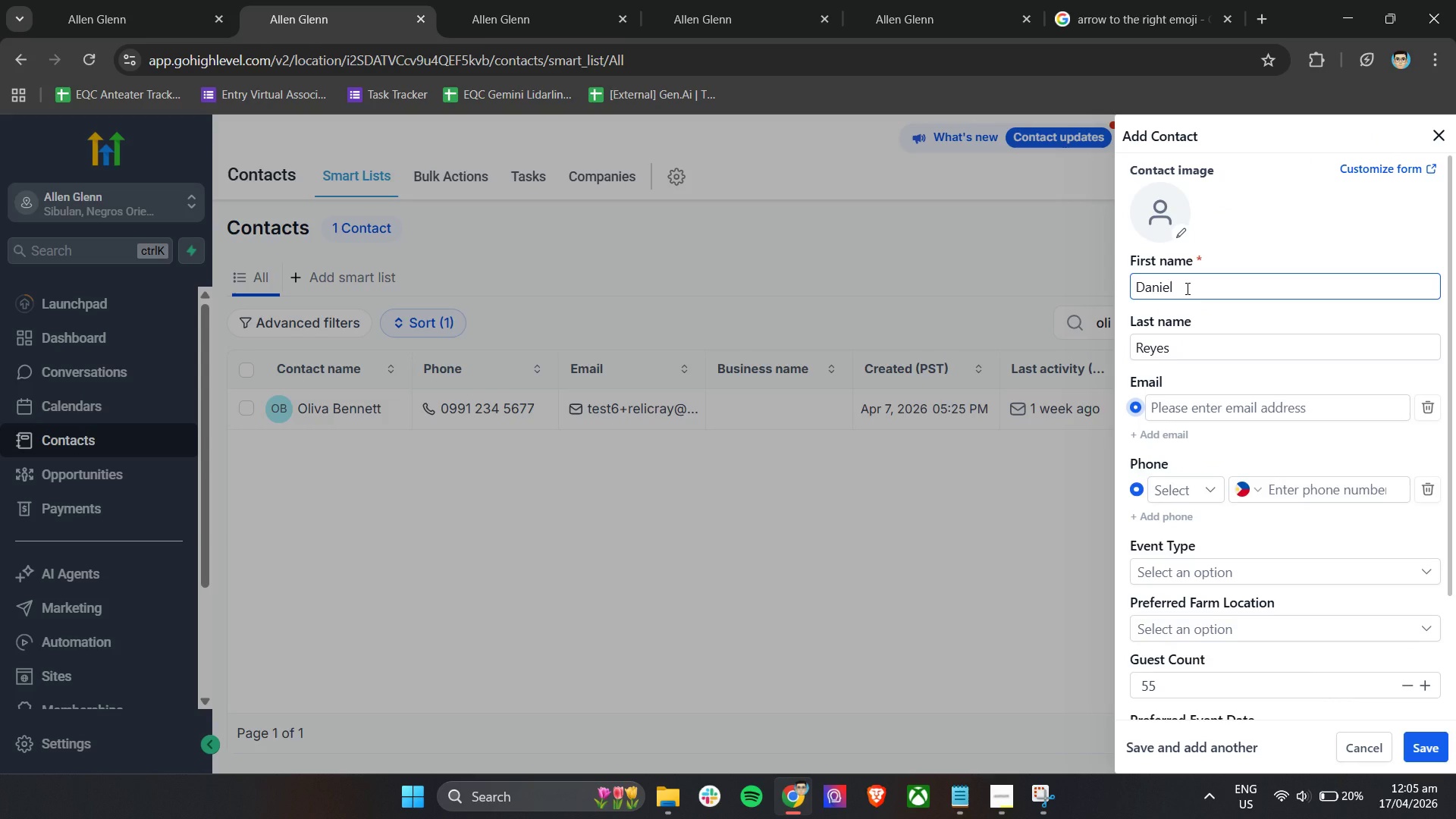 
left_click([1186, 414])
 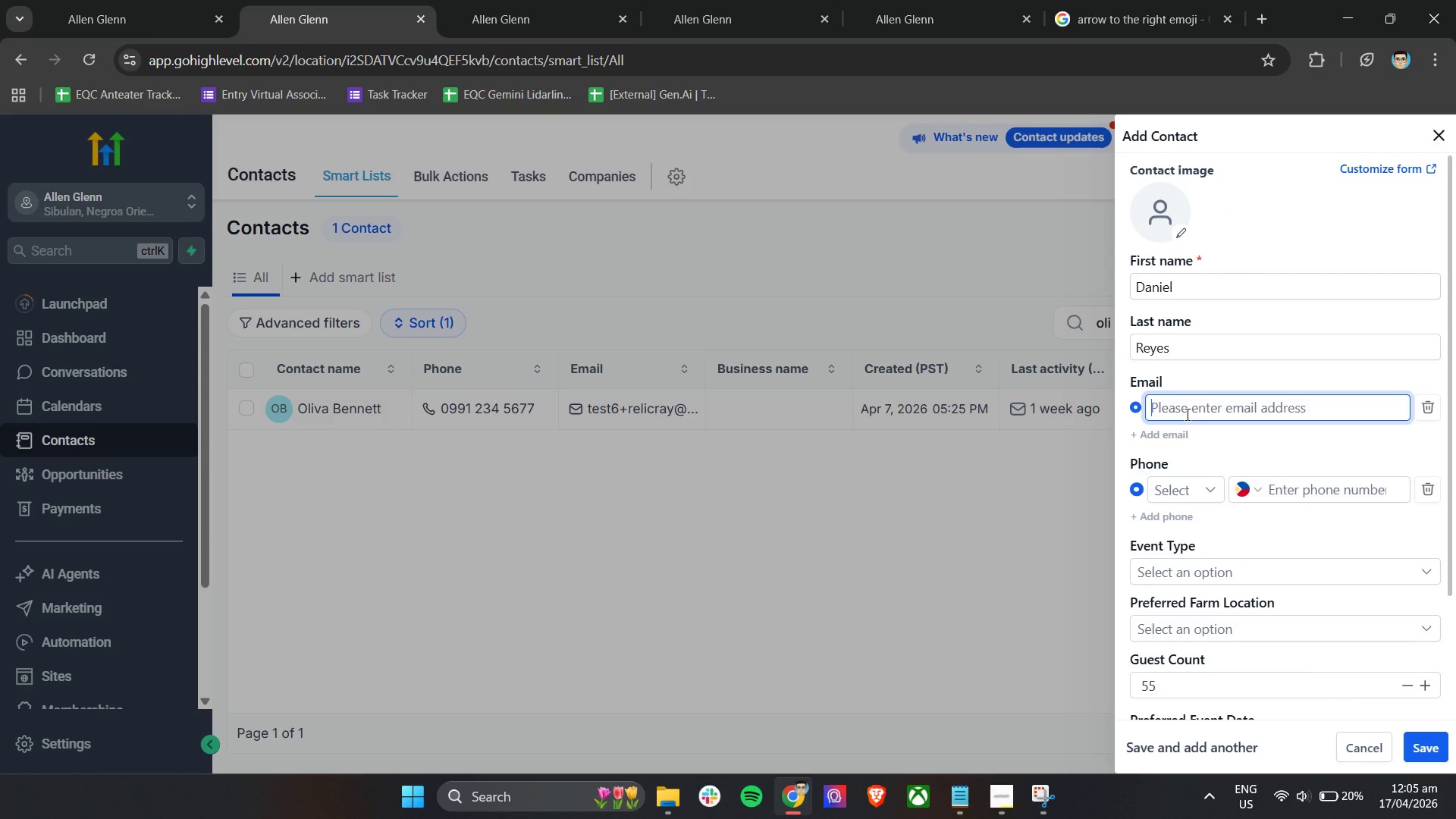 
type(daniel.reyes@email.com)
 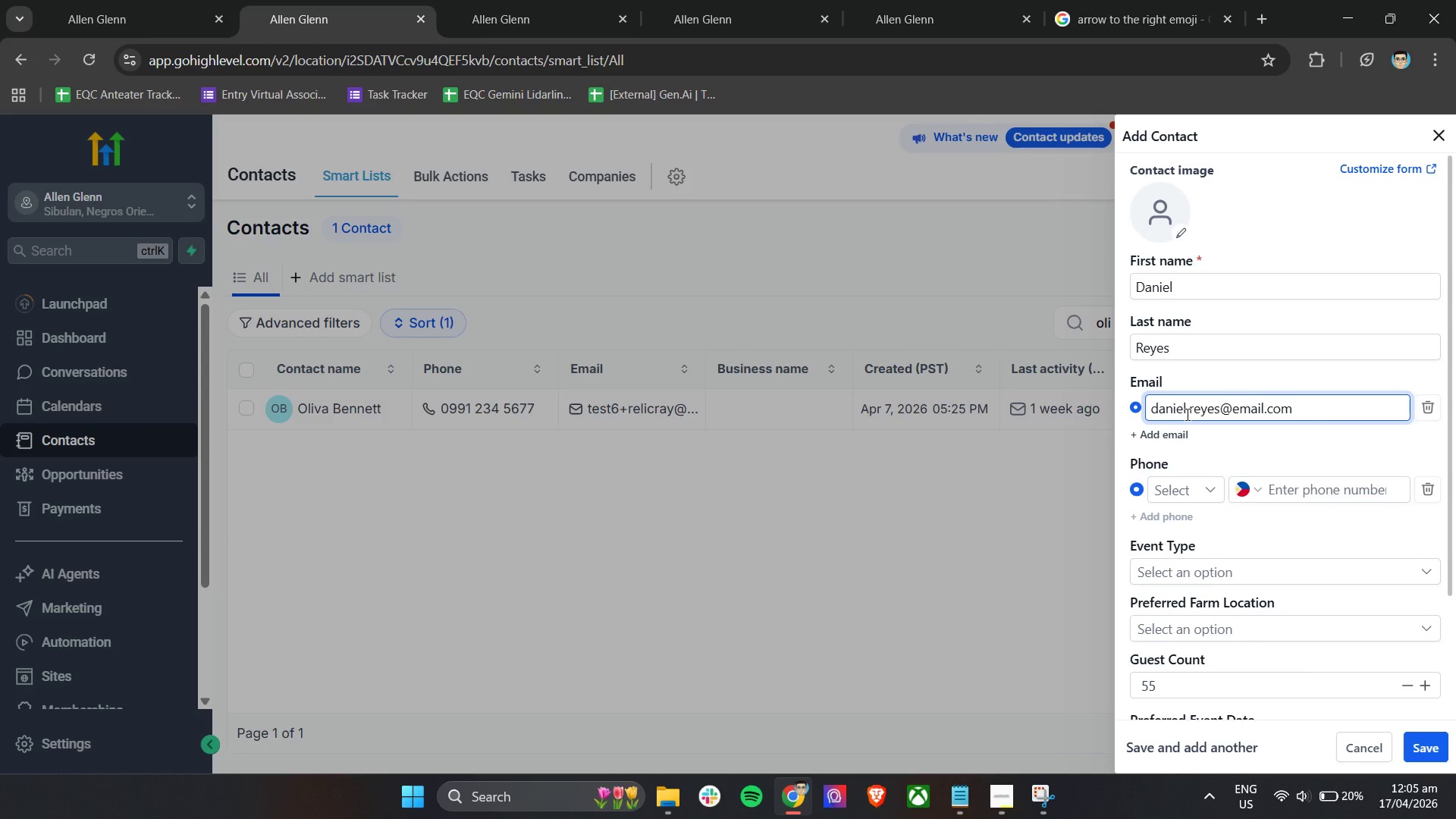 
left_click([1190, 494])
 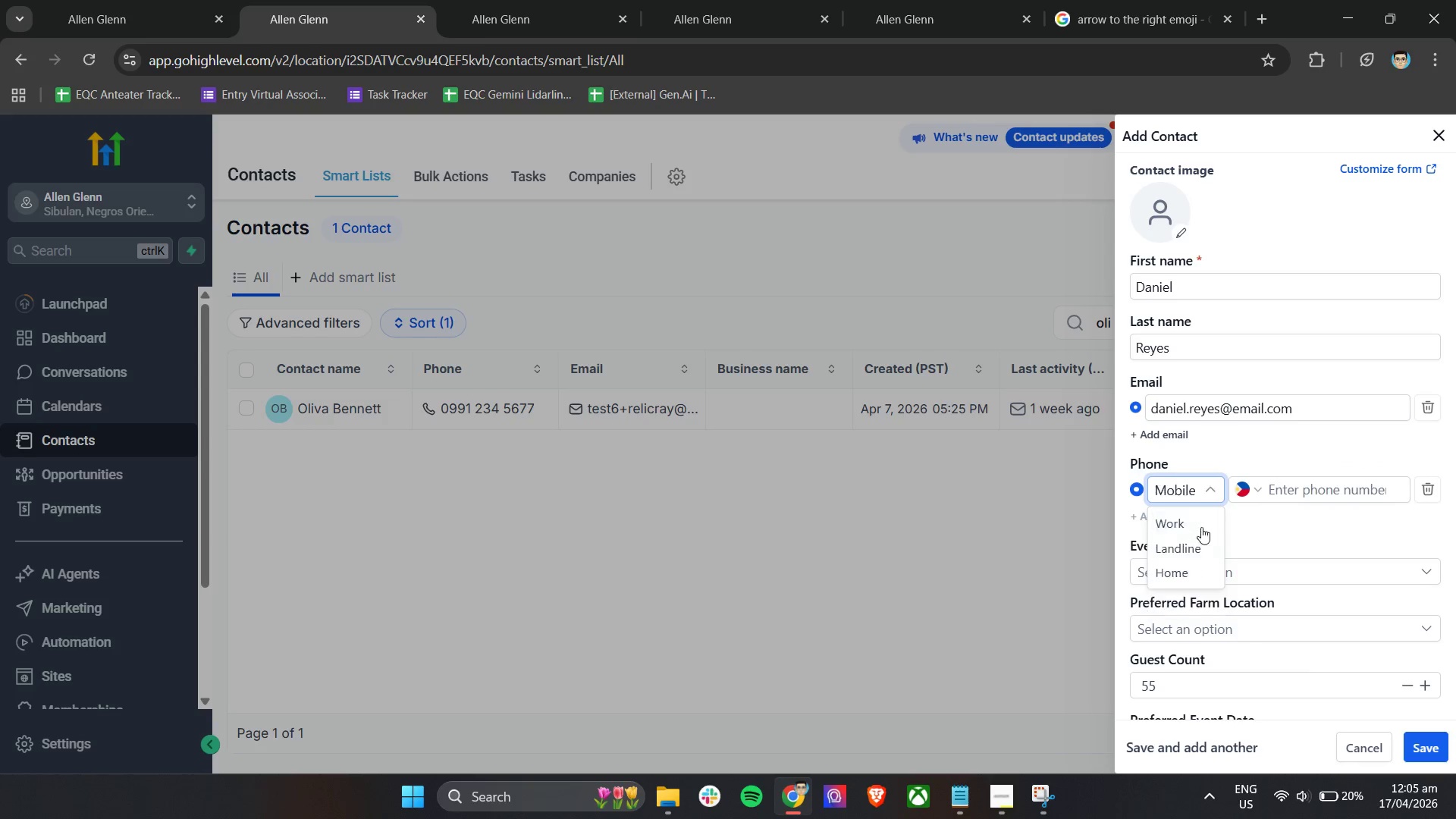 
double_click([1276, 494])
 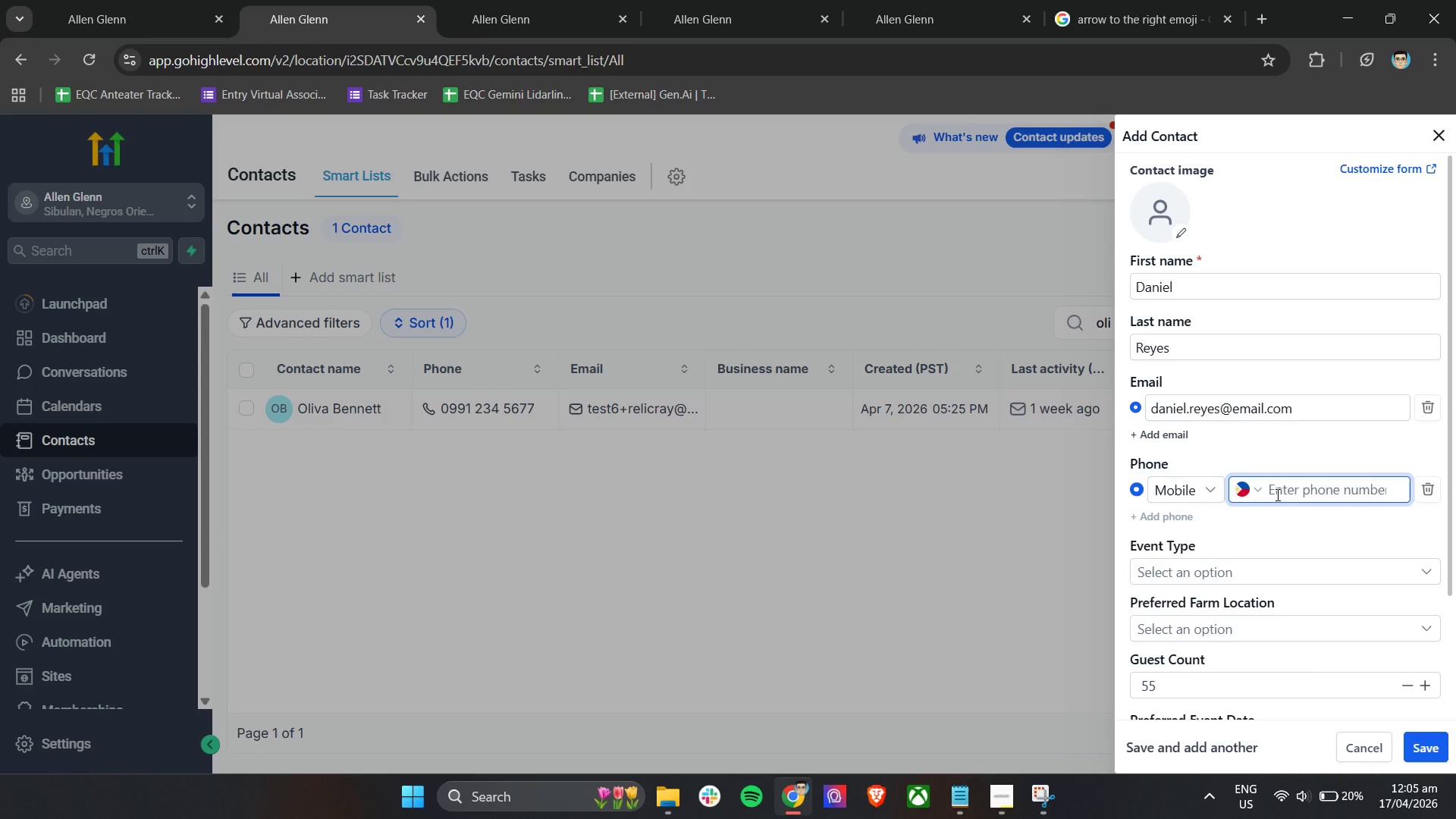 
type(09)
key(Backspace)
key(Backspace)
type(9)
 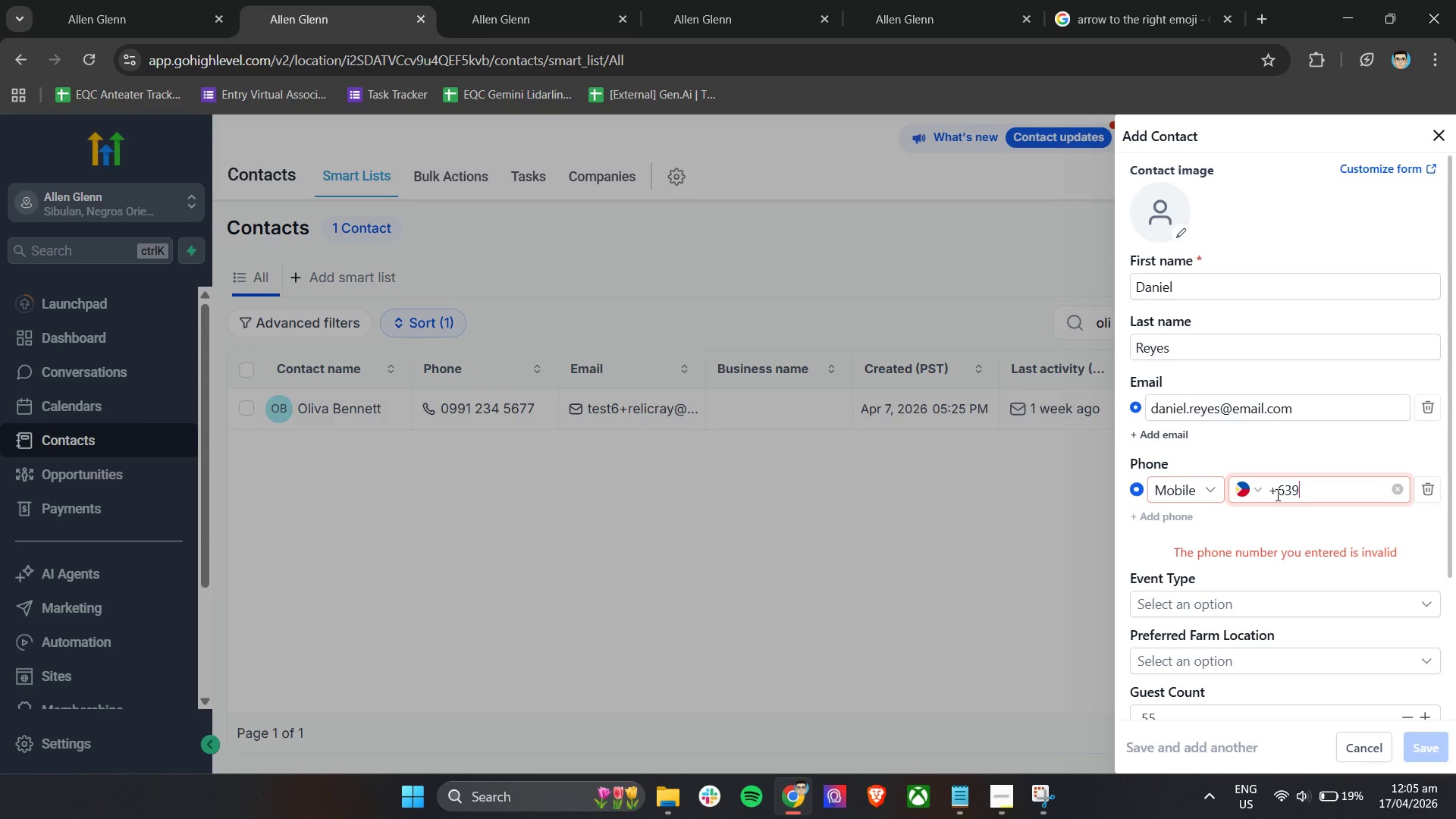 
type(120000010)
 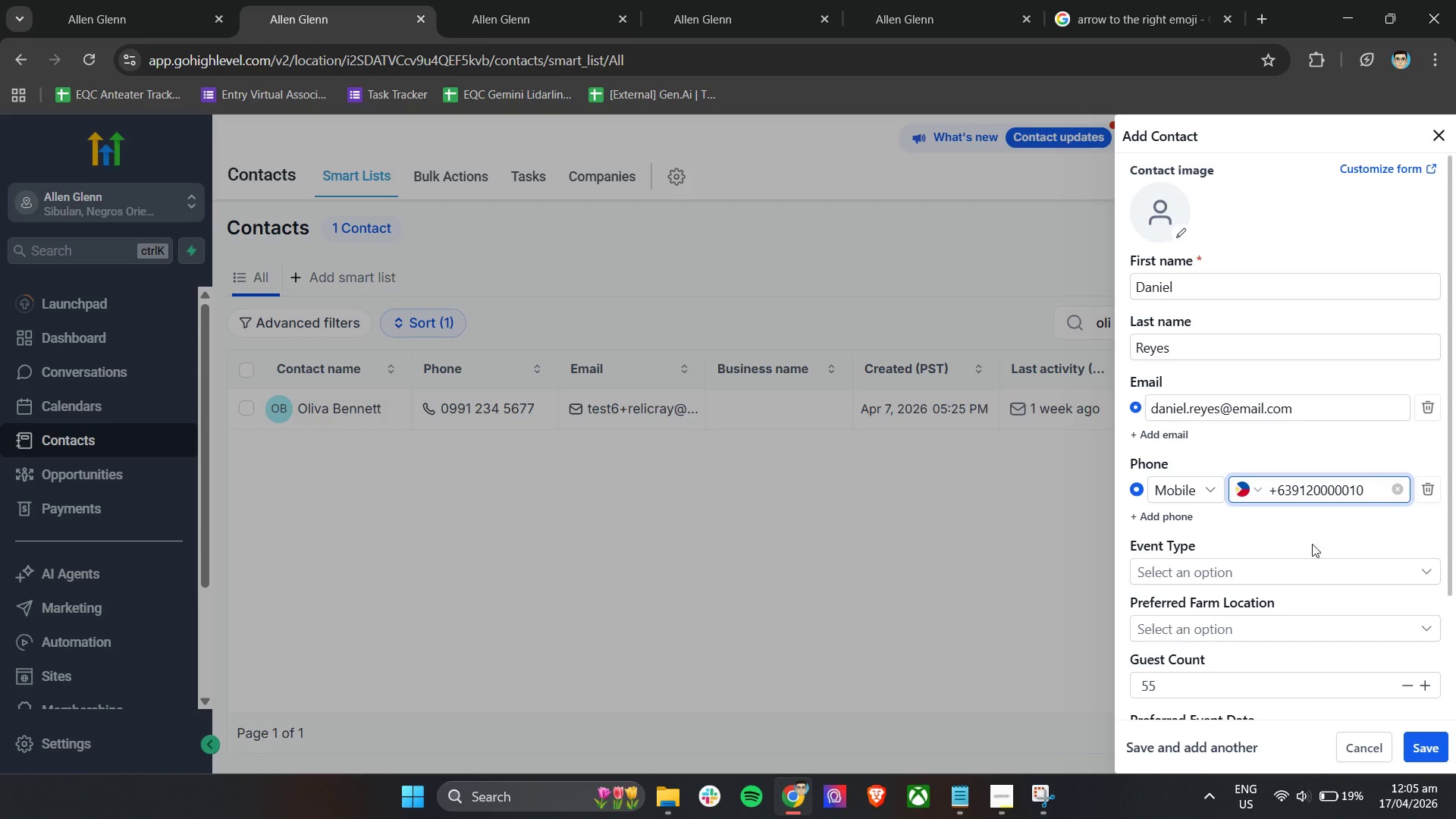 
left_click([1252, 574])
 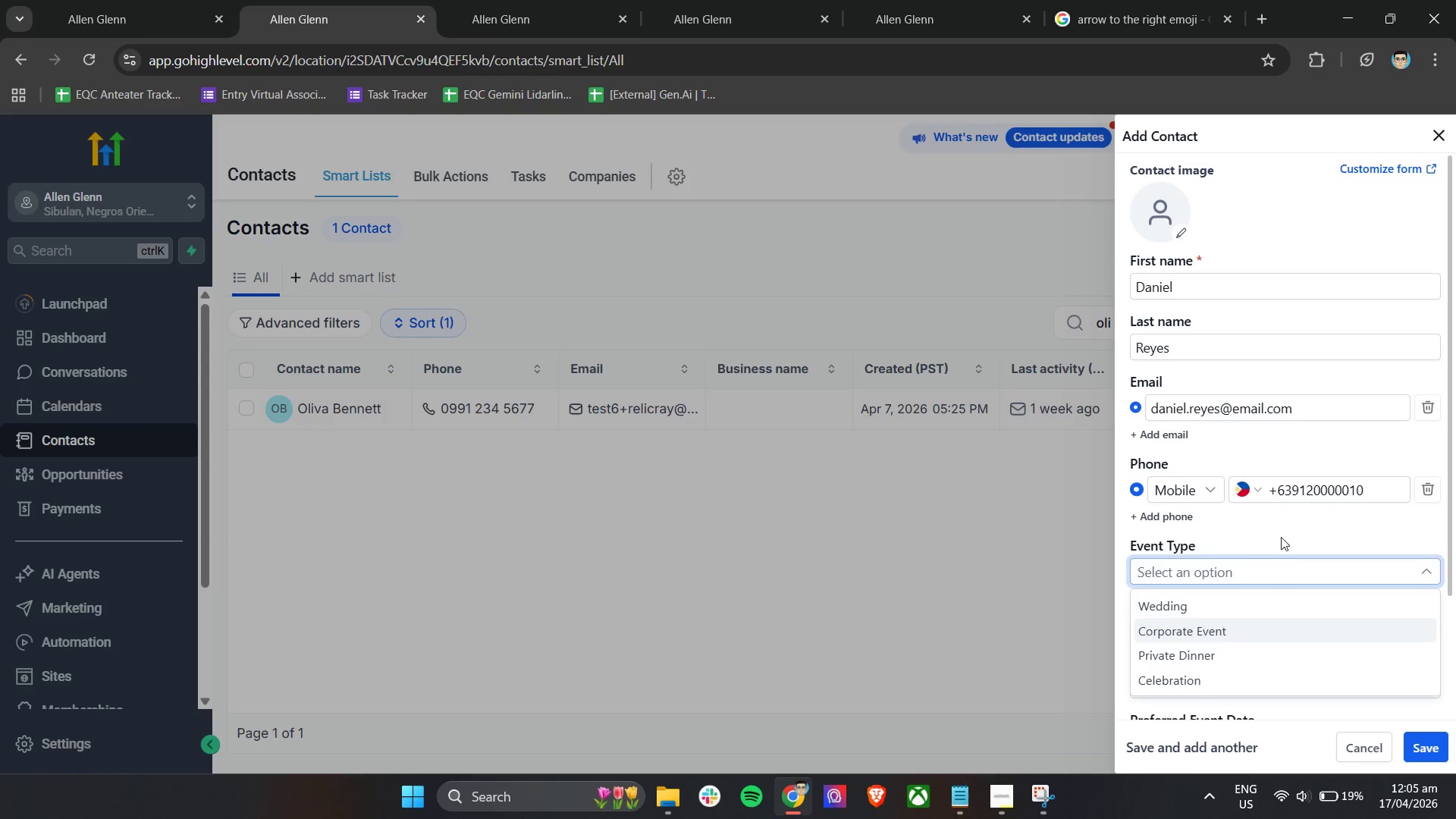 
scroll: coordinate [1266, 663], scroll_direction: down, amount: 3.0
 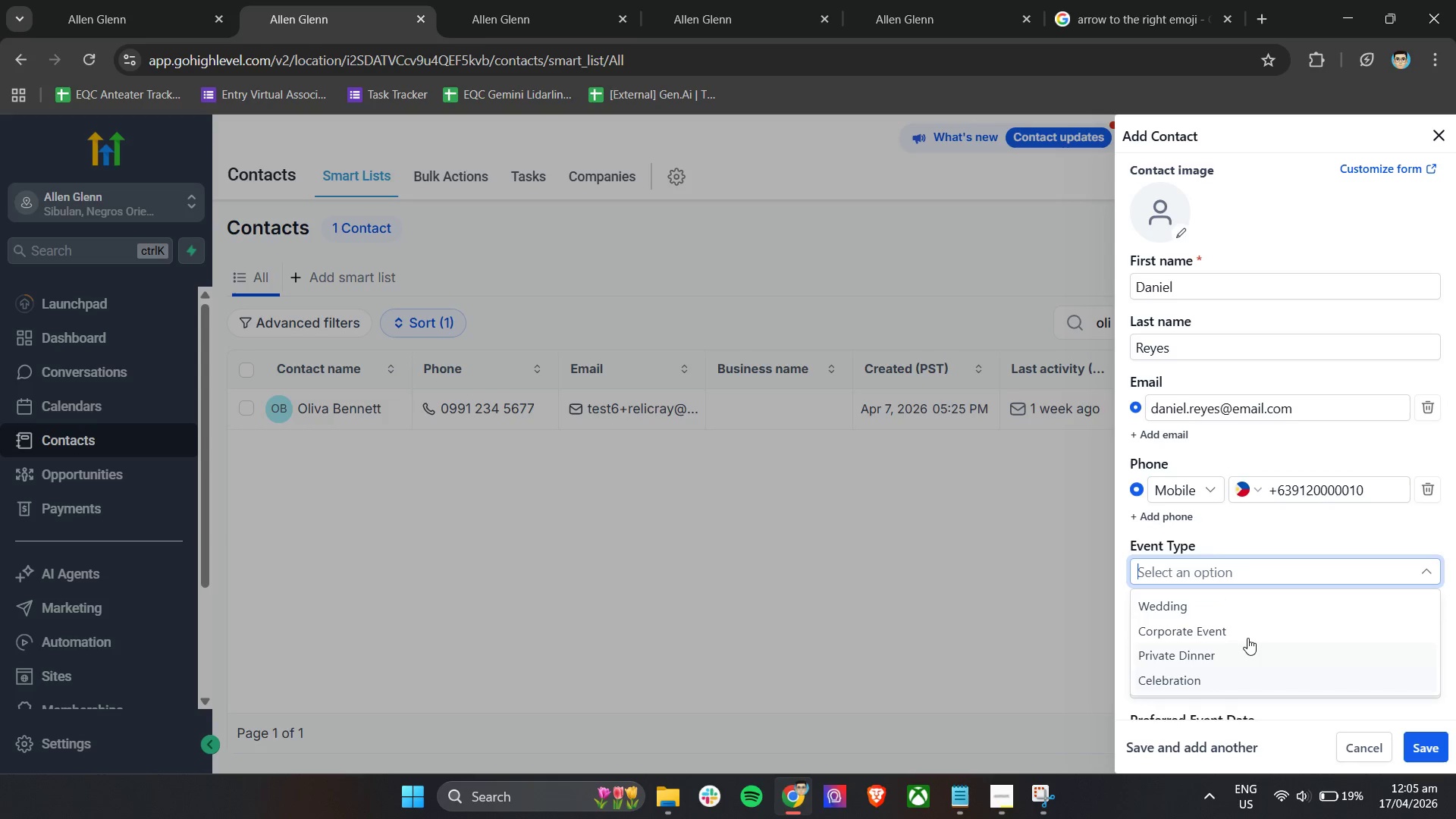 
left_click([1247, 635])
 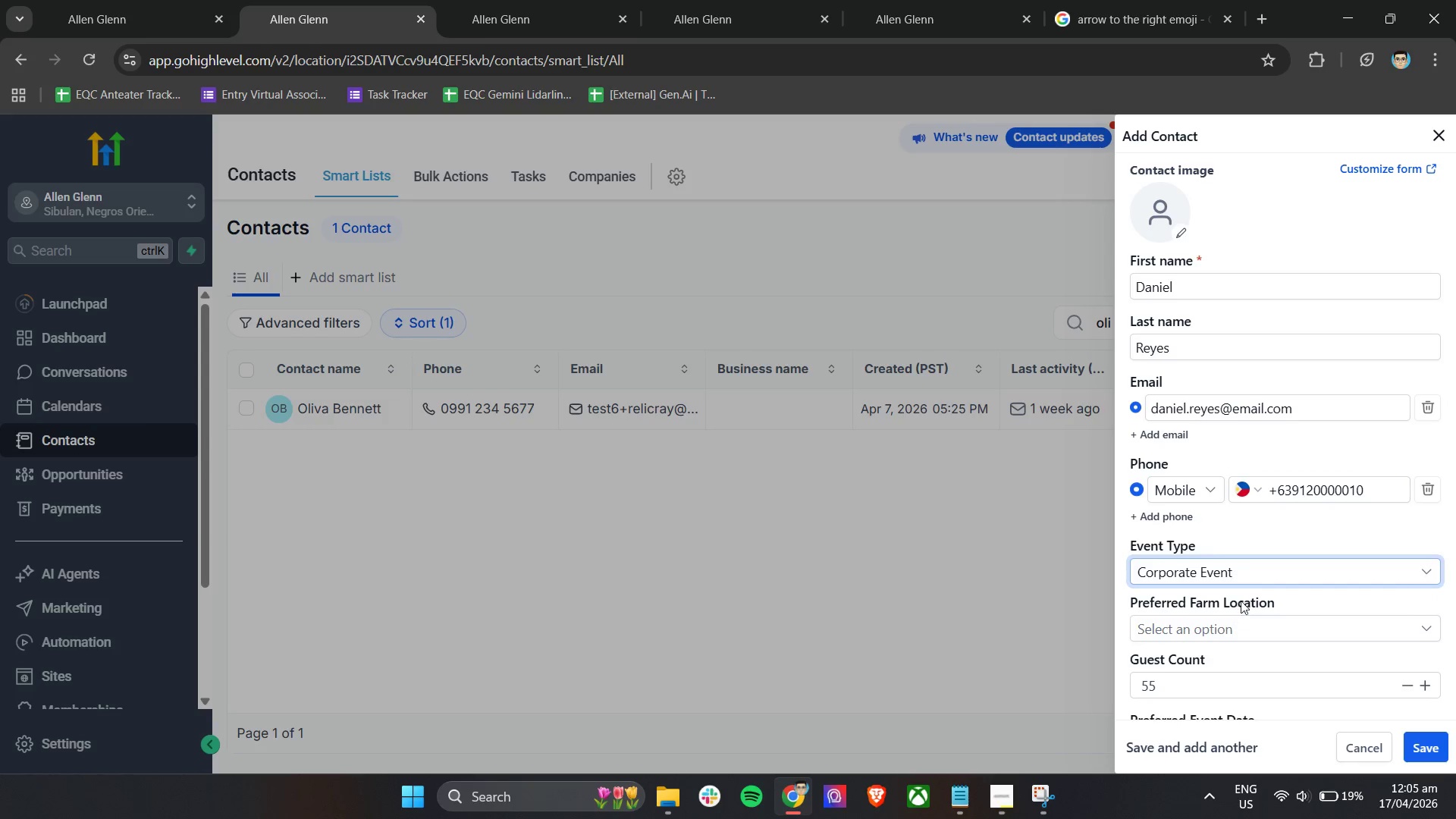 
scroll: coordinate [1243, 598], scroll_direction: down, amount: 2.0
 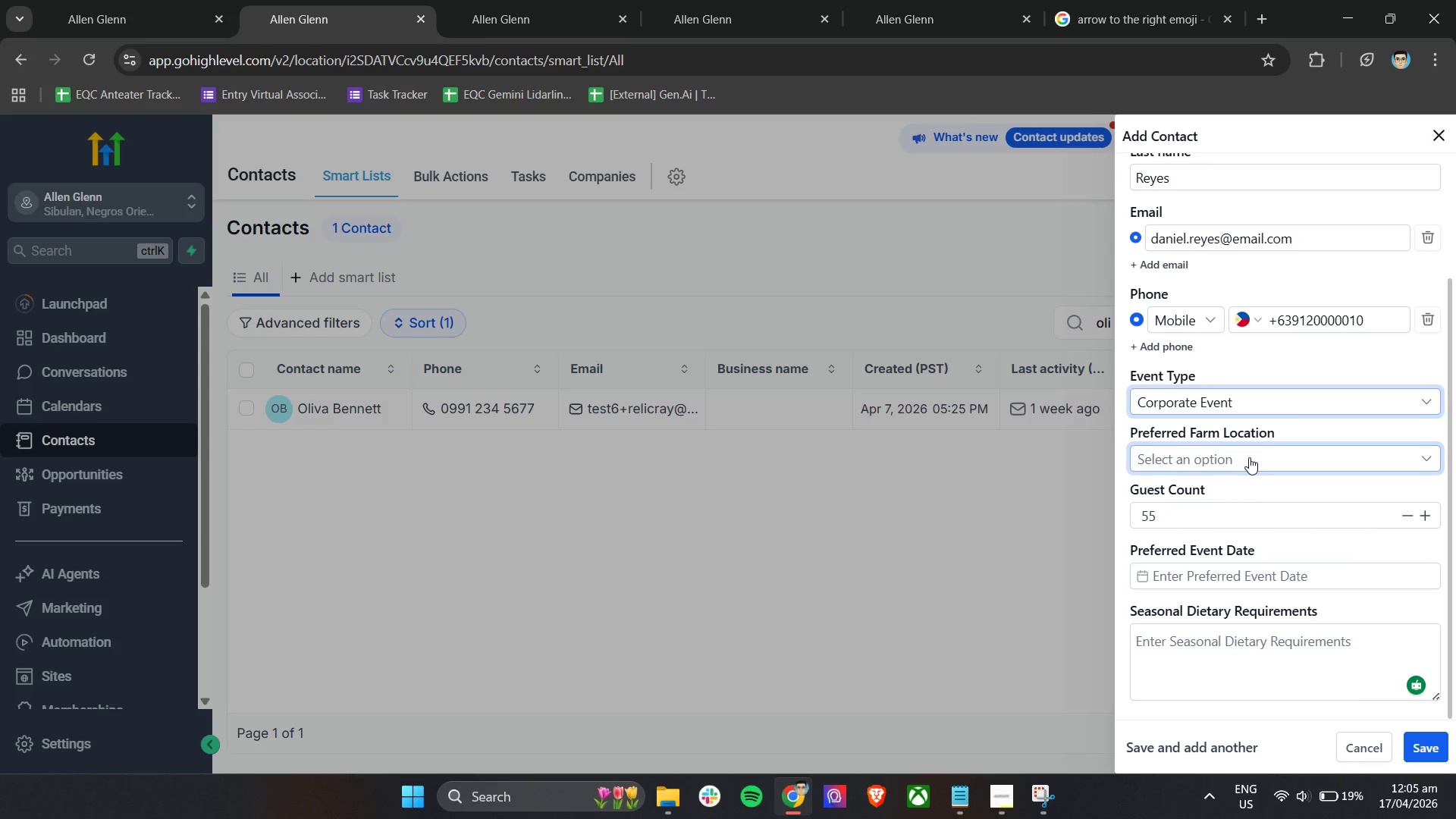 
left_click([1249, 456])
 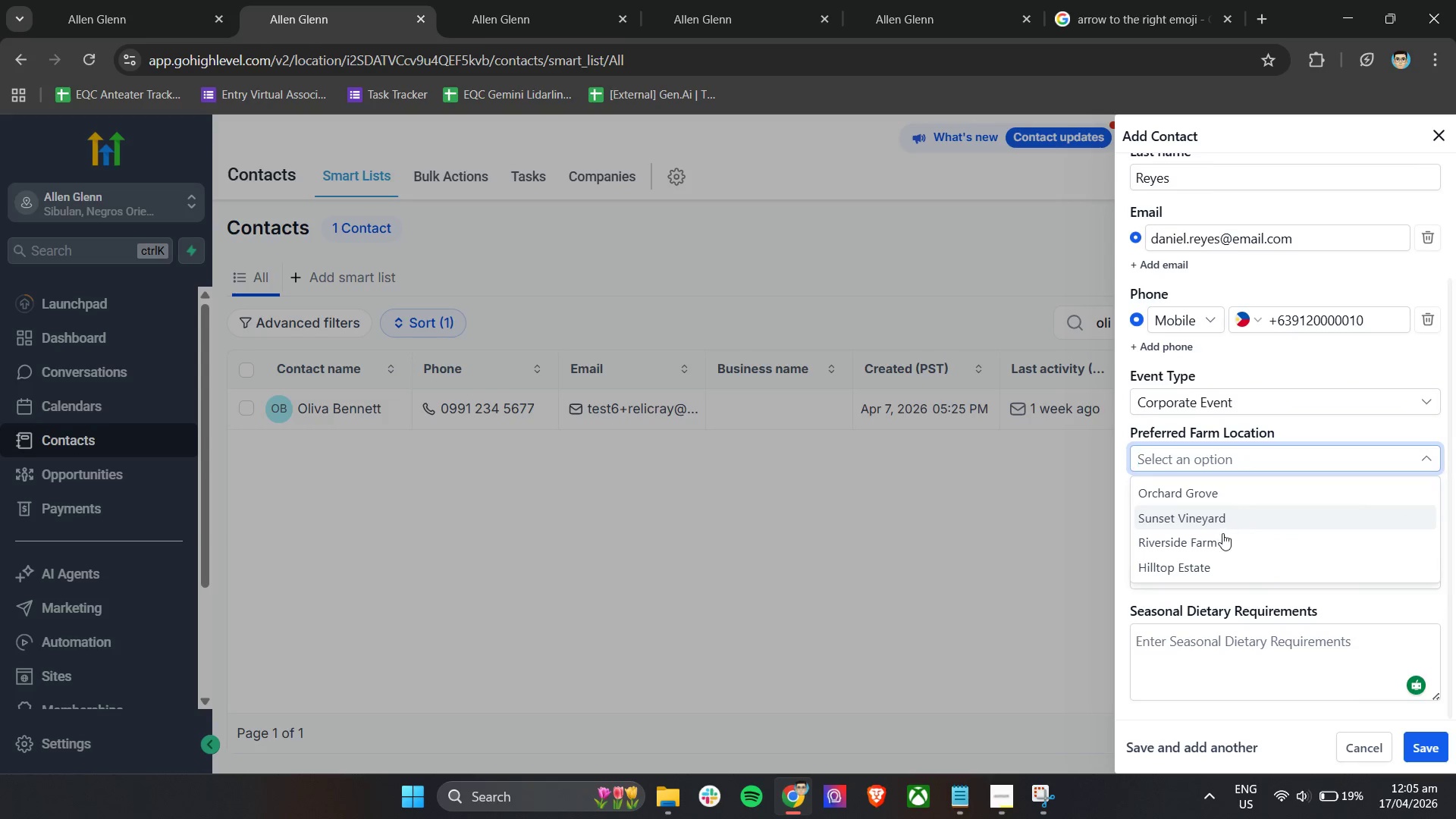 
left_click([1217, 541])
 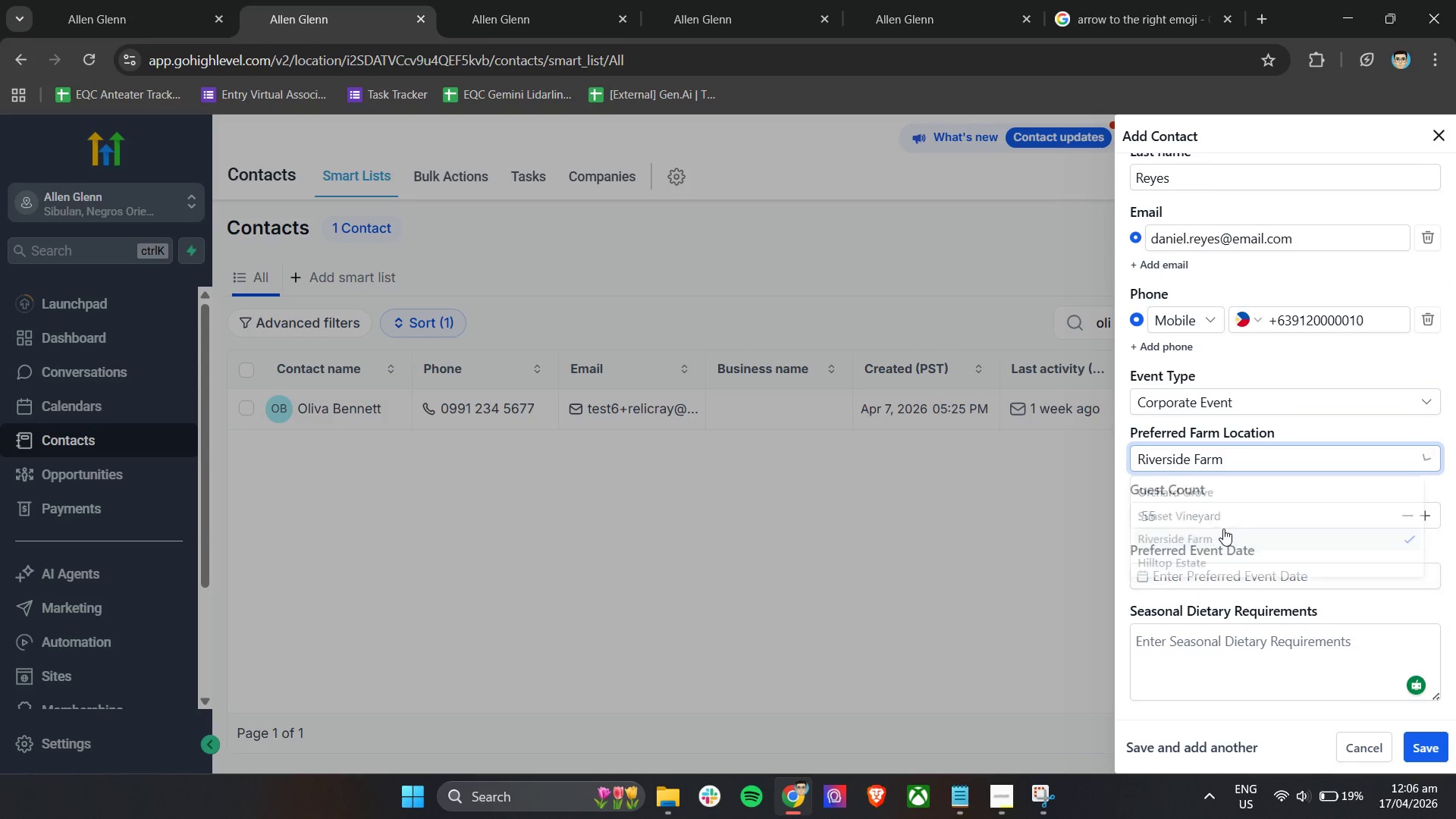 
left_click([1204, 516])
 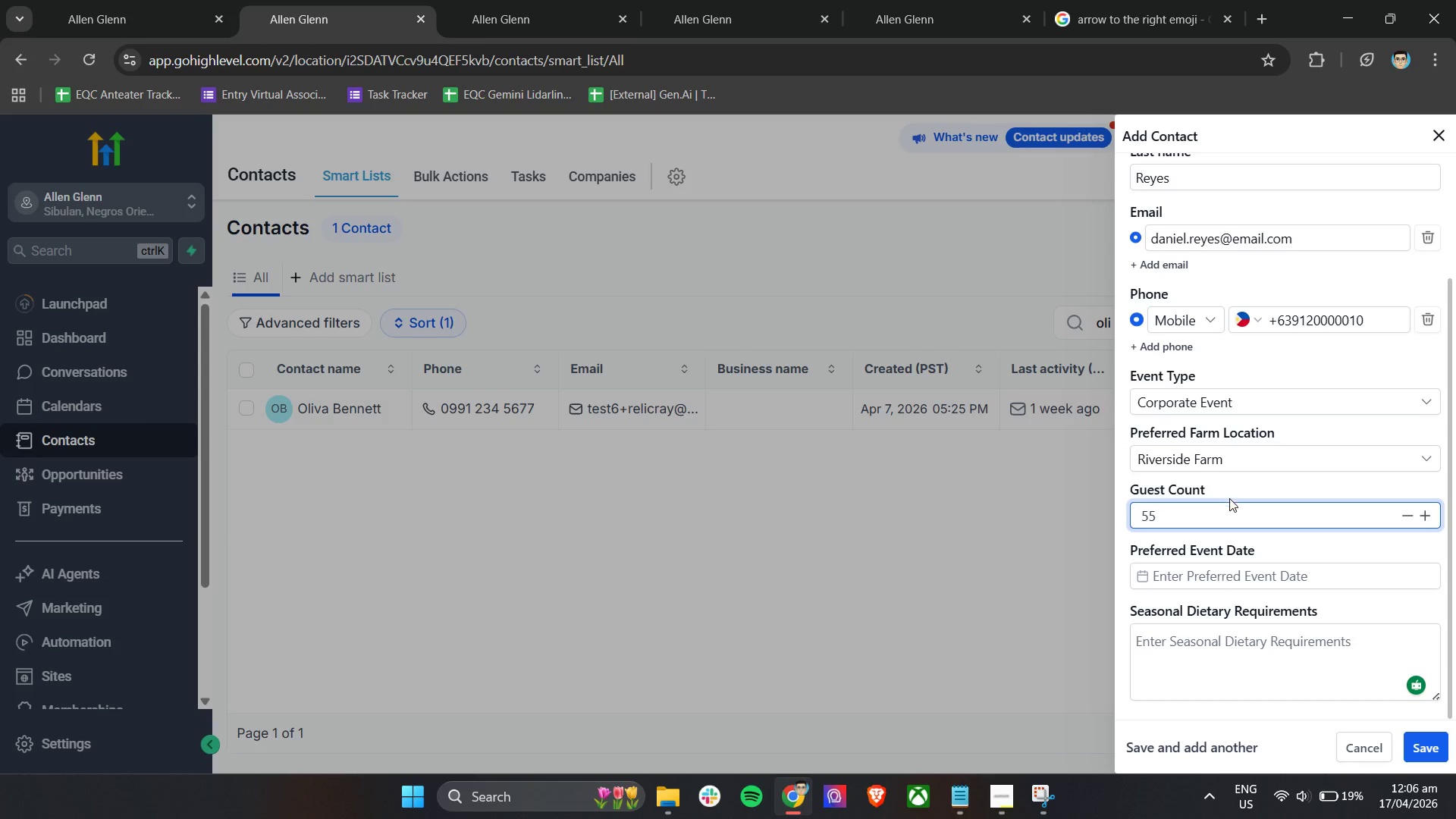 
double_click([1219, 505])
 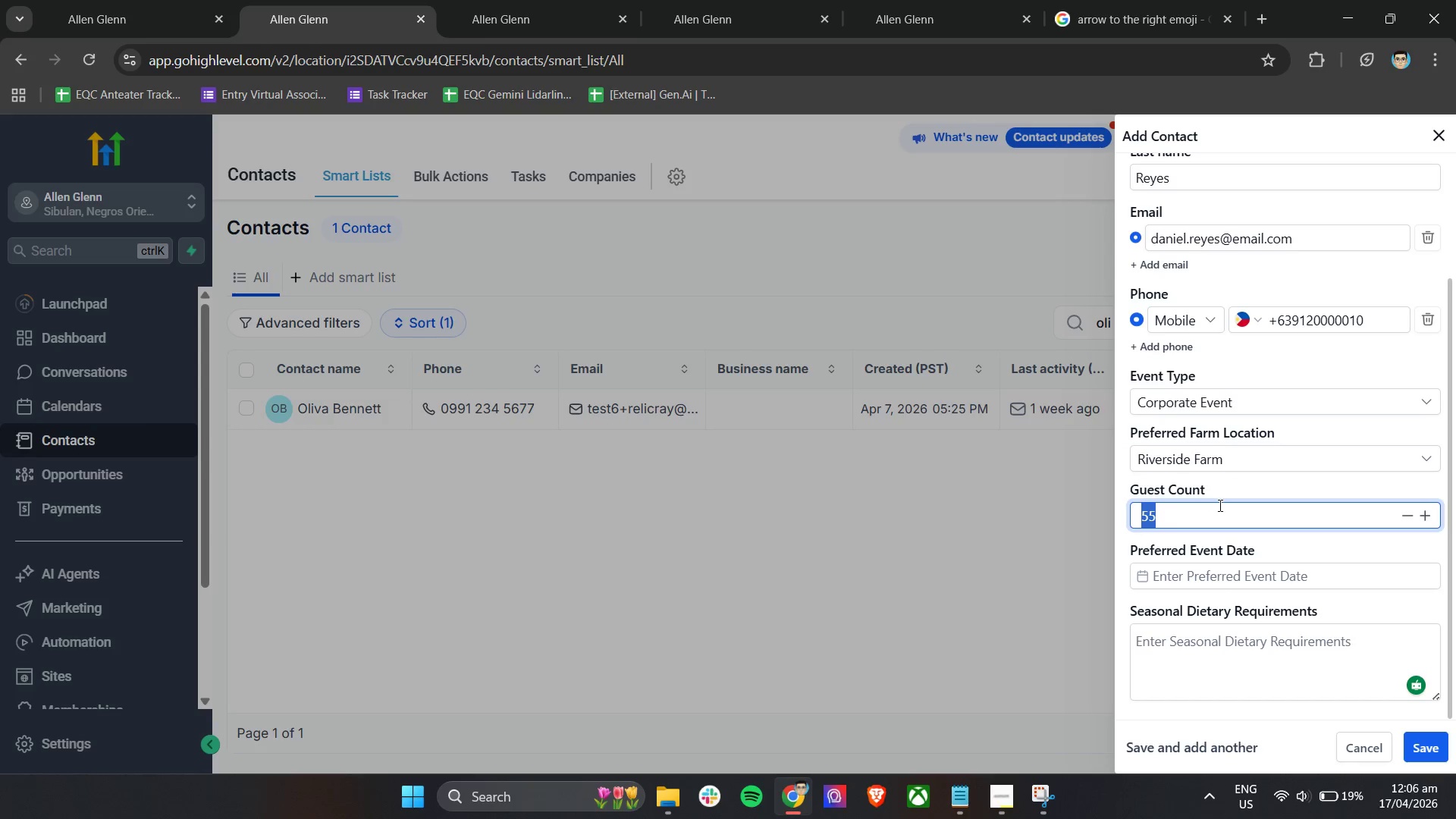 
triple_click([1219, 505])
 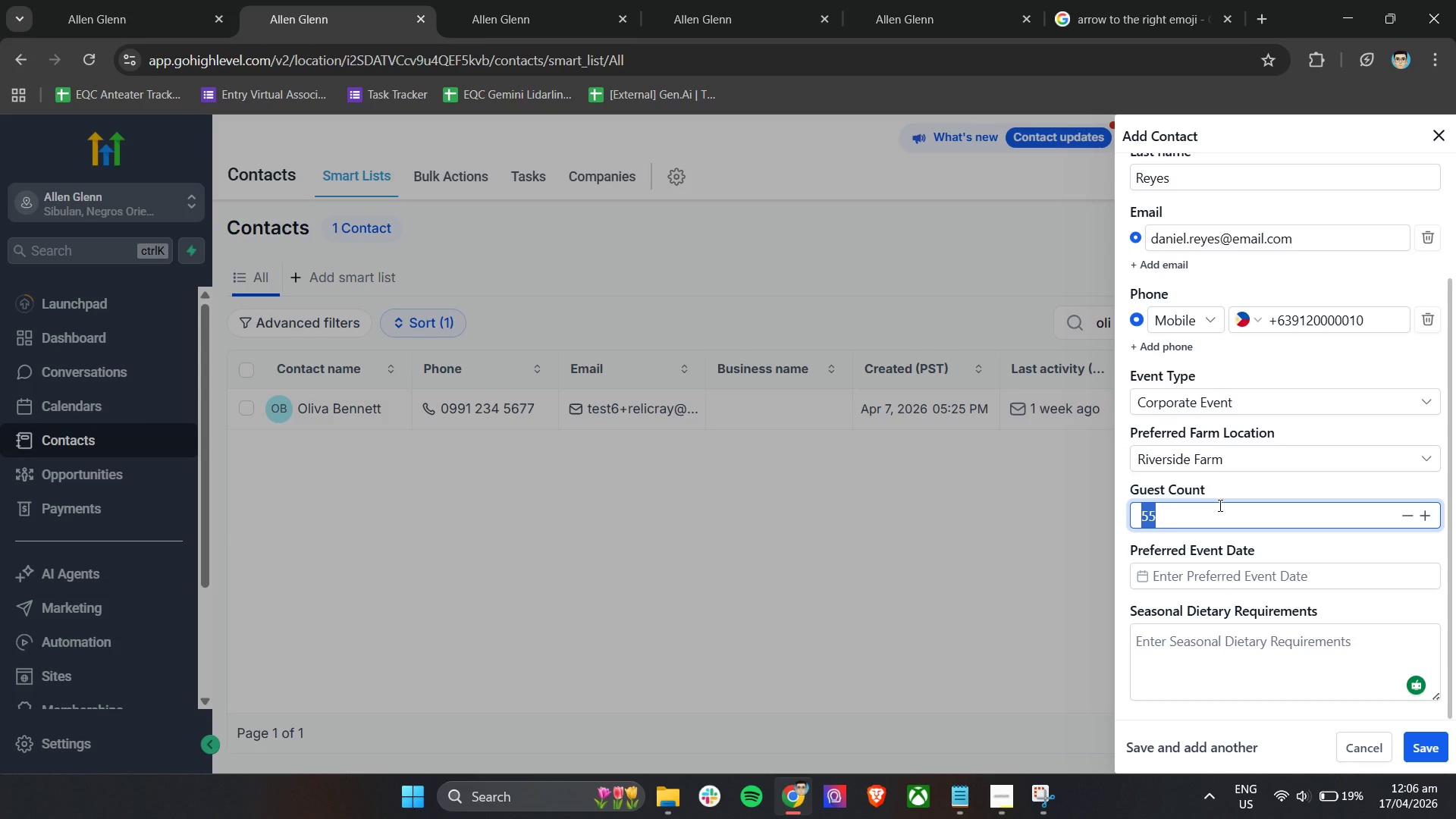 
type(35)
 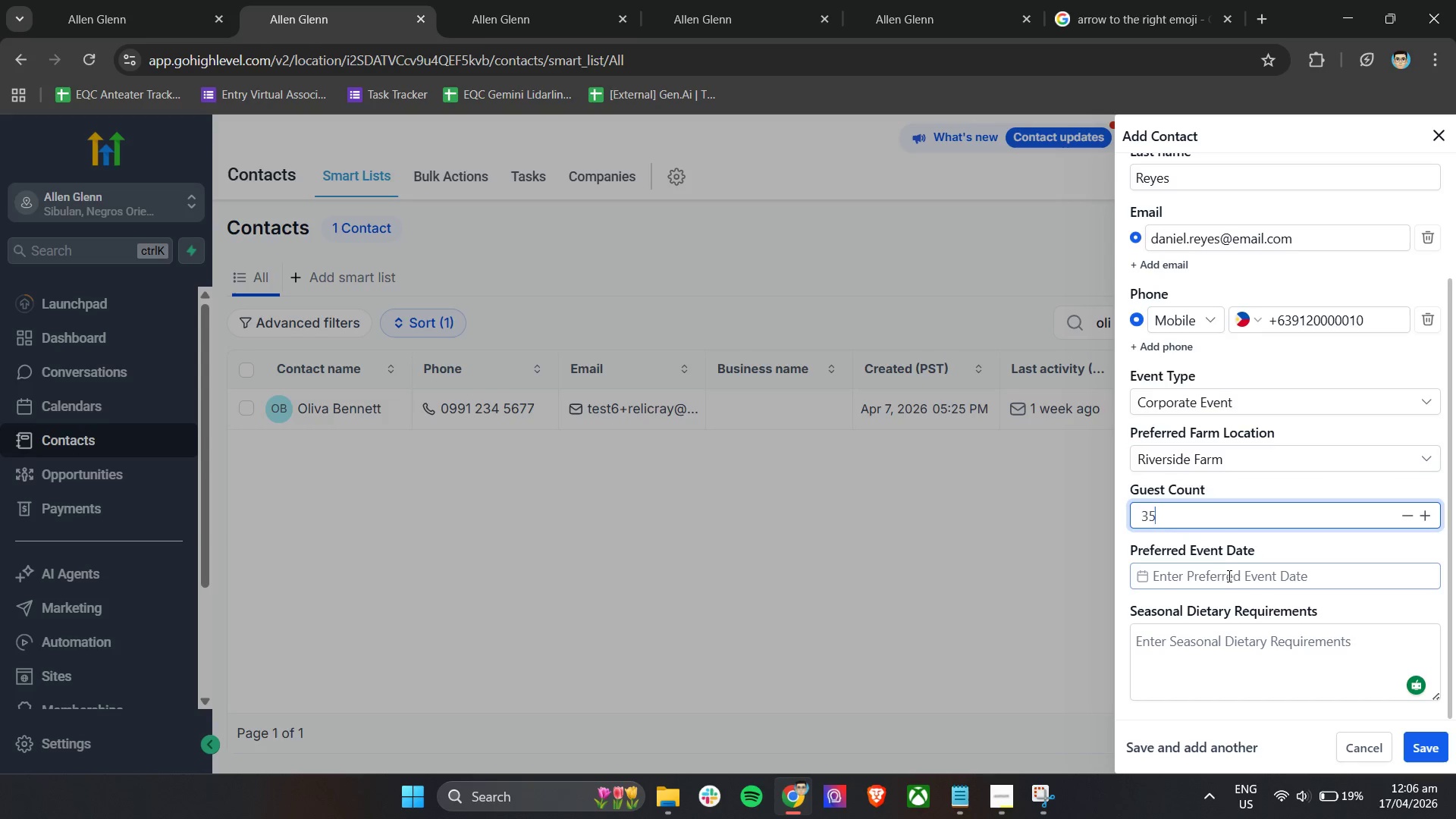 
left_click([1229, 576])
 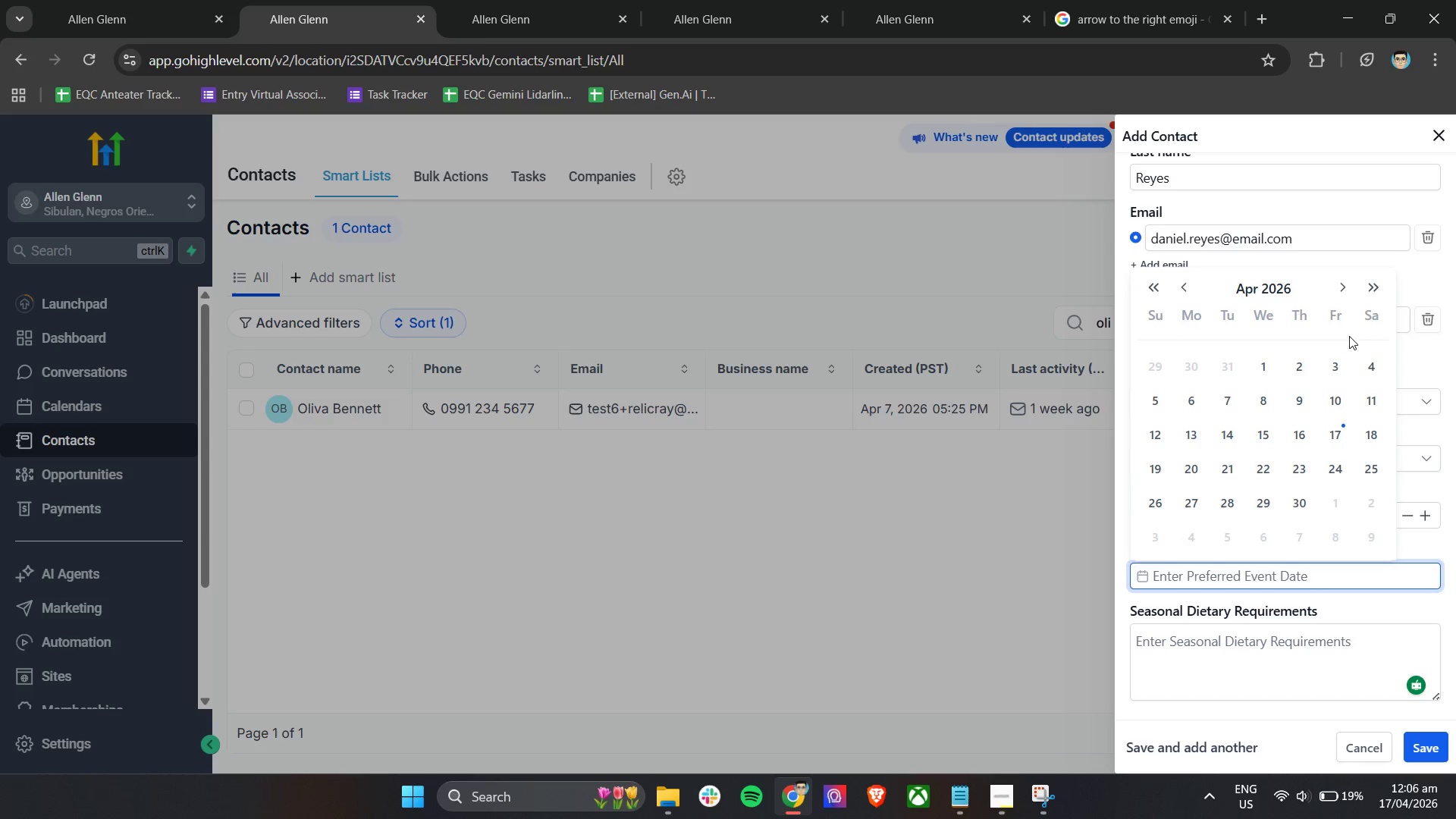 
left_click([1345, 288])
 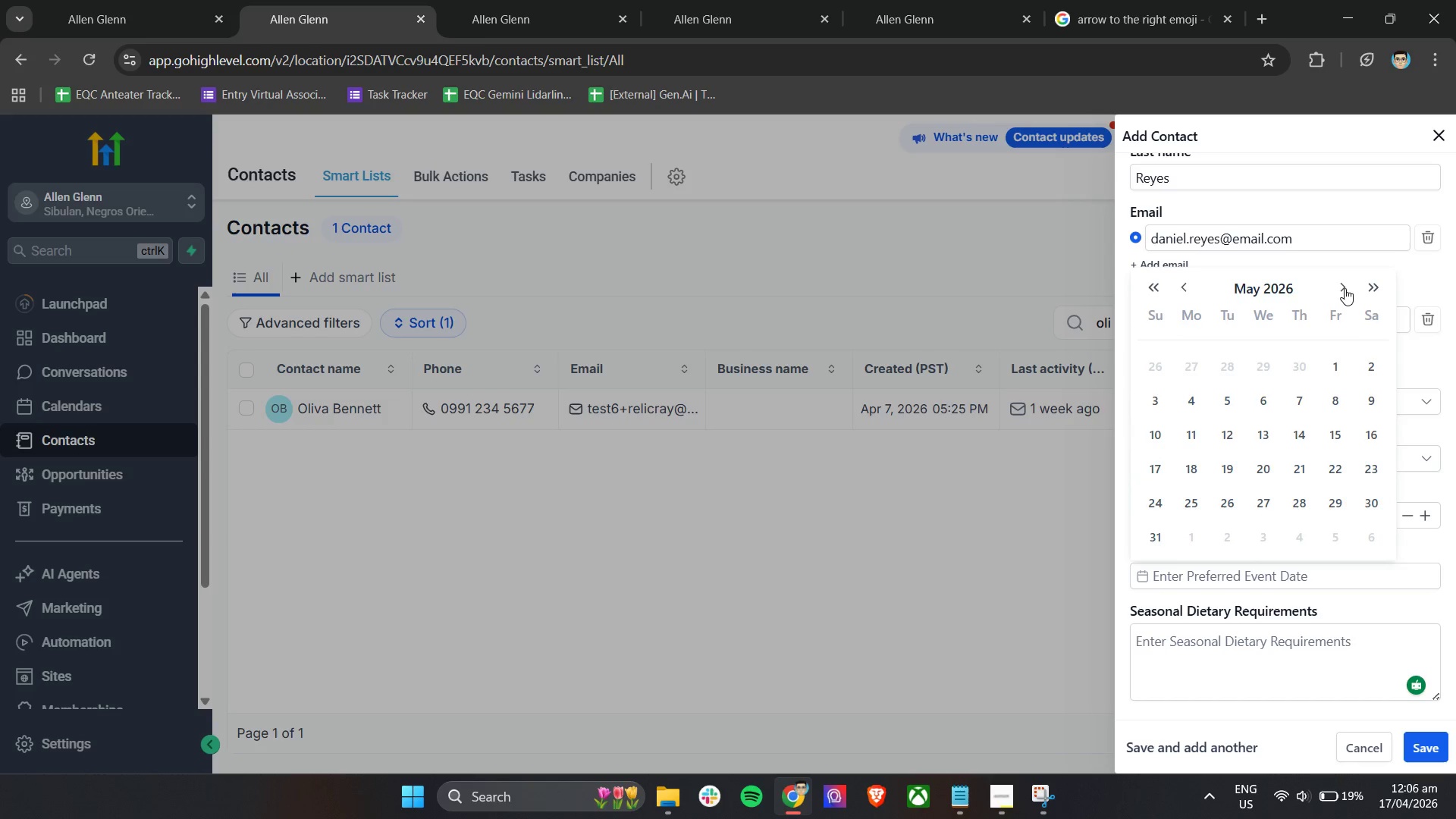 
left_click([1345, 288])
 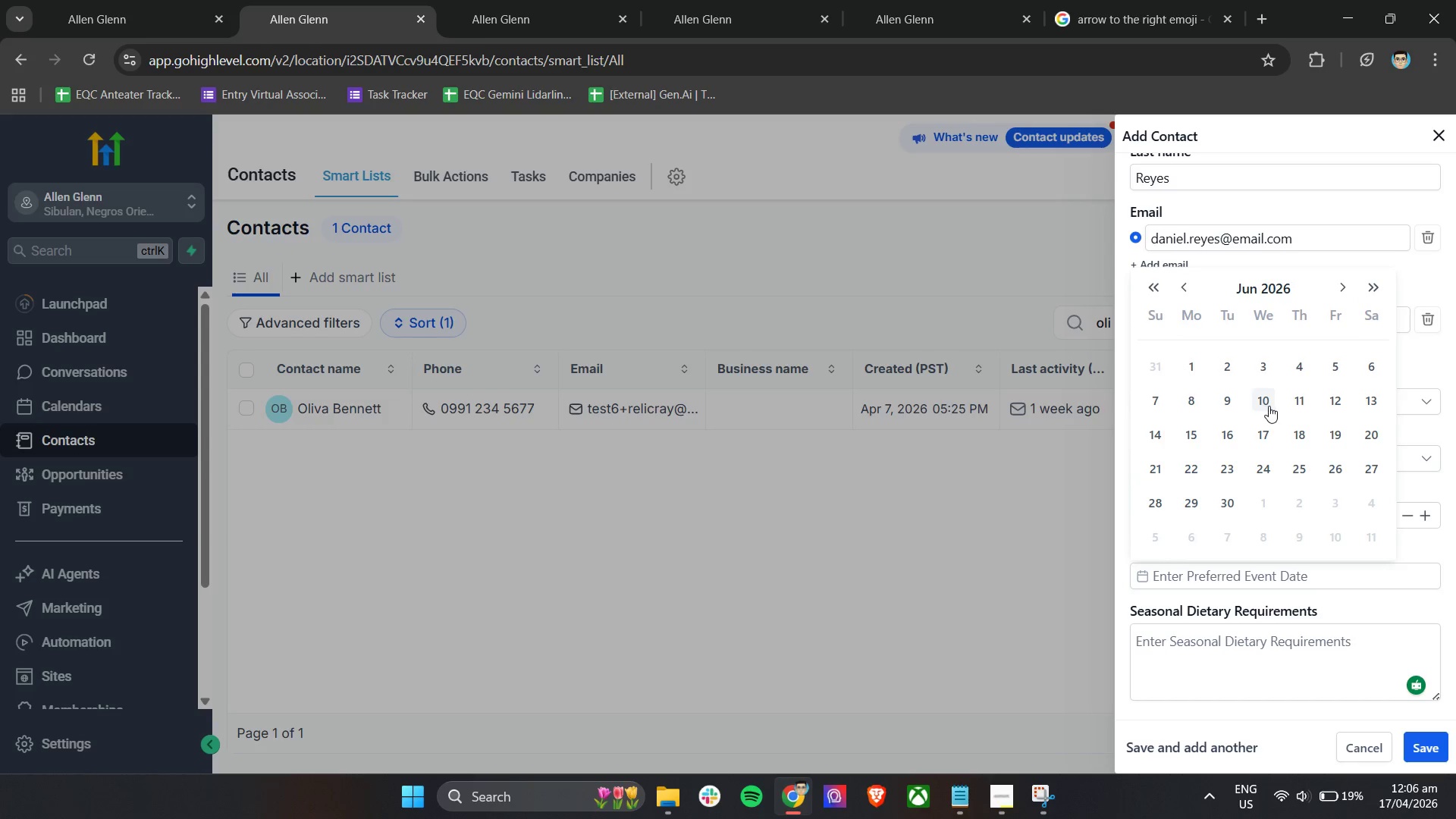 
left_click([1265, 404])
 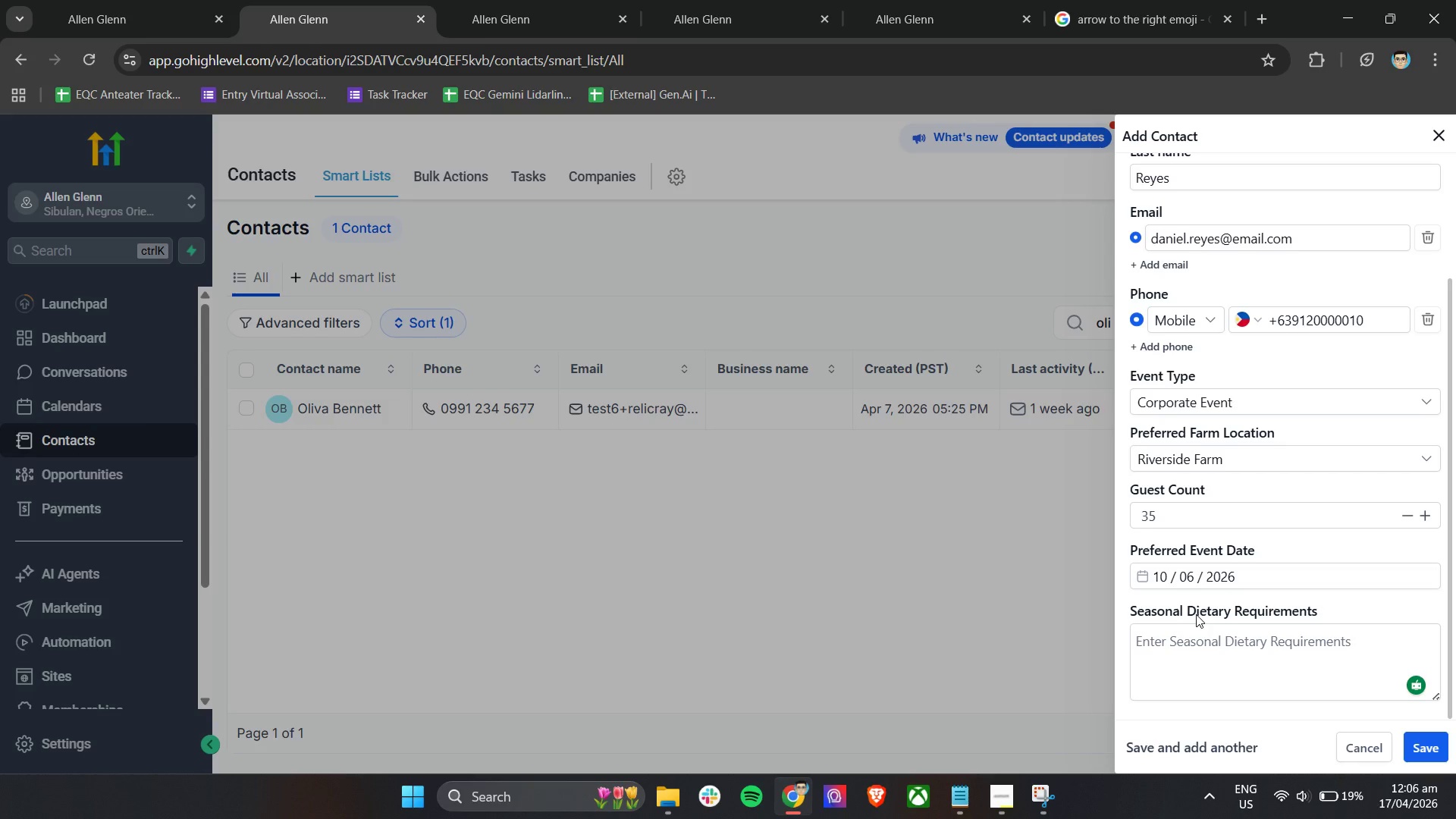 
scroll: coordinate [1221, 603], scroll_direction: down, amount: 2.0
 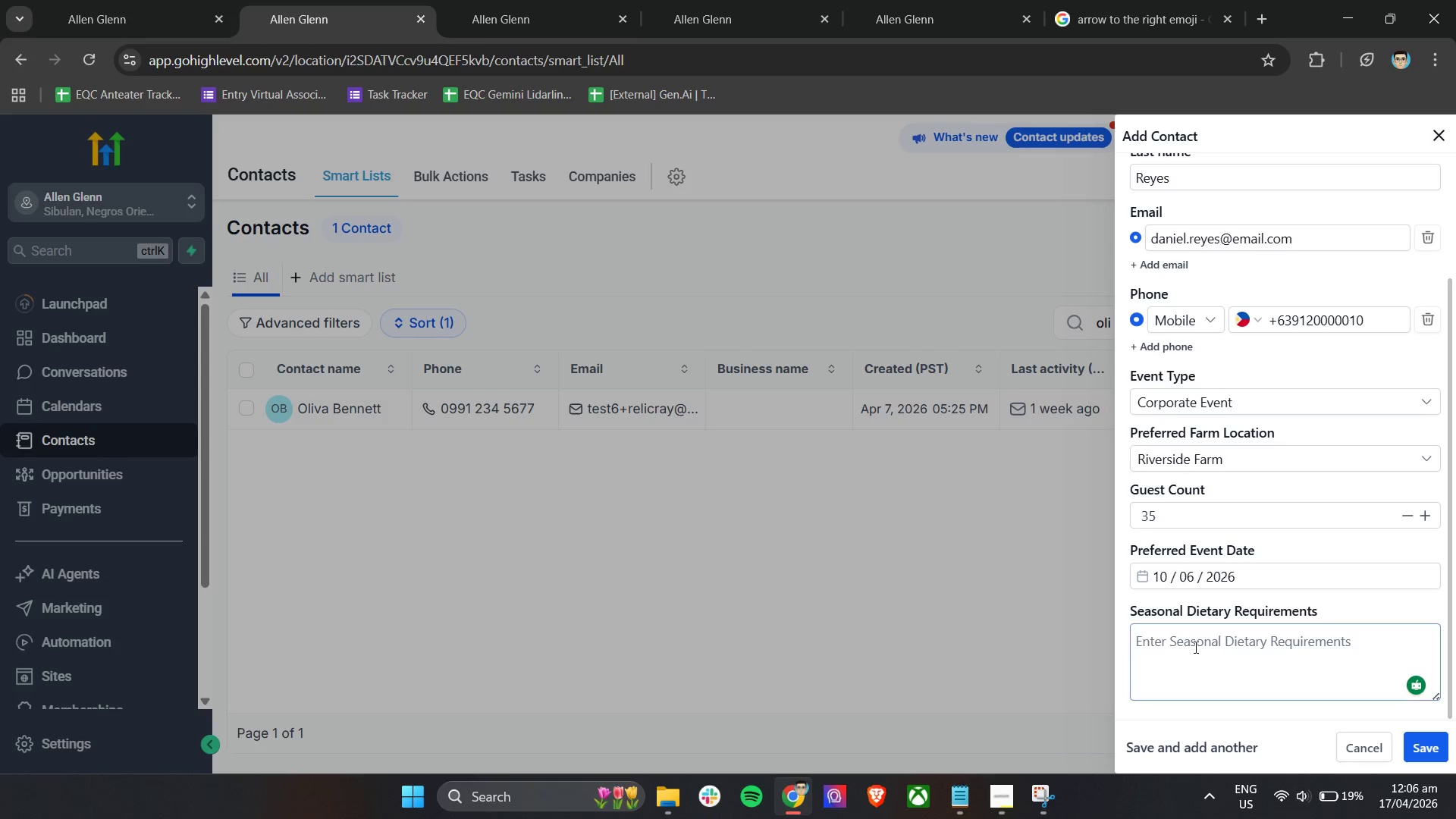 
left_click([1194, 647])
 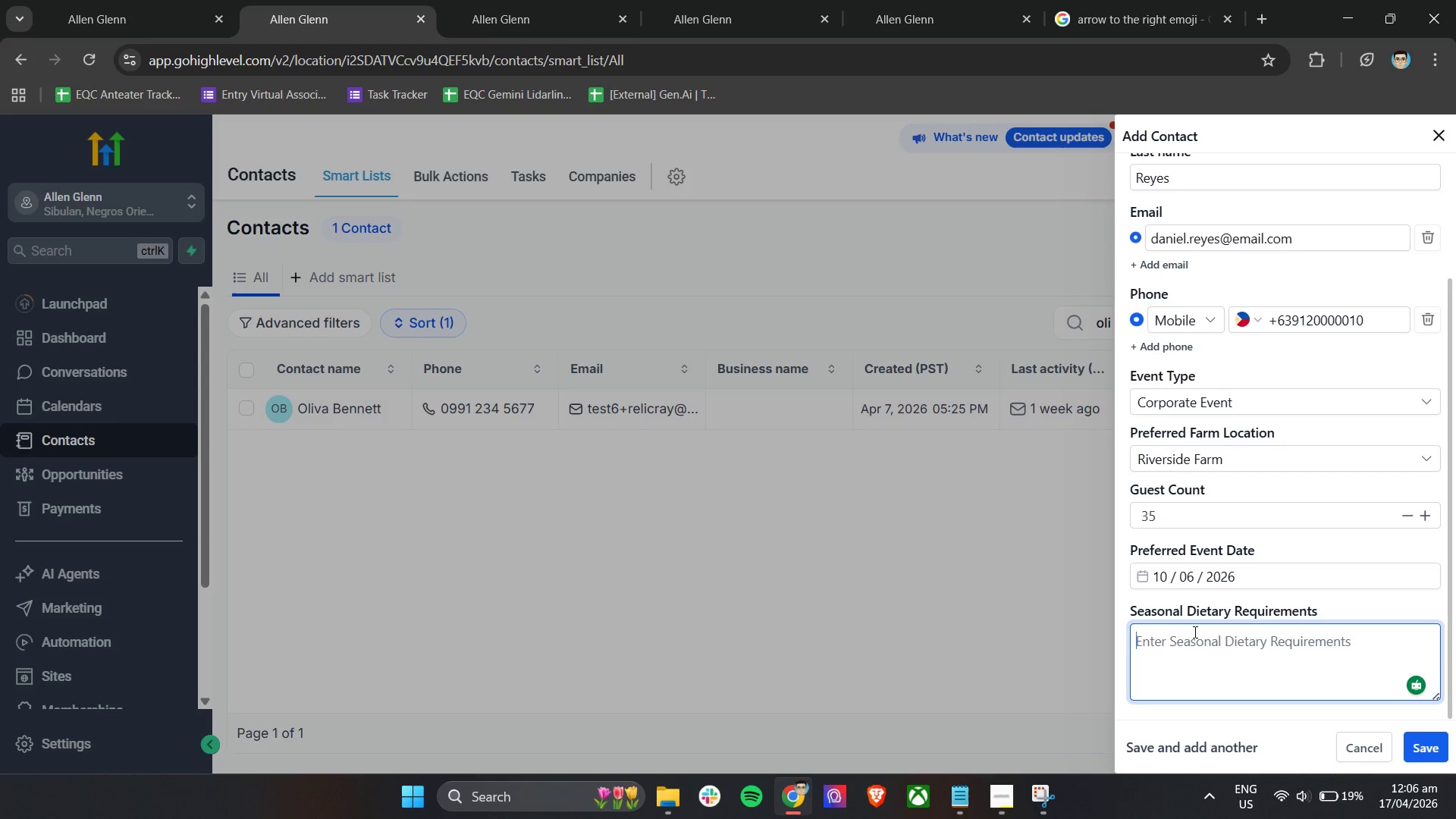 
type(None)
 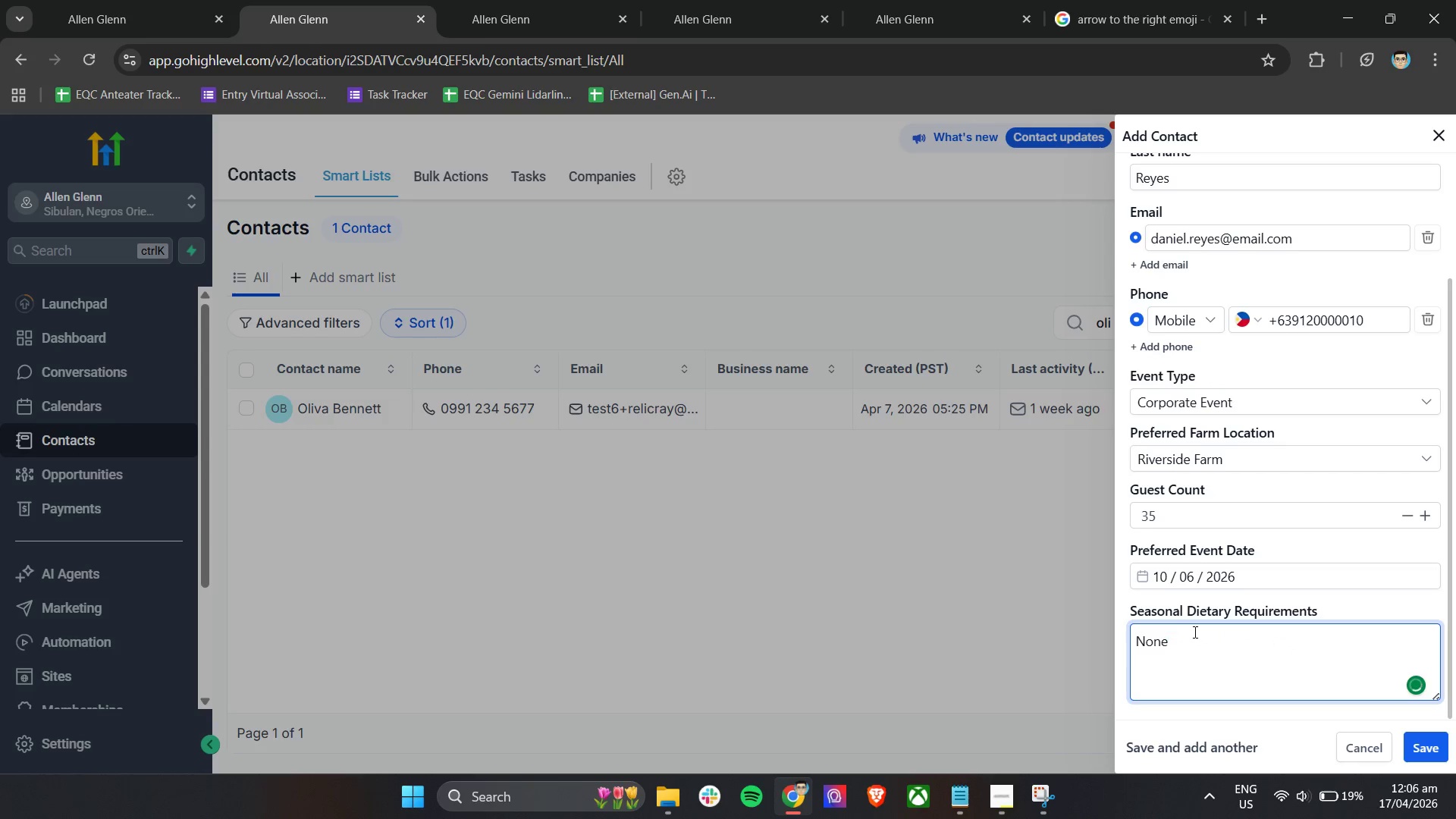 
scroll: coordinate [1211, 642], scroll_direction: down, amount: 3.0
 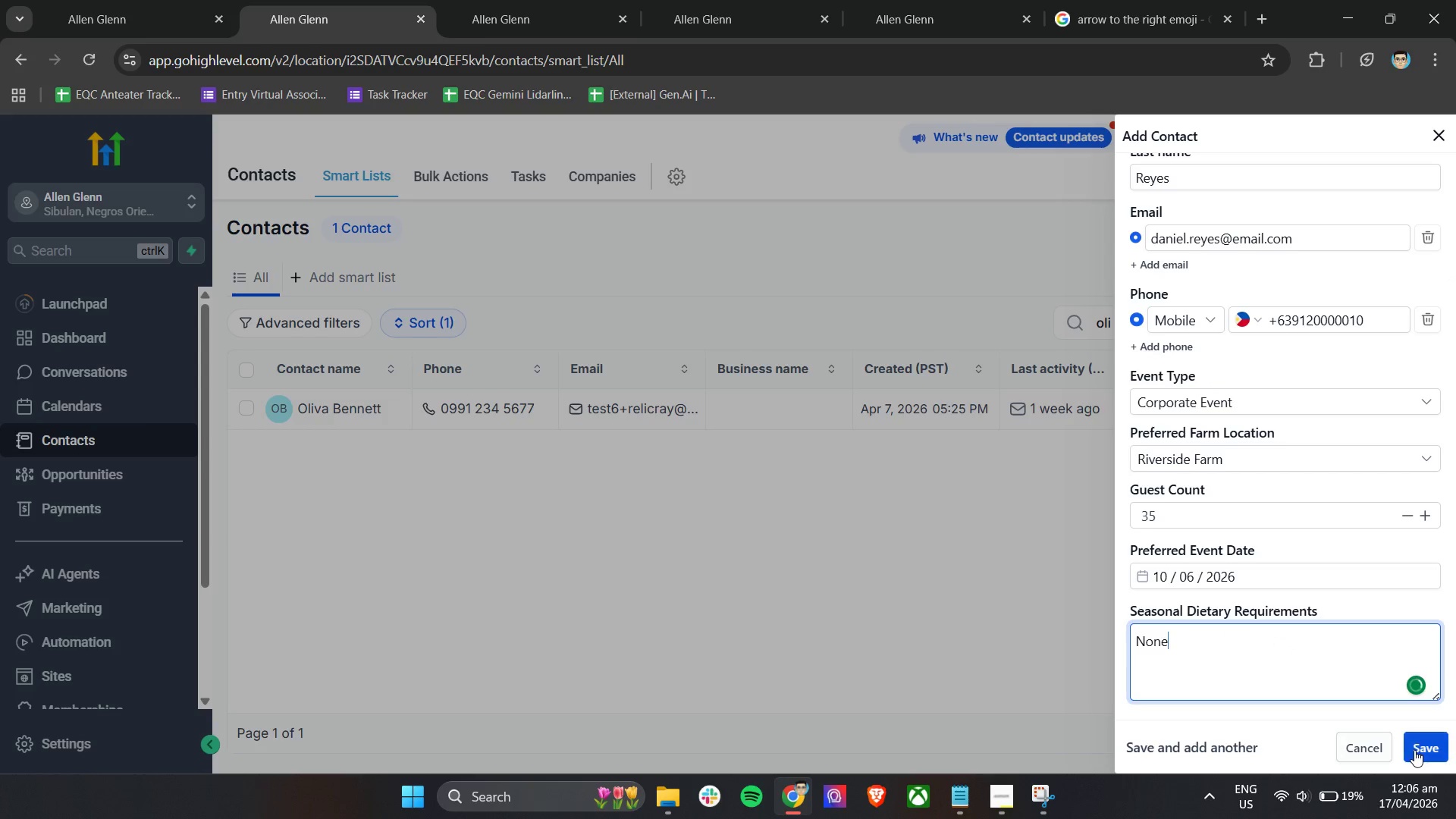 
left_click([1414, 750])
 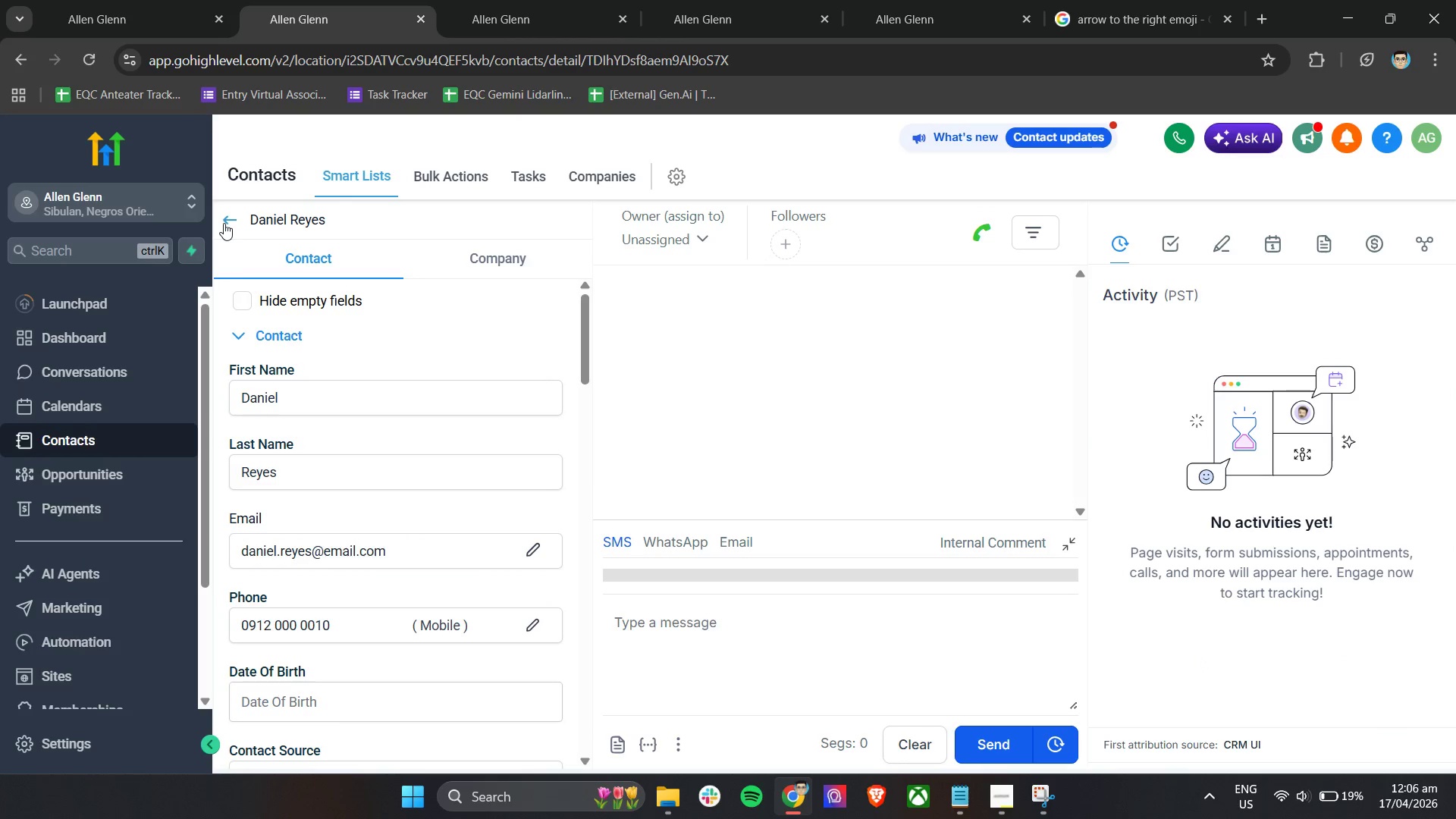 
wait(5.73)
 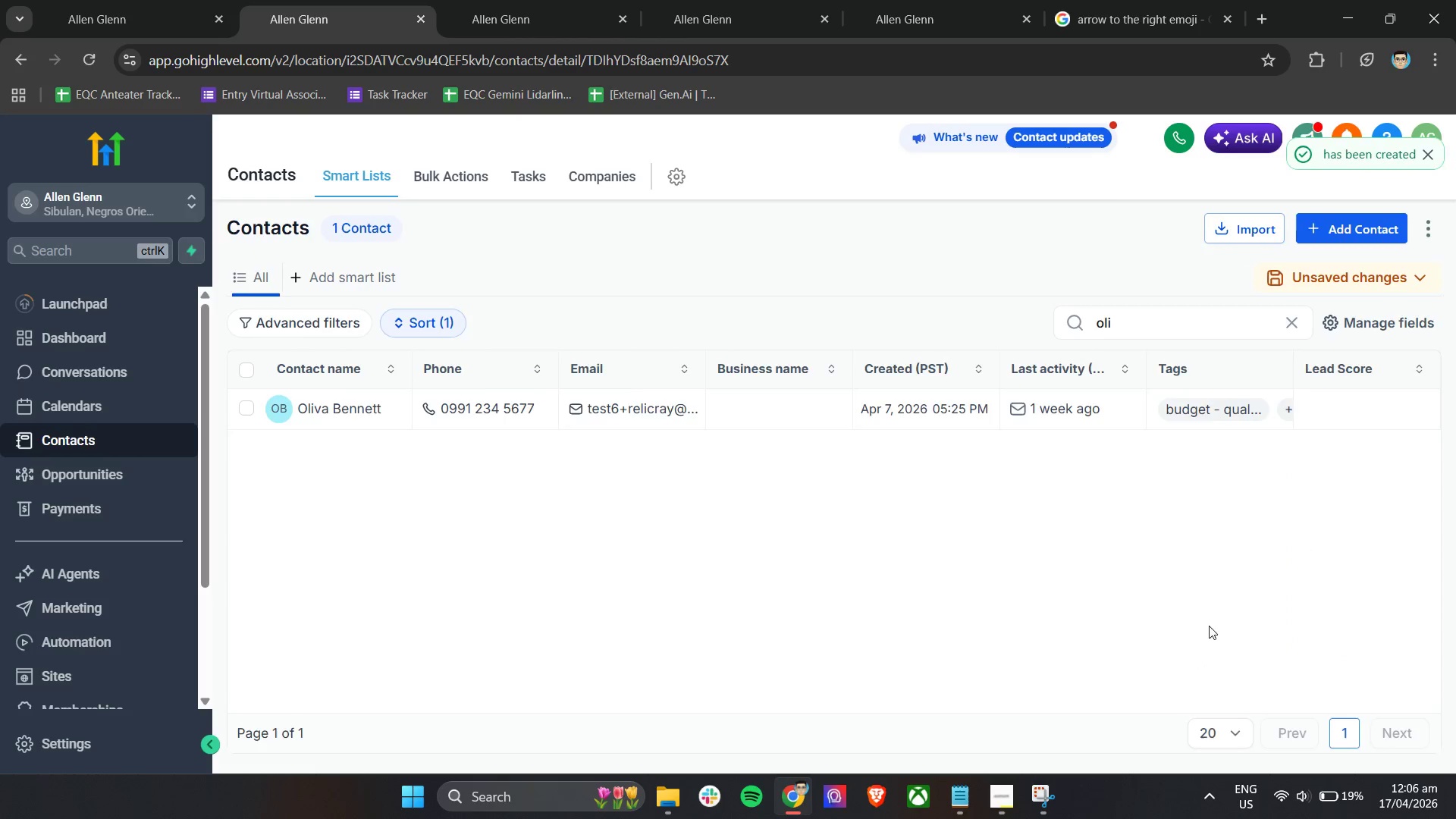 
left_click([222, 218])
 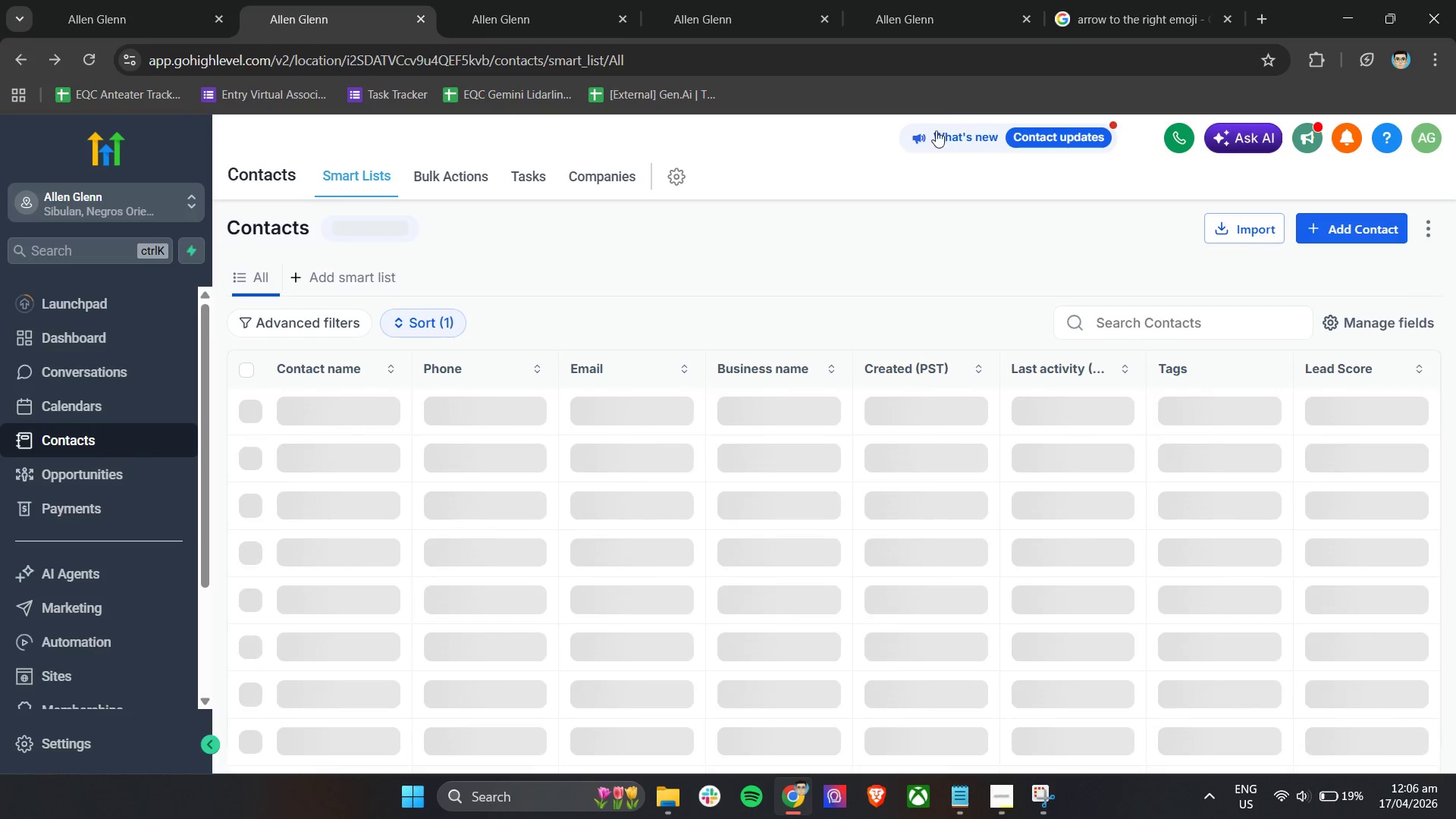 
left_click([1340, 226])
 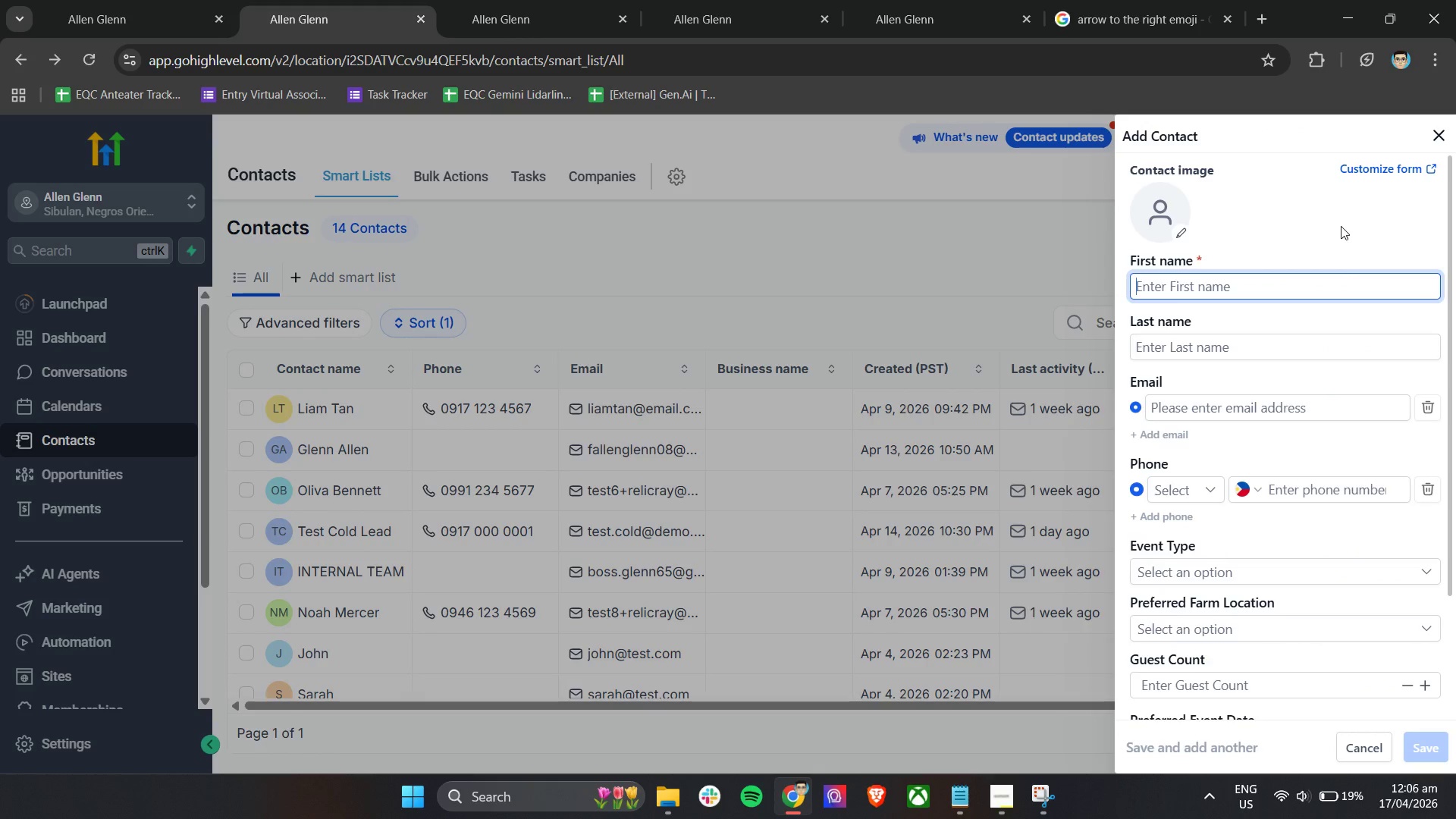 
wait(5.73)
 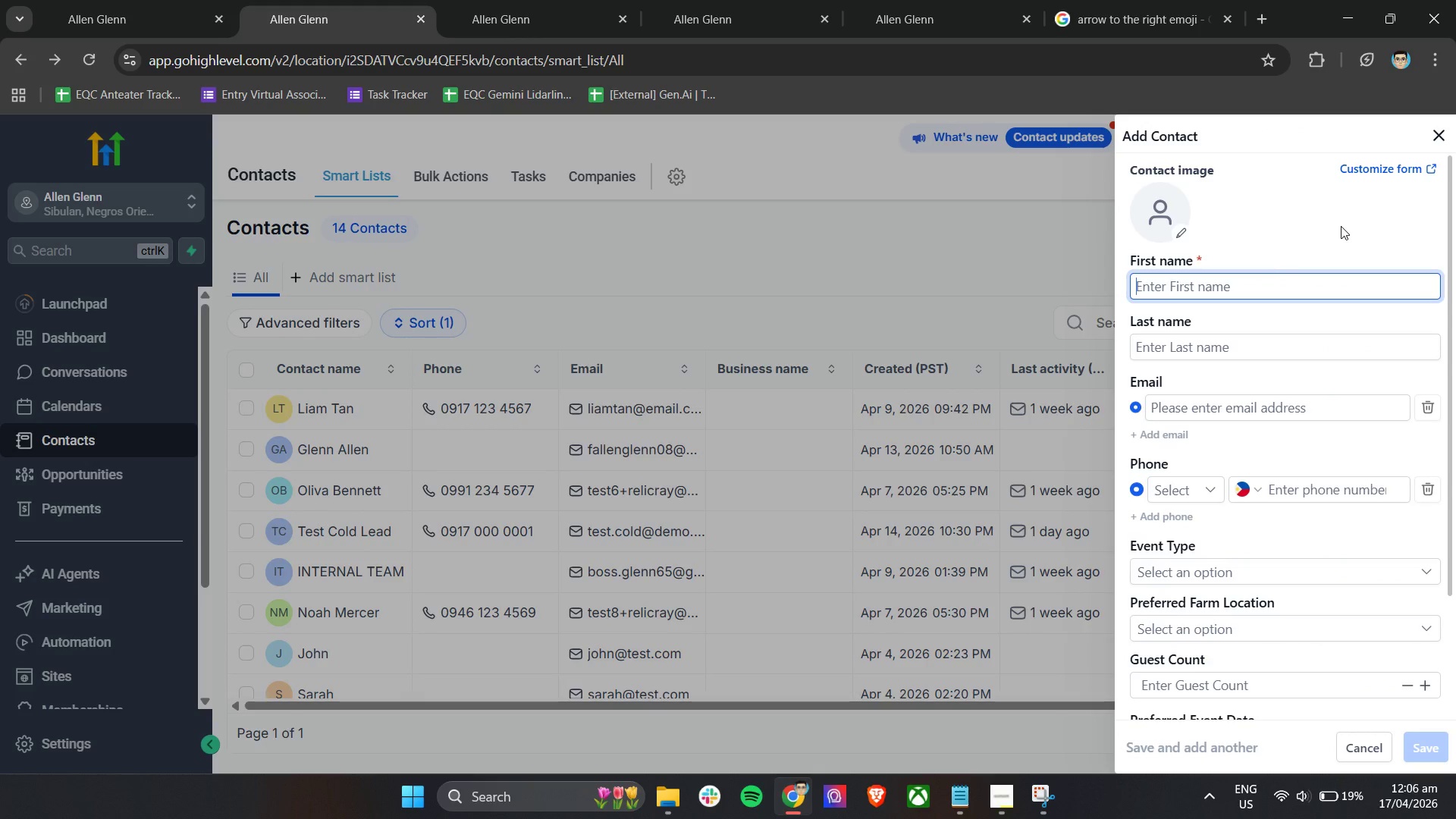 
type(Sophia)
key(Tab)
type(Nguyen)
key(Tab)
 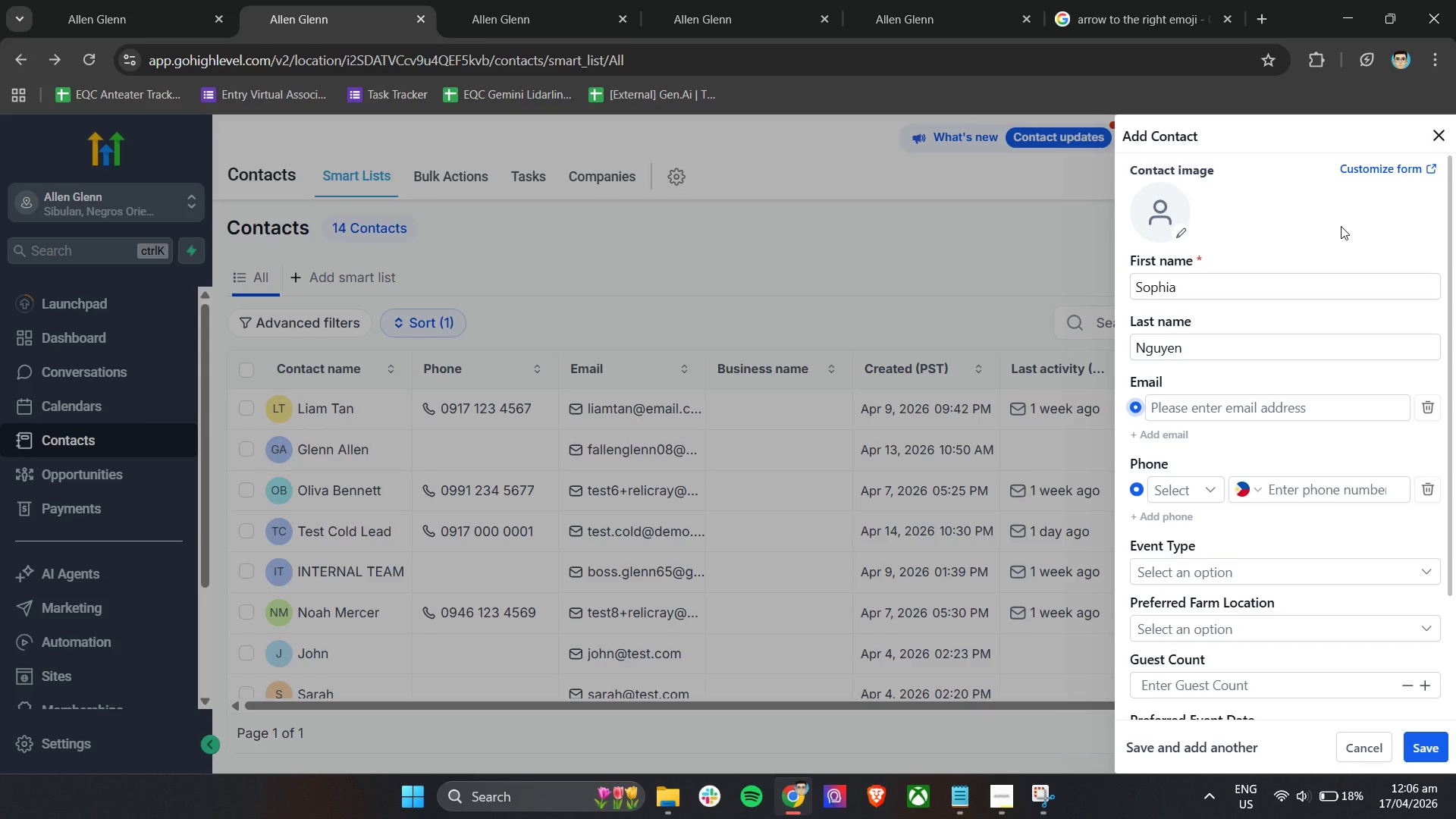 
left_click([1183, 407])
 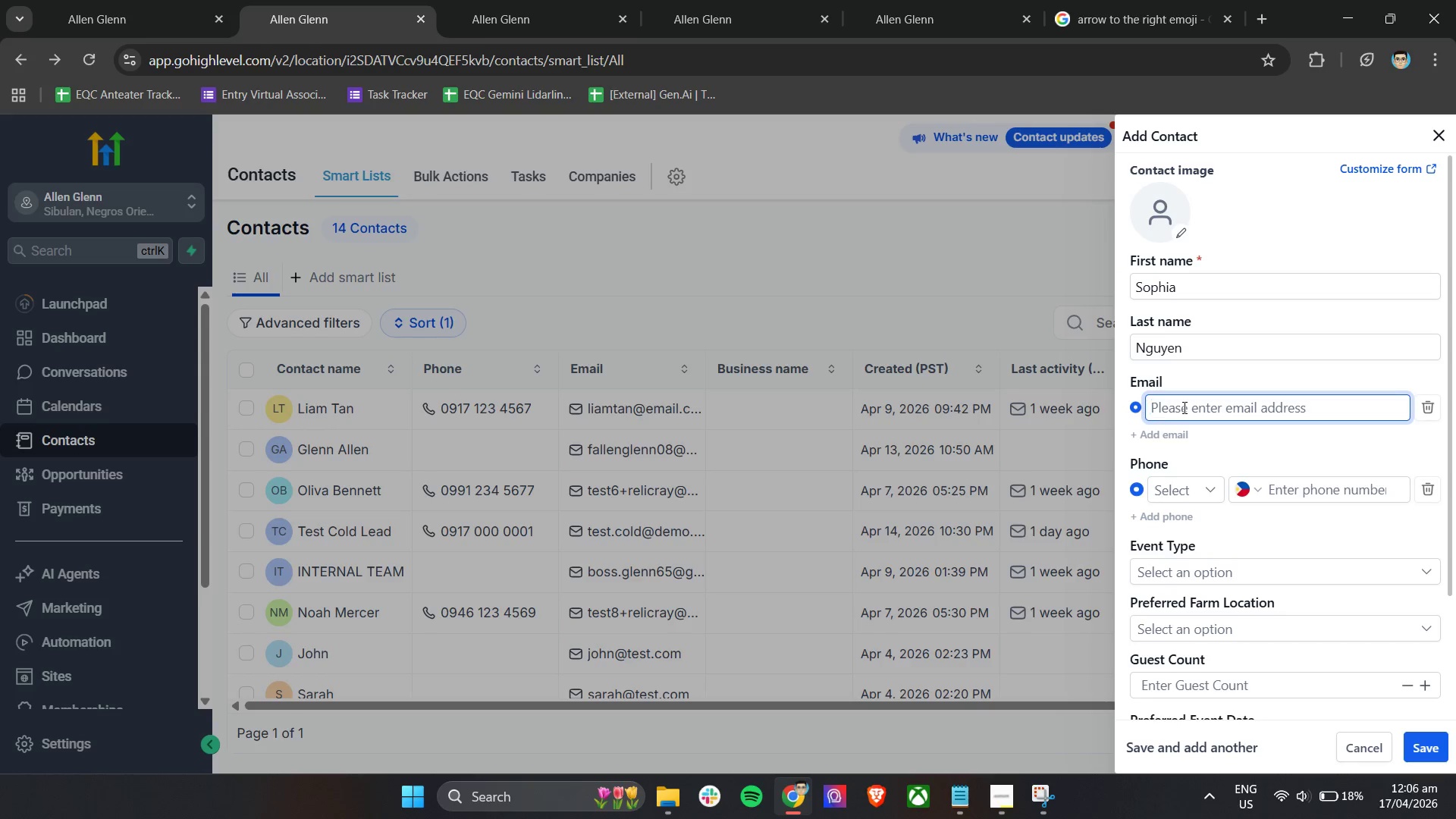 
type(sophia.ngute)
key(Backspace)
key(Backspace)
type(yen@email.com)
 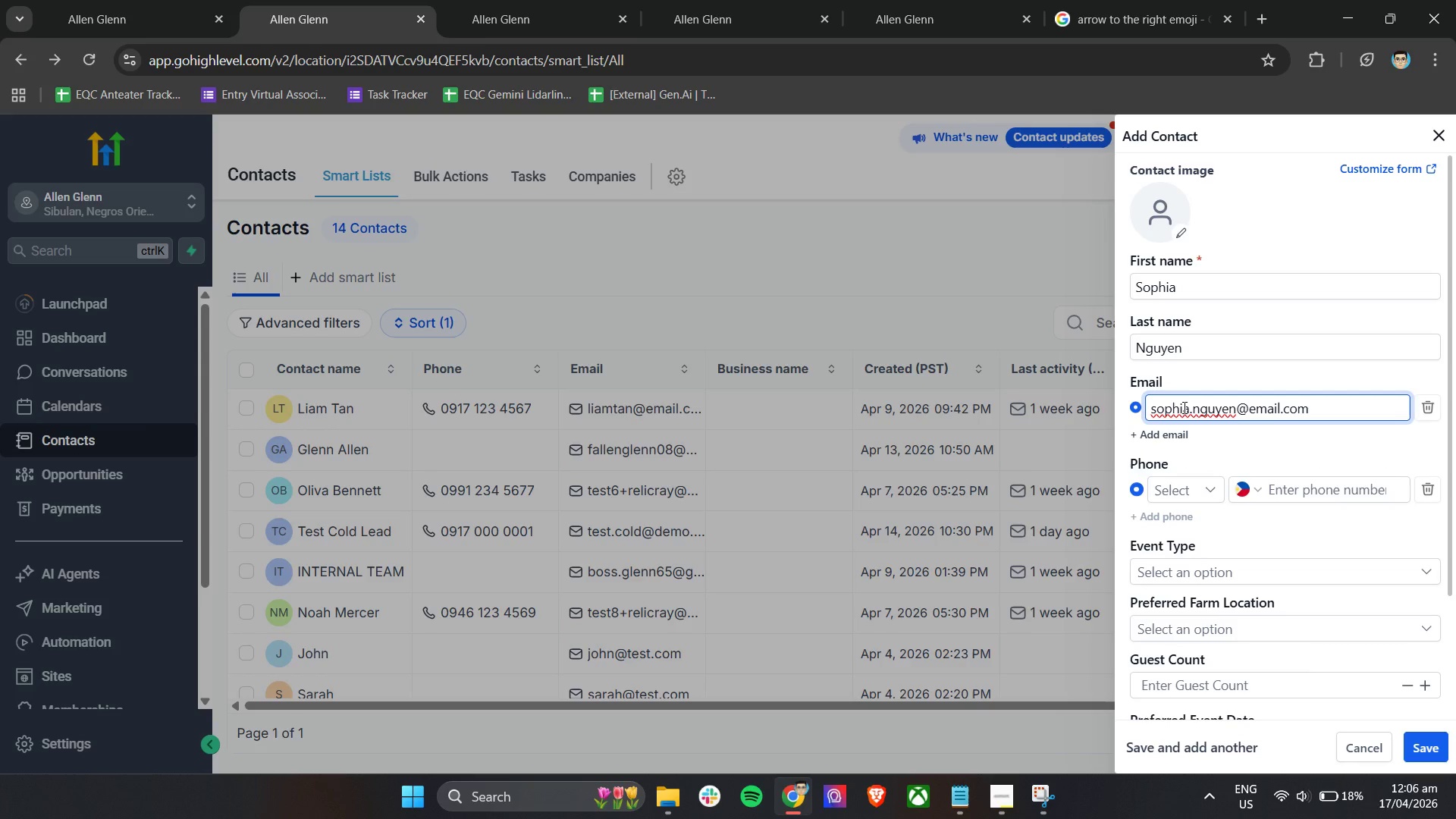 
left_click([1316, 492])
 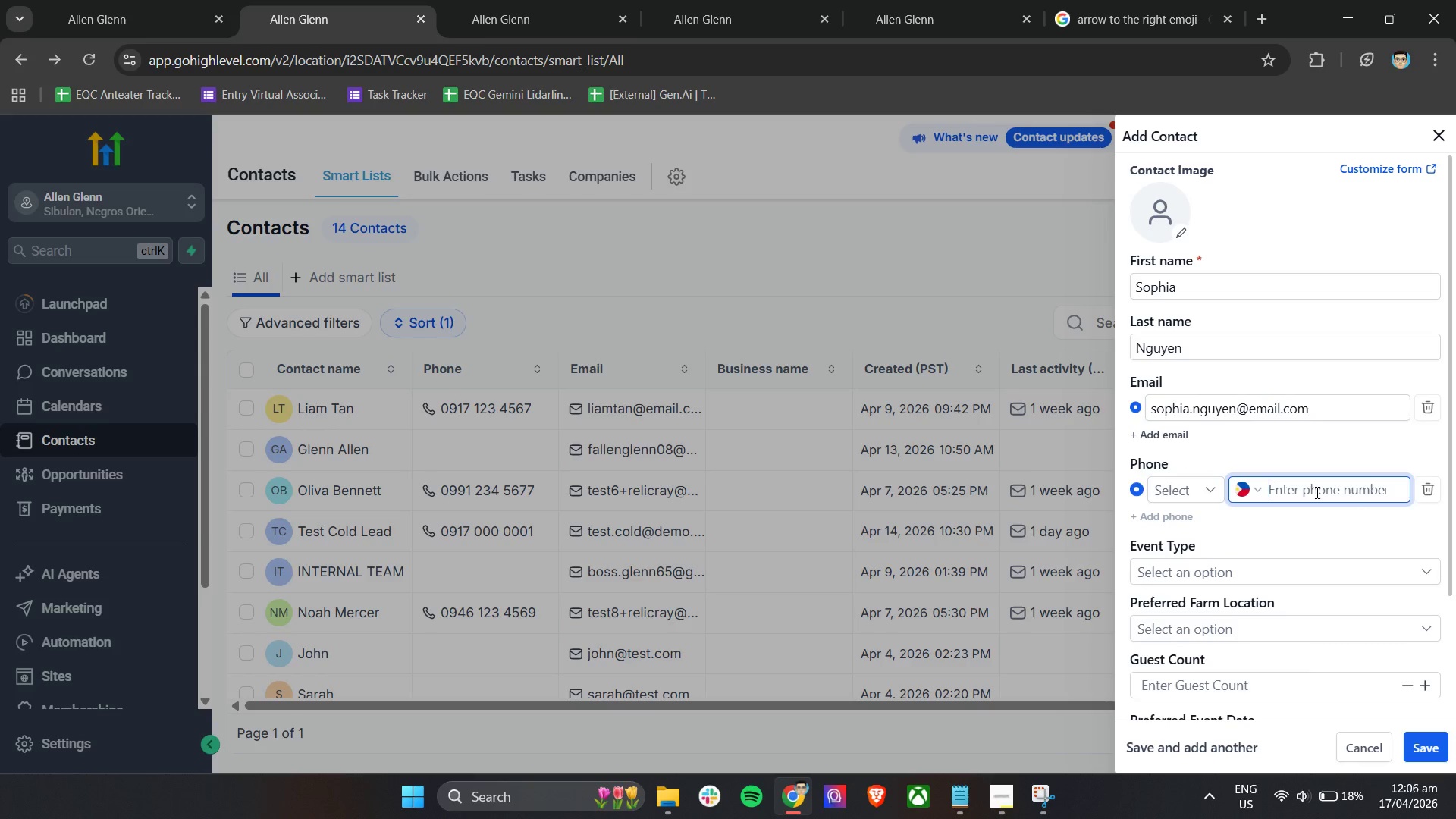 
type(9140000010)
 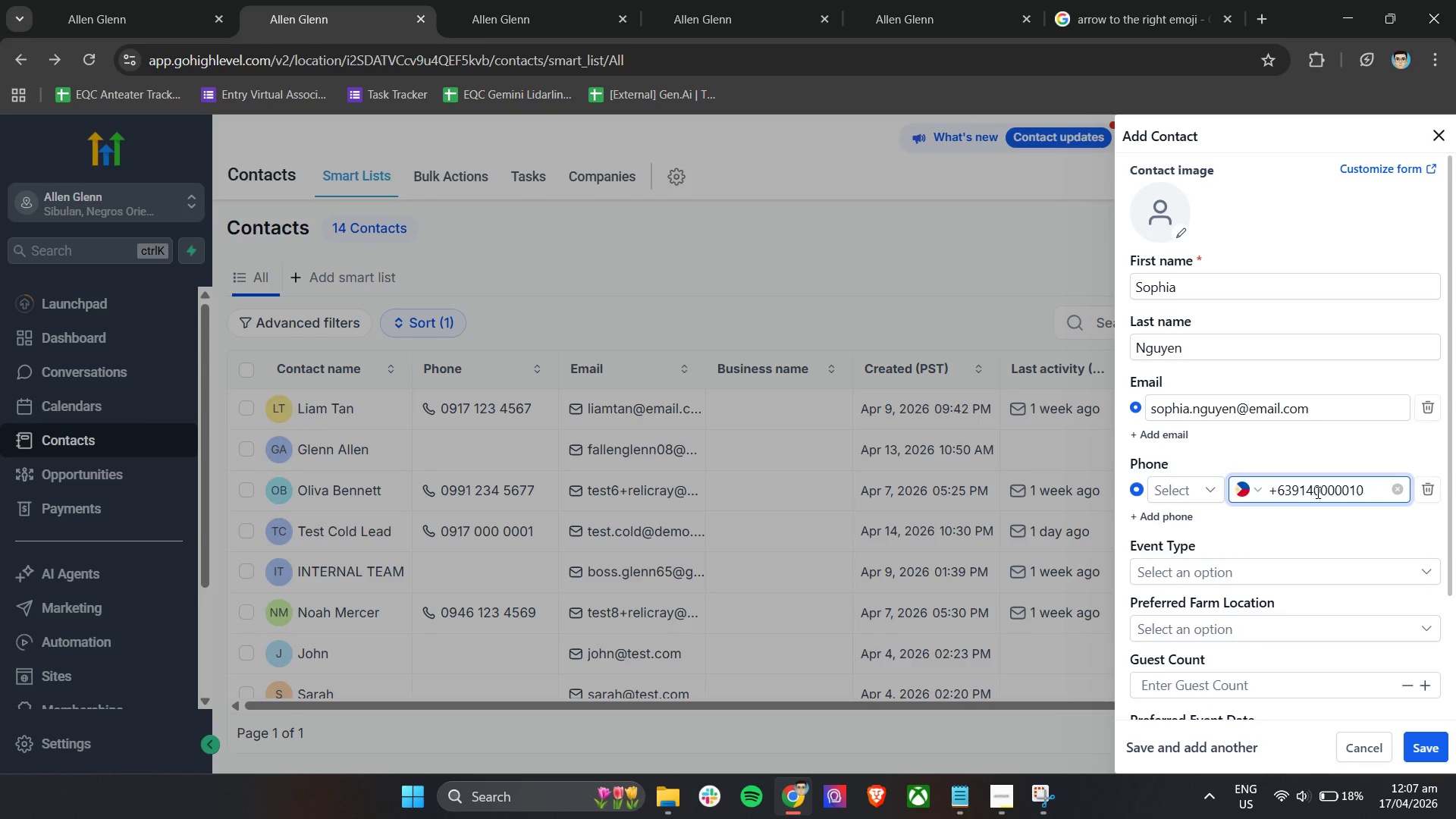 
scroll: coordinate [1316, 494], scroll_direction: down, amount: 2.0
 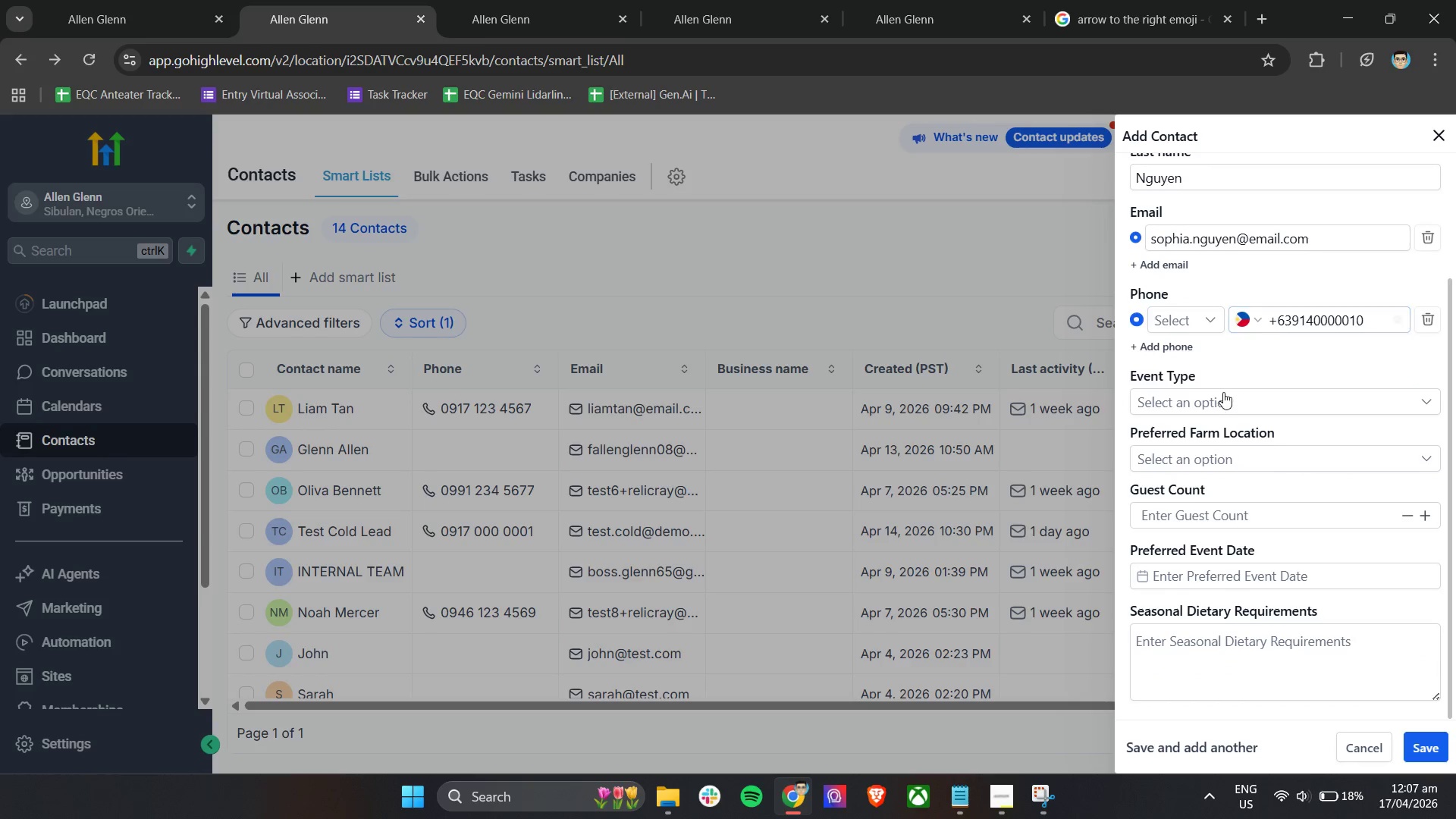 
double_click([1222, 397])
 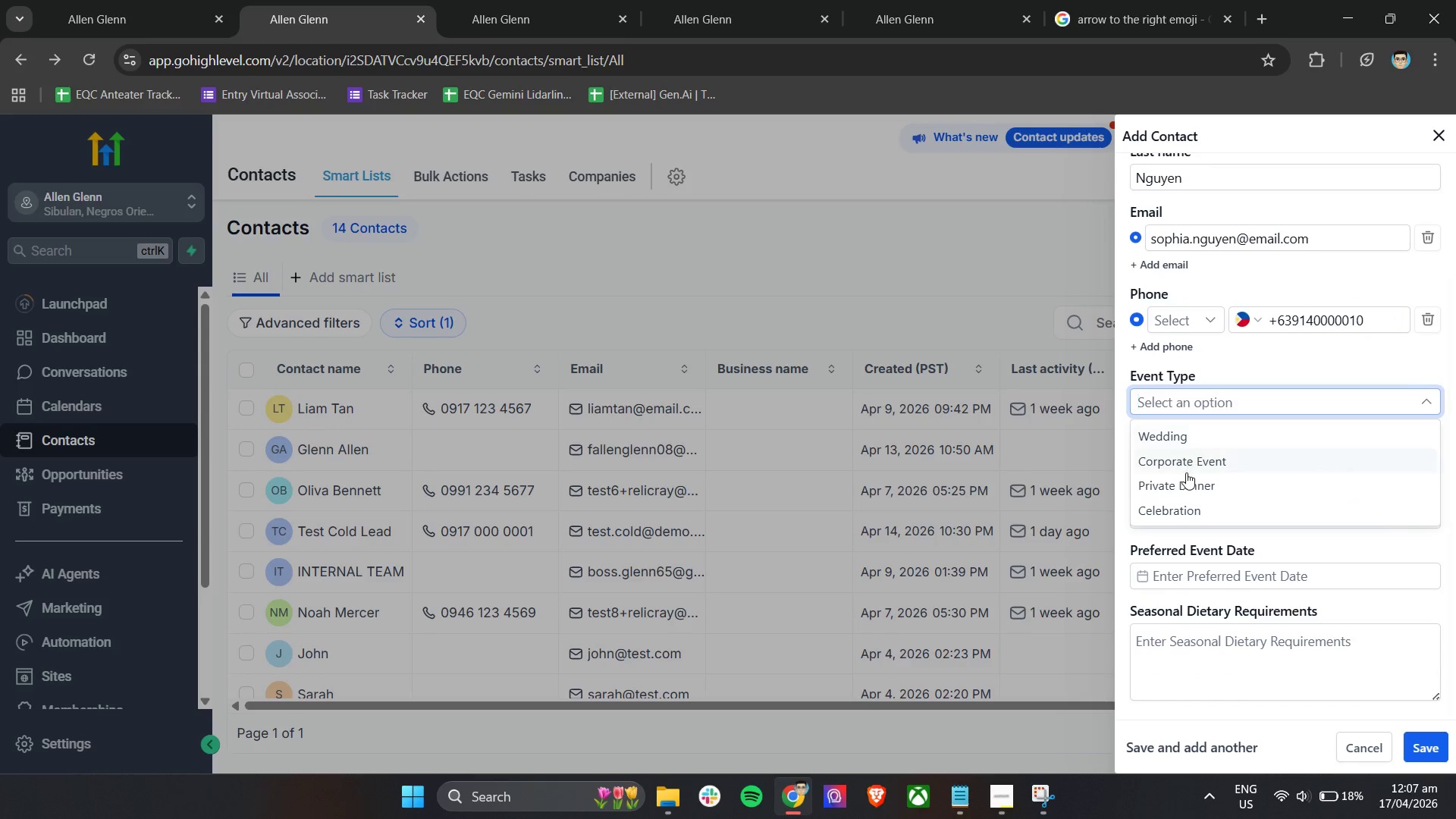 
left_click([1181, 491])
 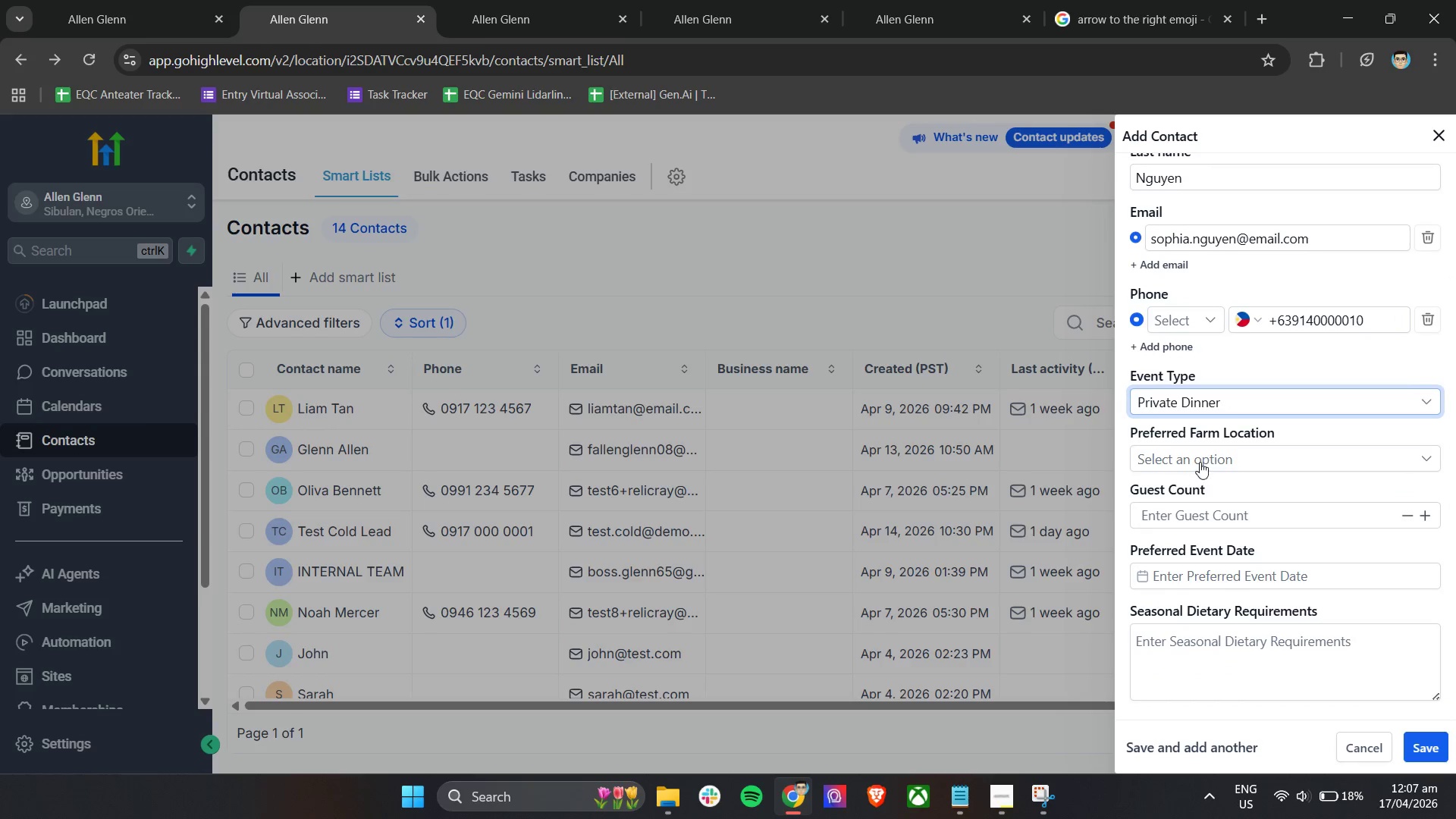 
left_click([1200, 462])
 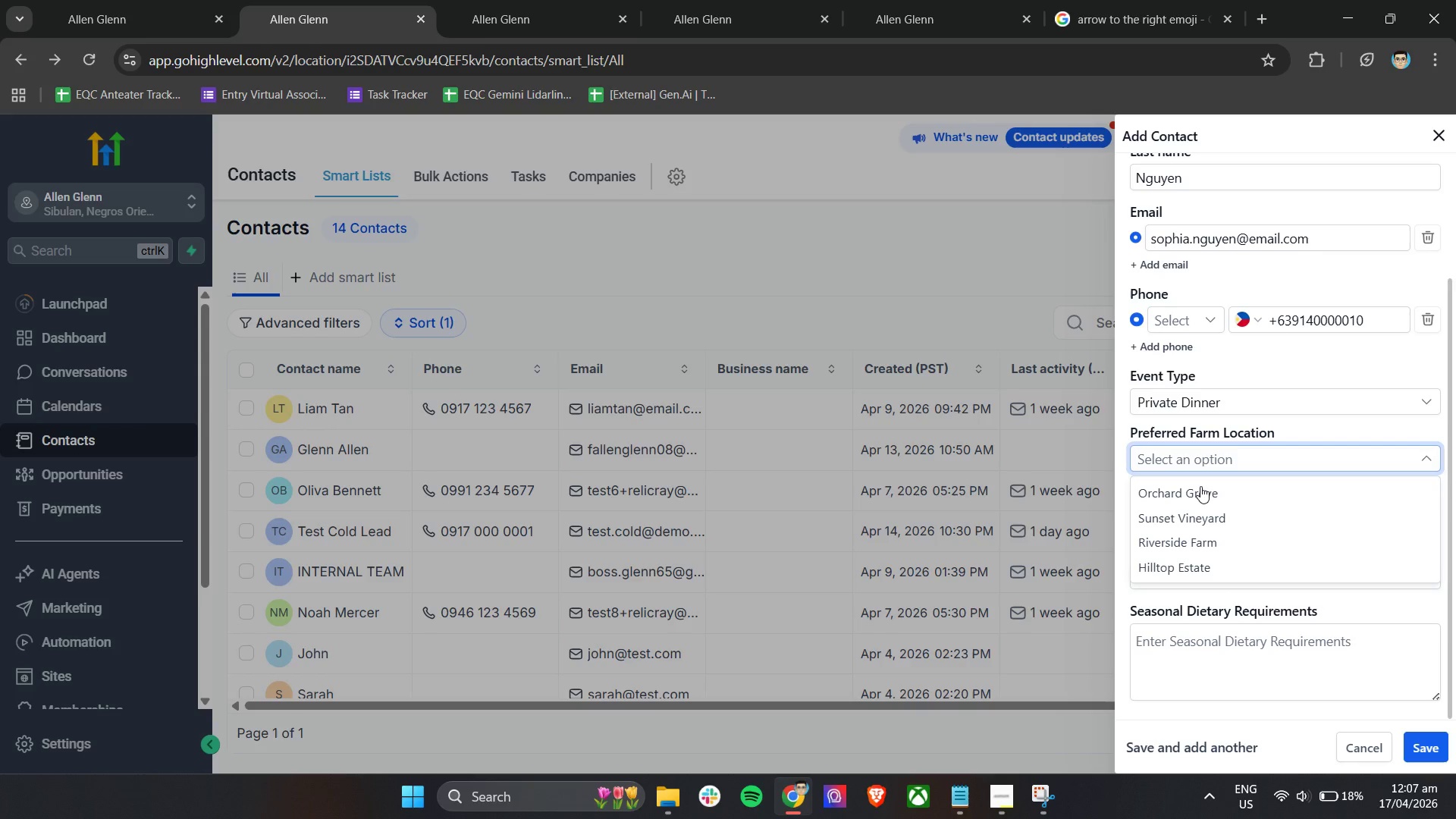 
left_click([1200, 495])
 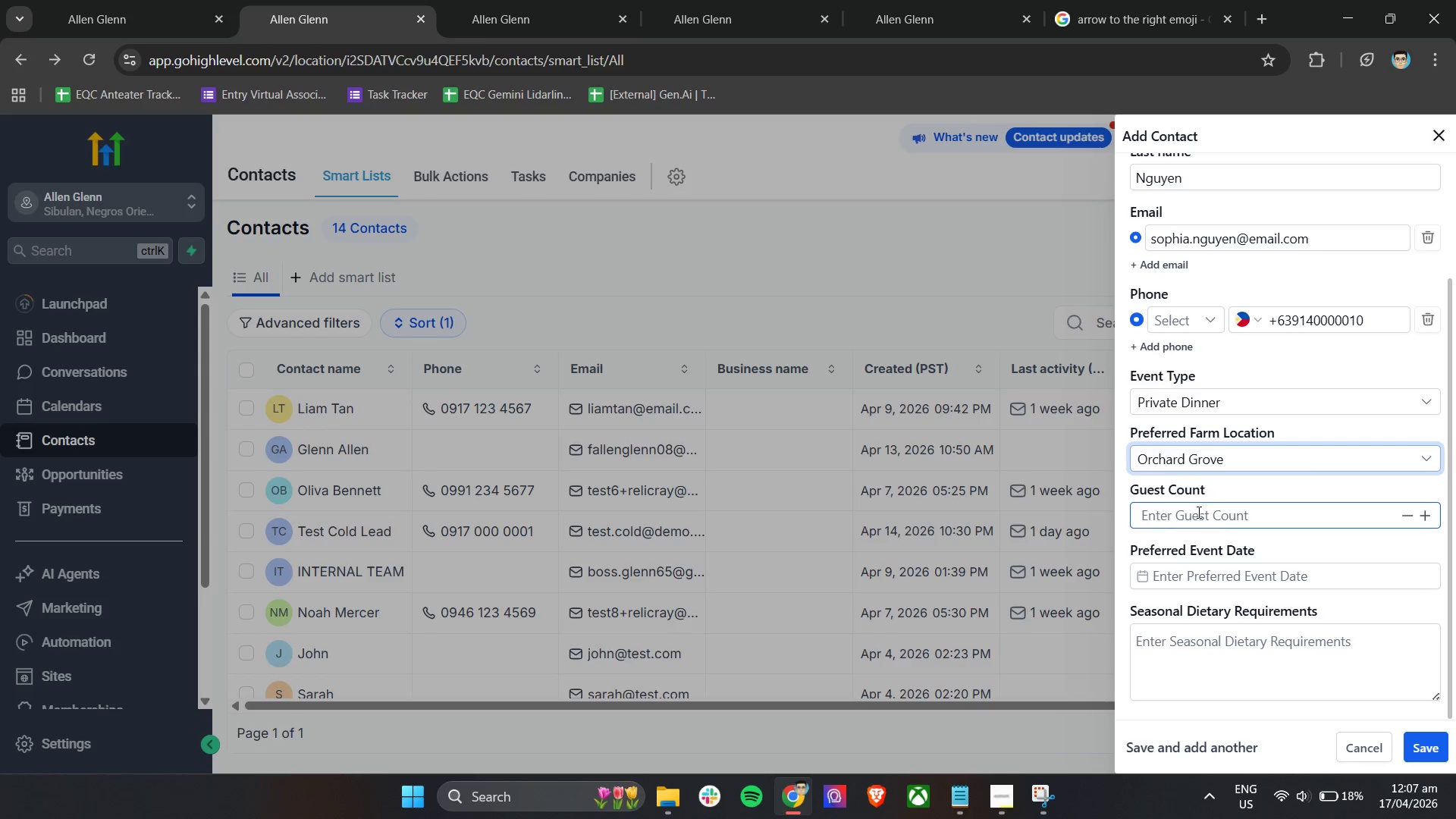 
left_click([1197, 512])
 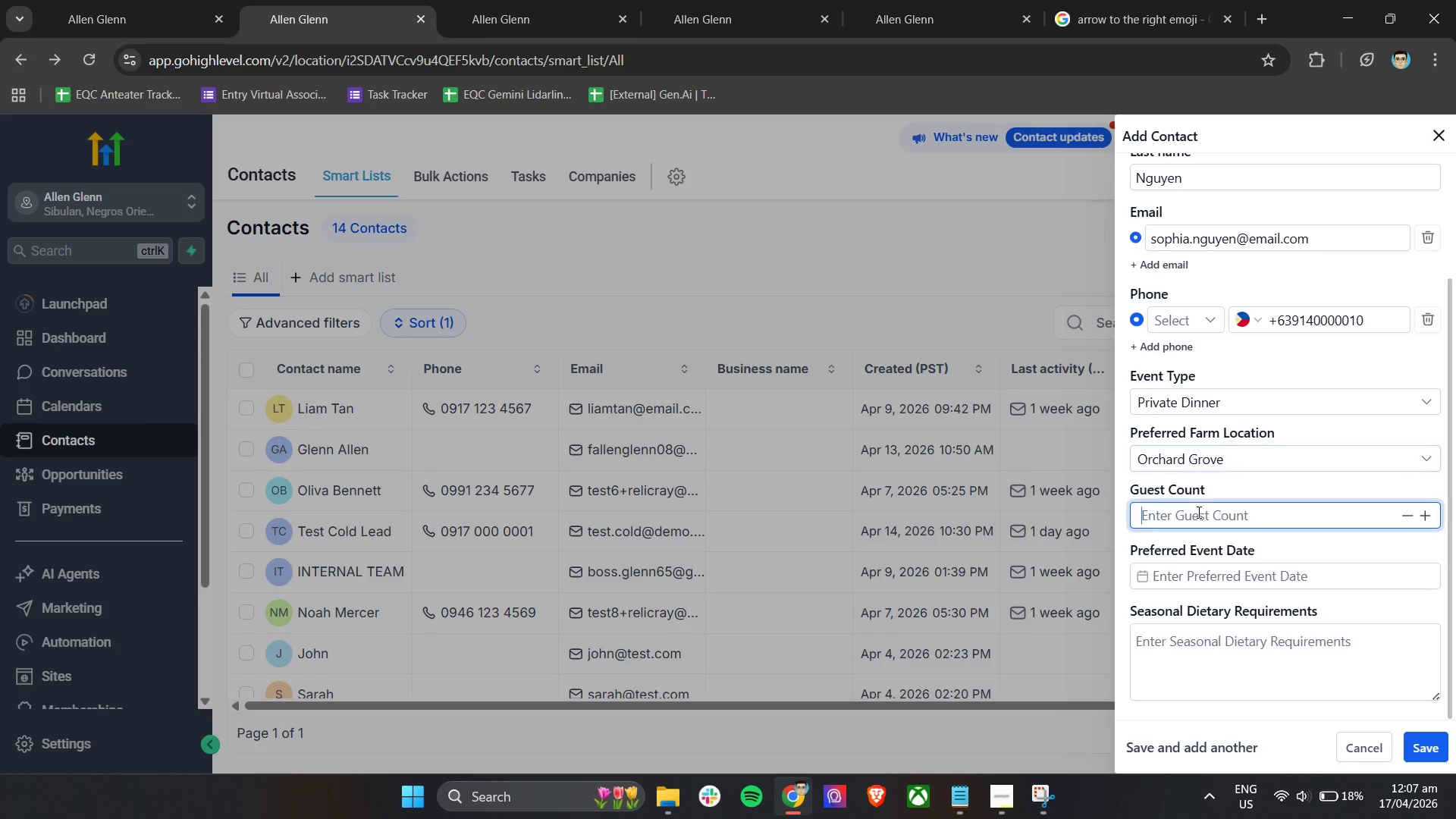 
type(22)
 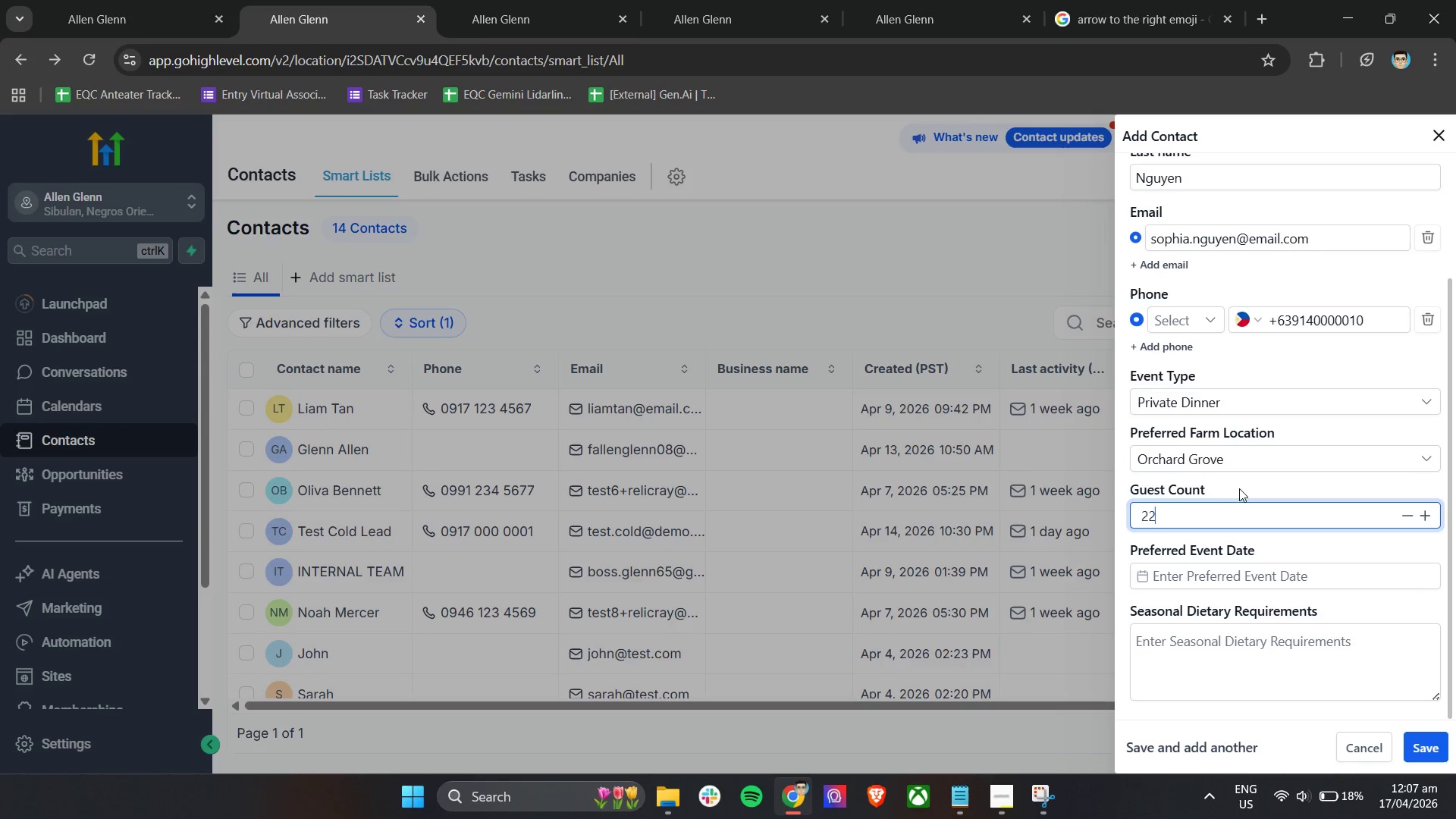 
left_click([1241, 488])
 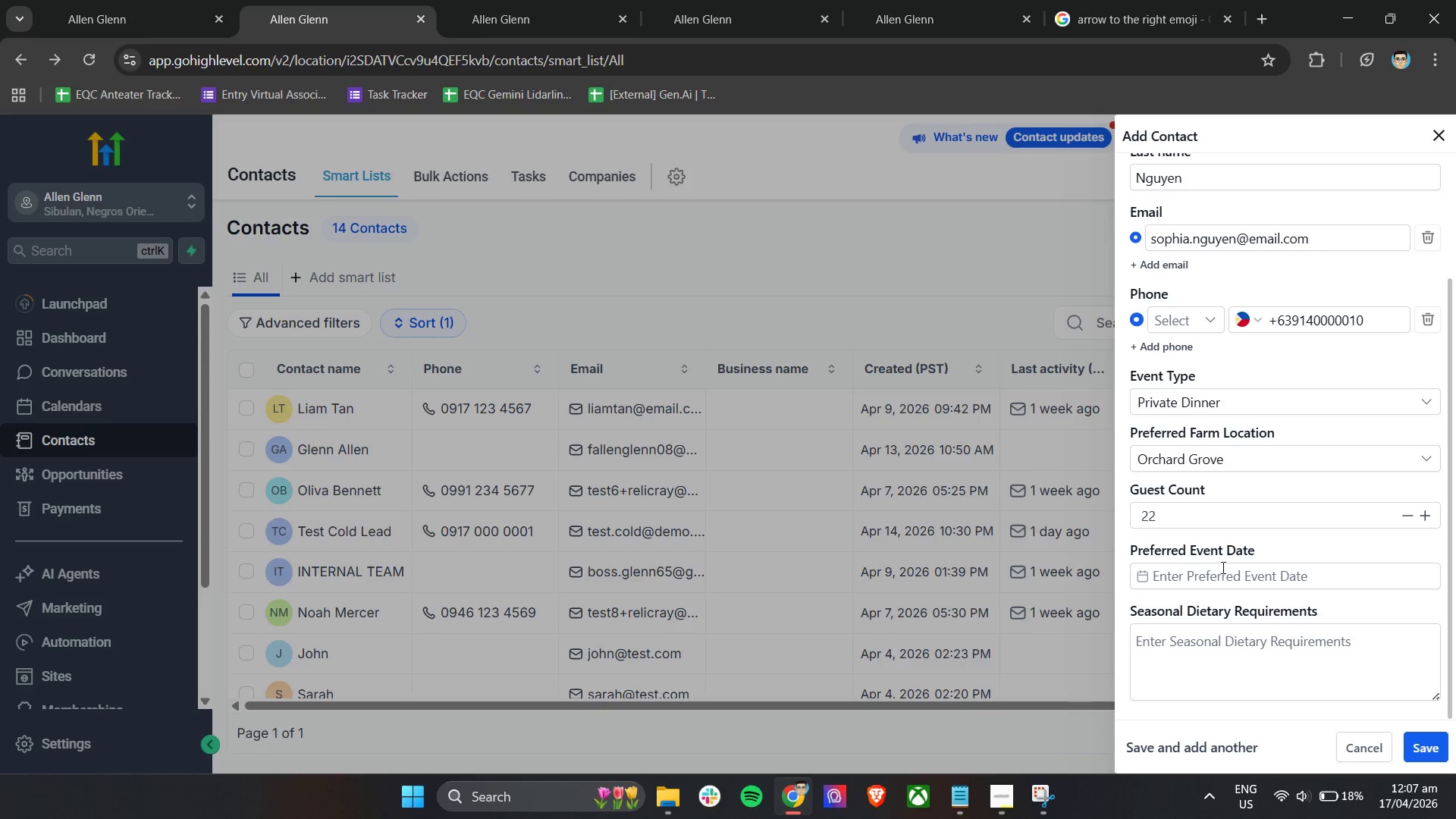 
left_click([1222, 569])
 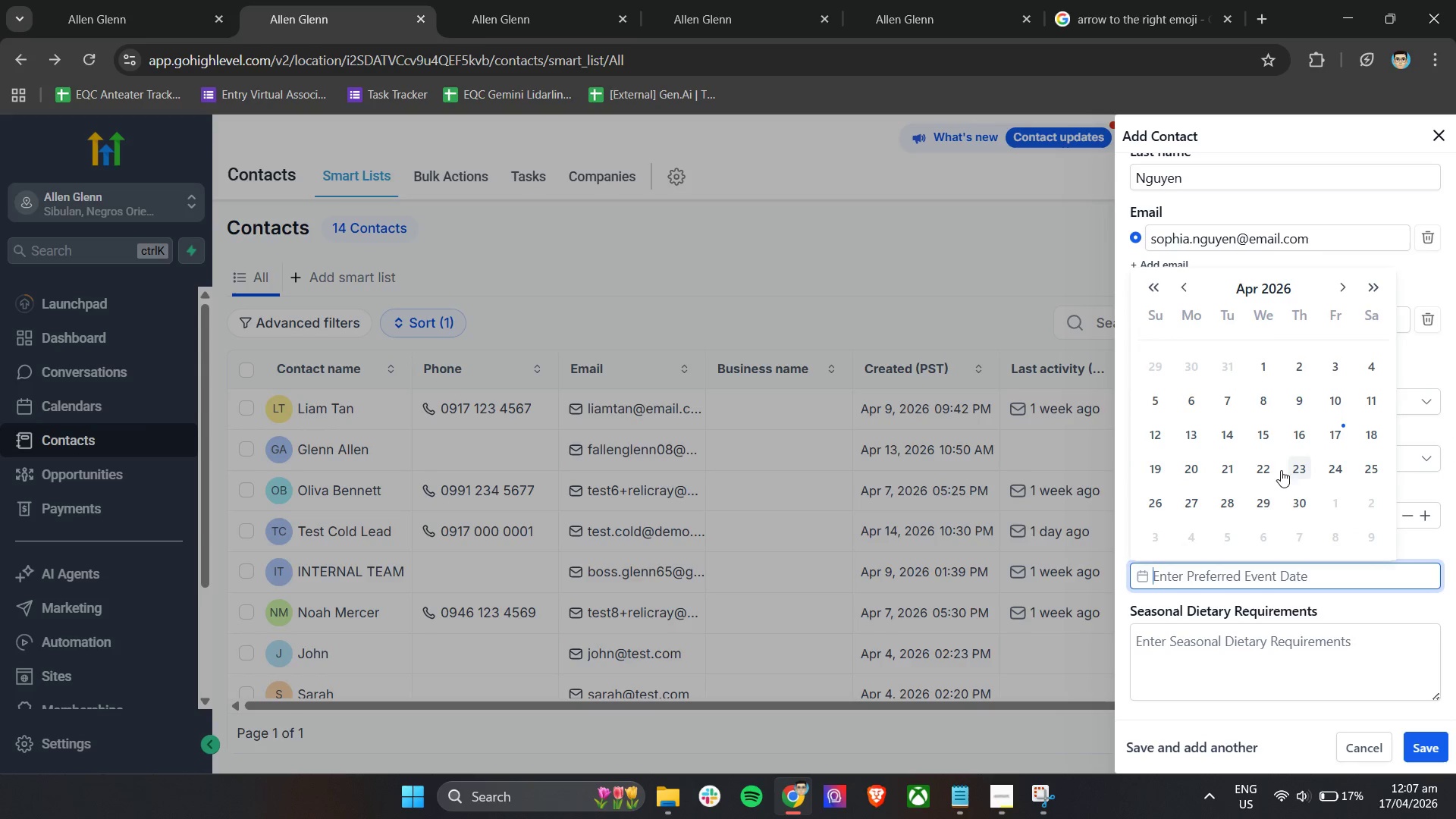 
left_click([1360, 466])
 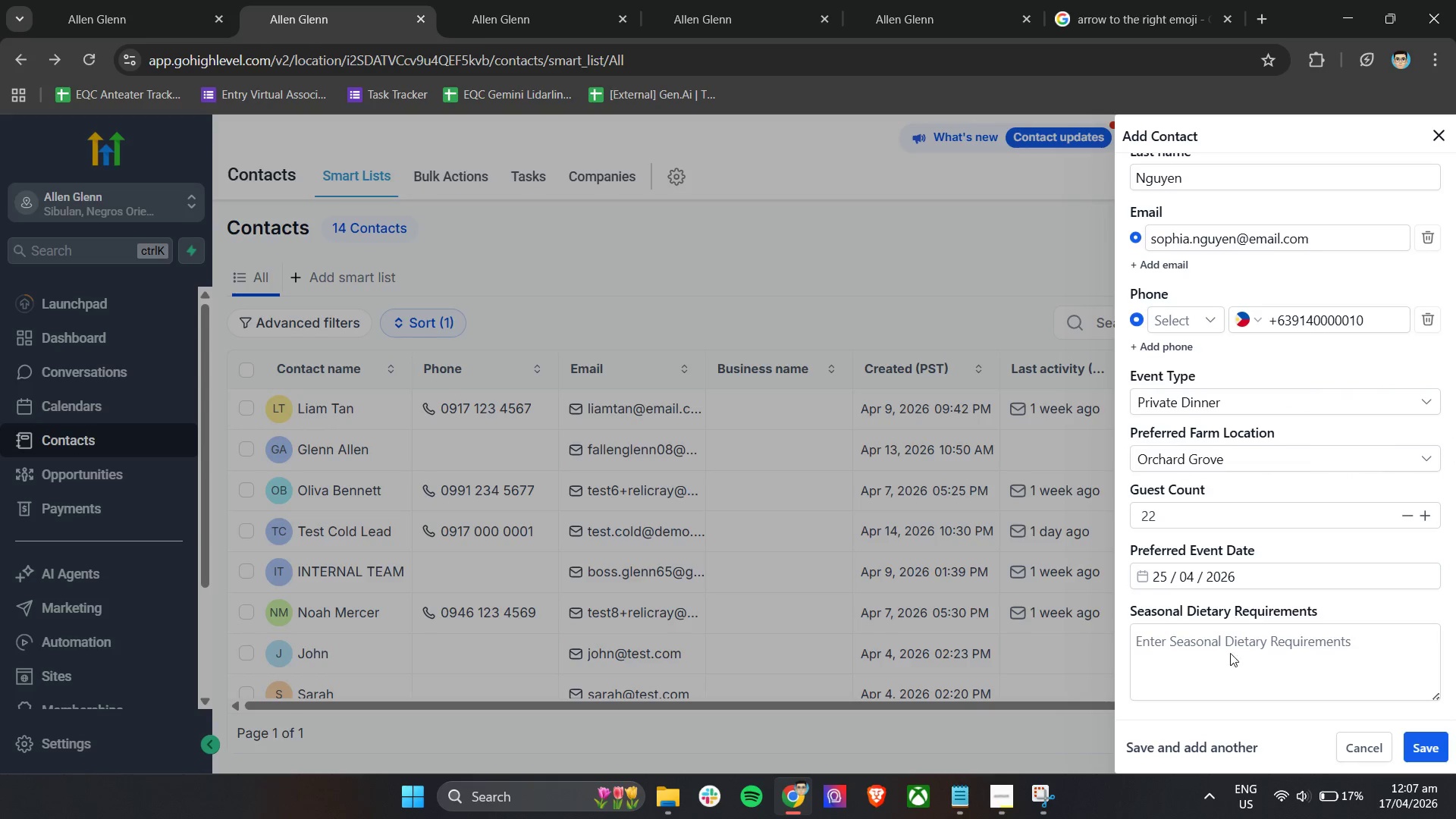 
left_click([1228, 664])
 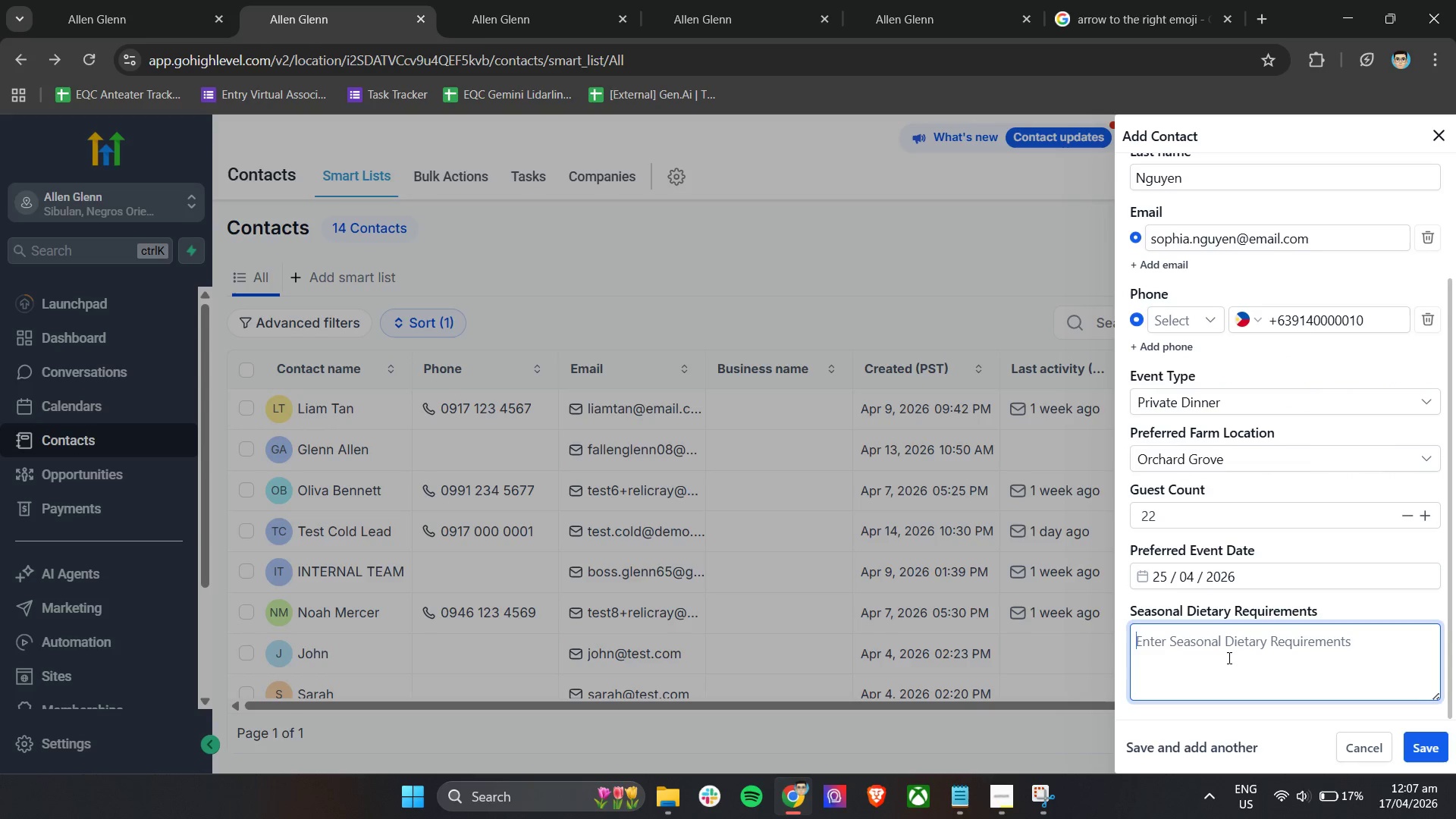 
type(Vegan tasting menu requested)
 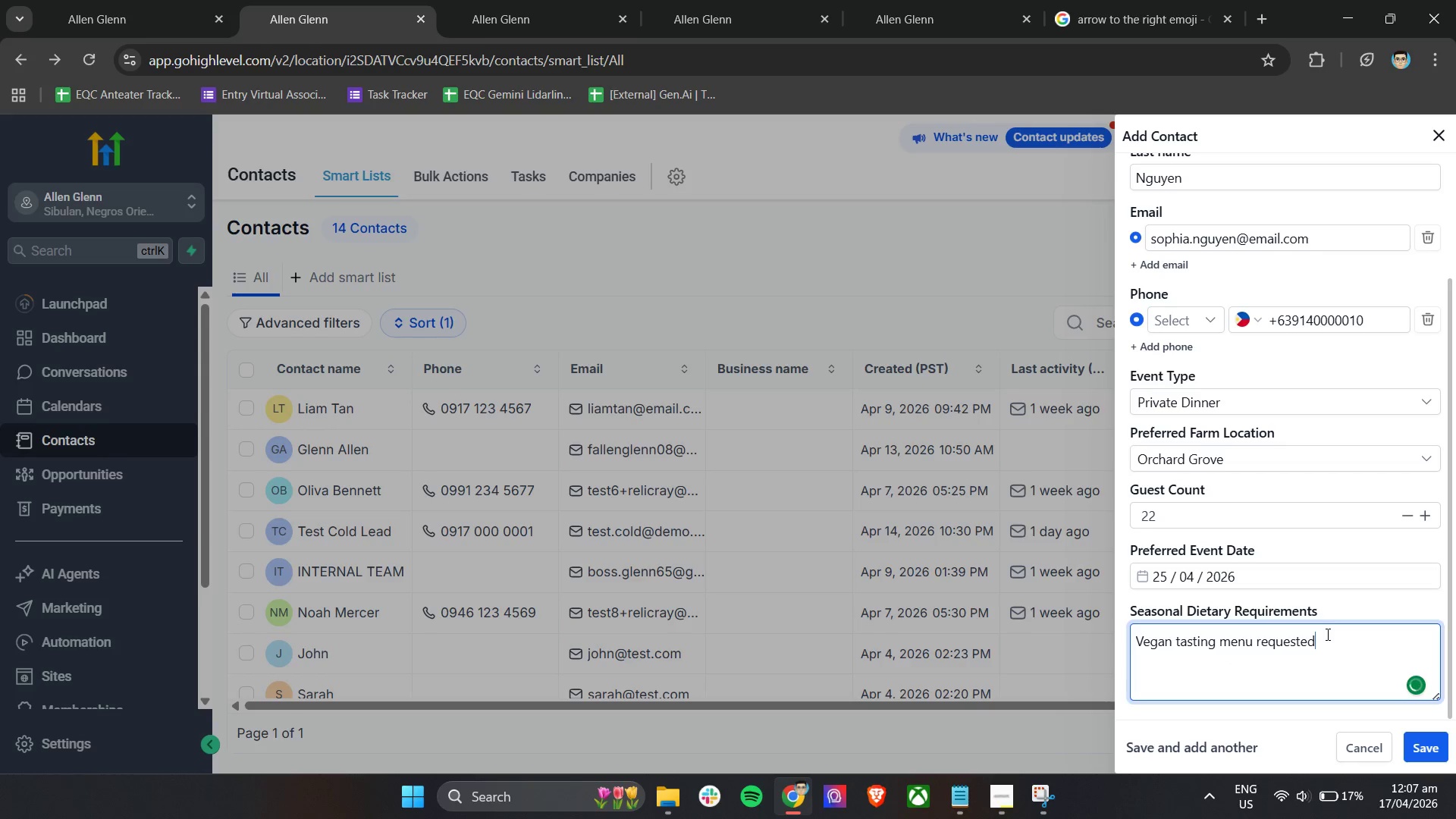 
scroll: coordinate [1323, 634], scroll_direction: down, amount: 2.0
 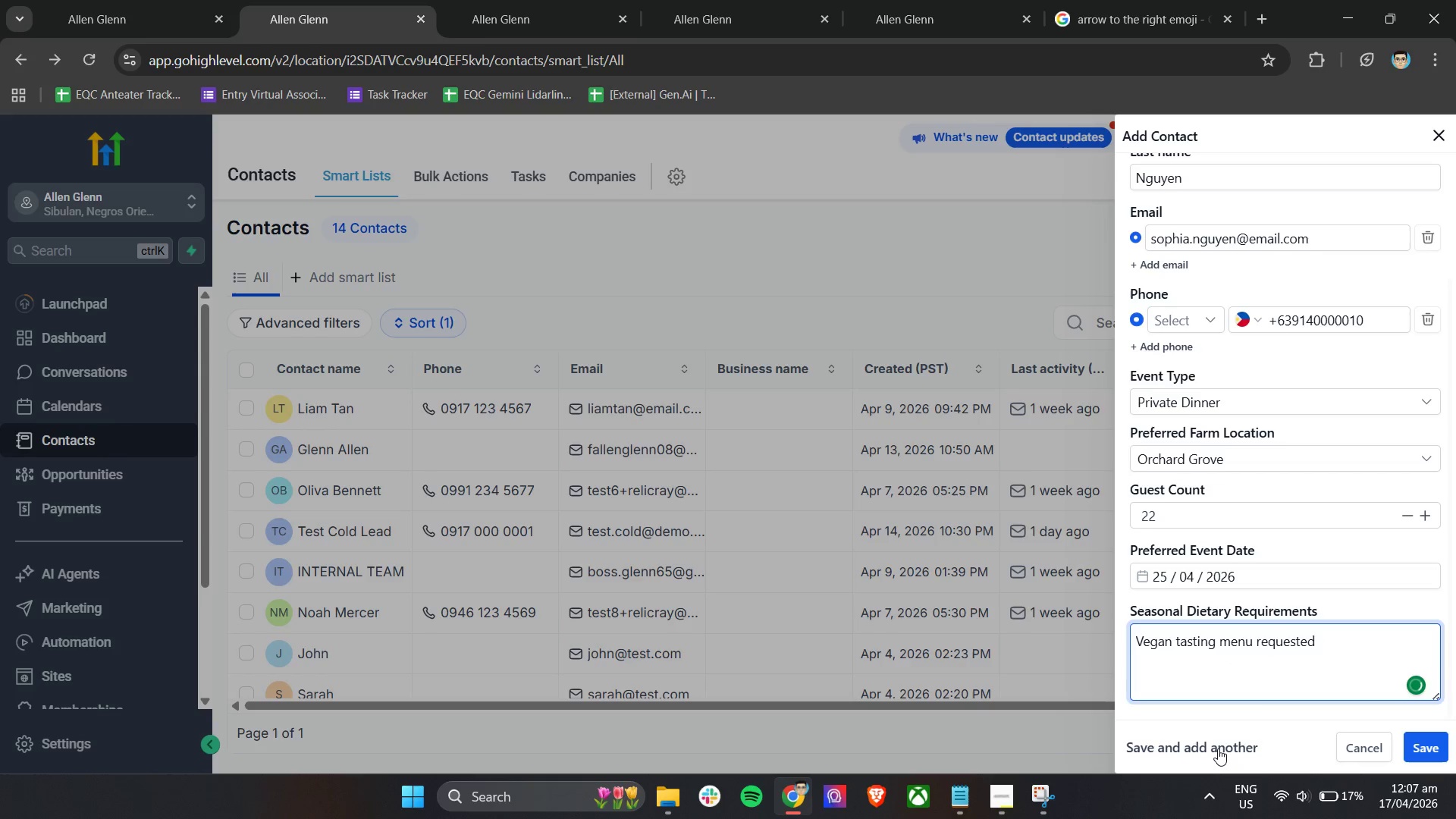 
left_click([1218, 748])
 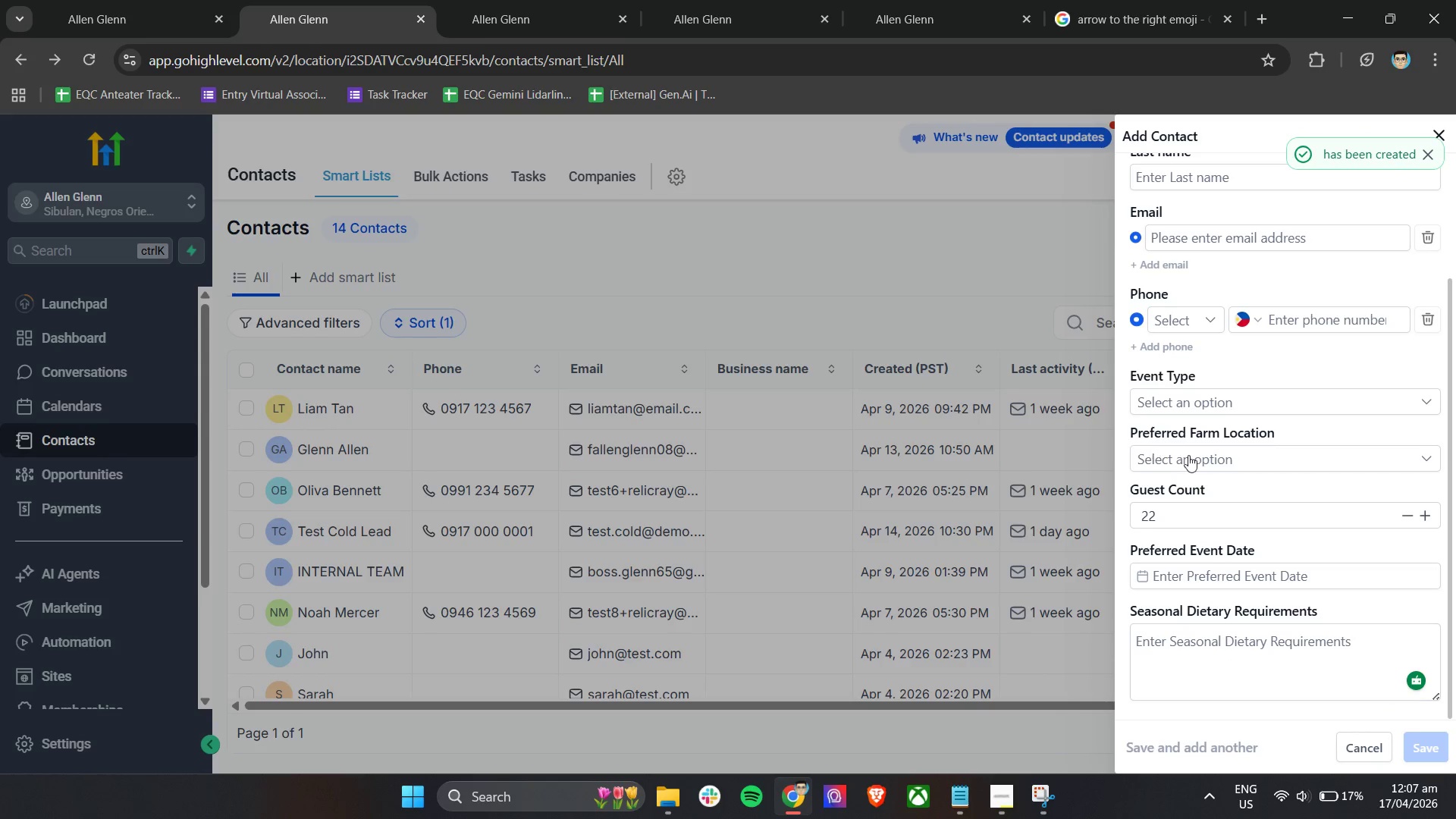 
scroll: coordinate [1212, 438], scroll_direction: down, amount: 4.0
 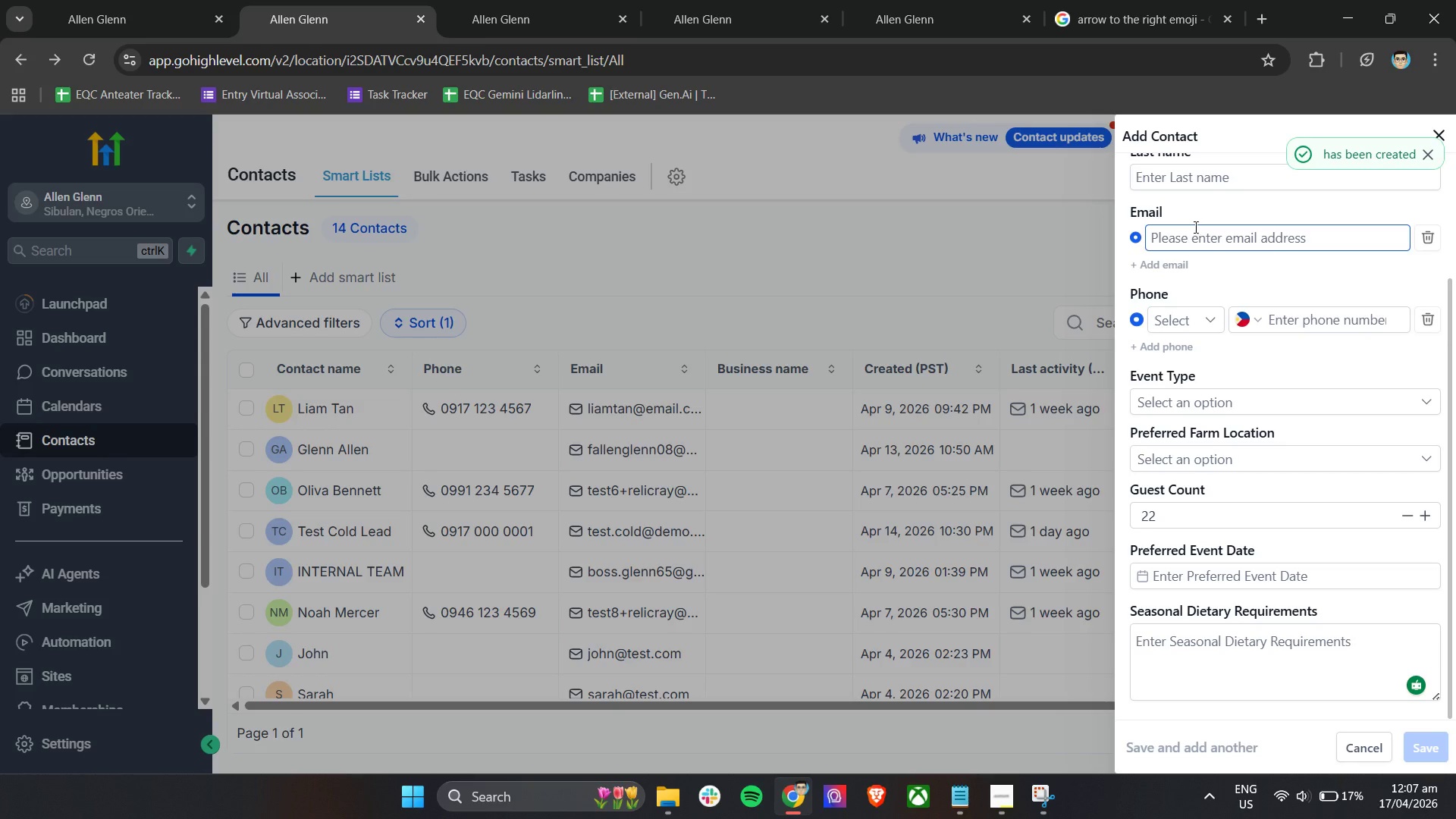 
scroll: coordinate [1207, 259], scroll_direction: up, amount: 3.0
 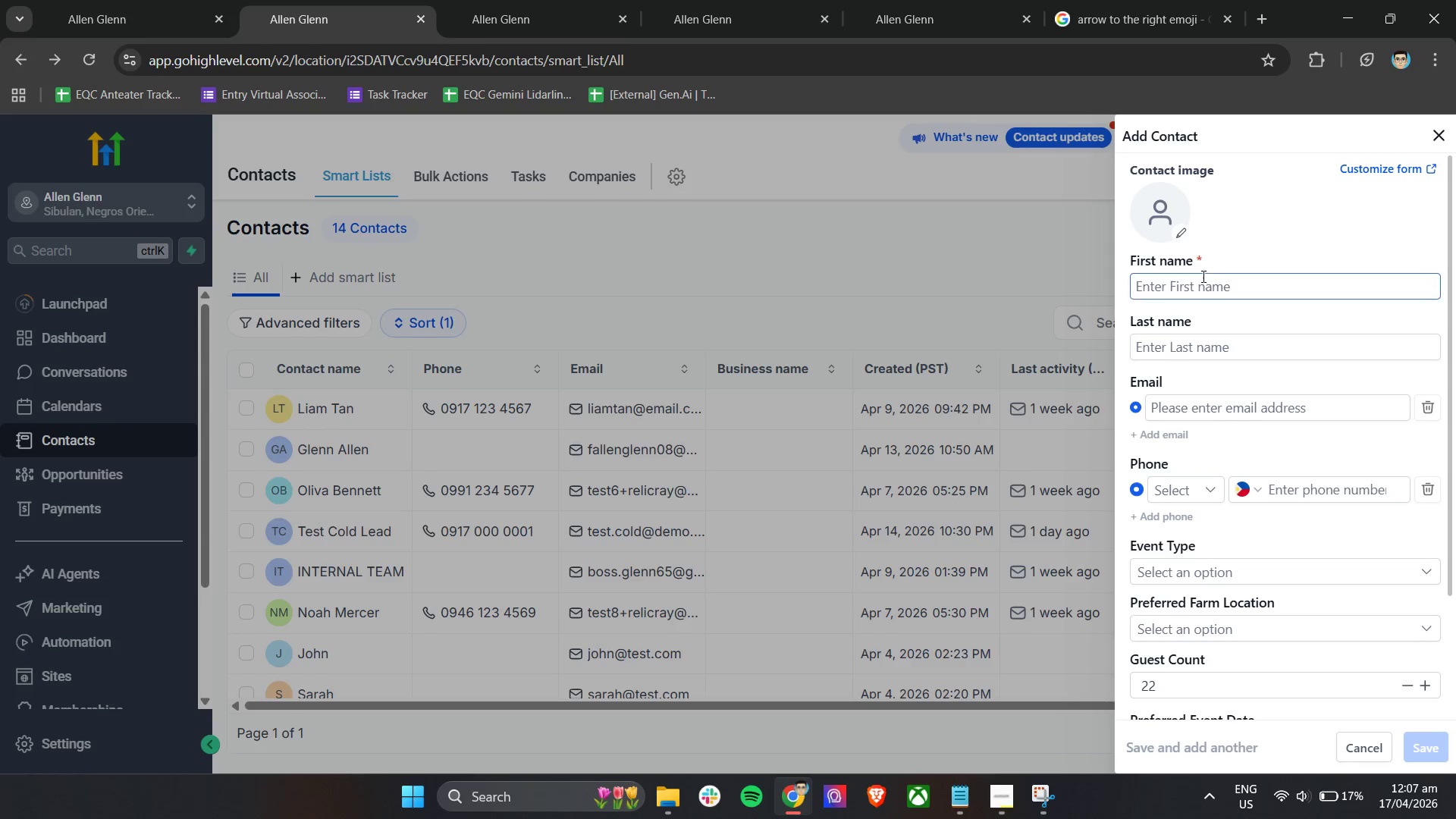 
left_click([1202, 276])
 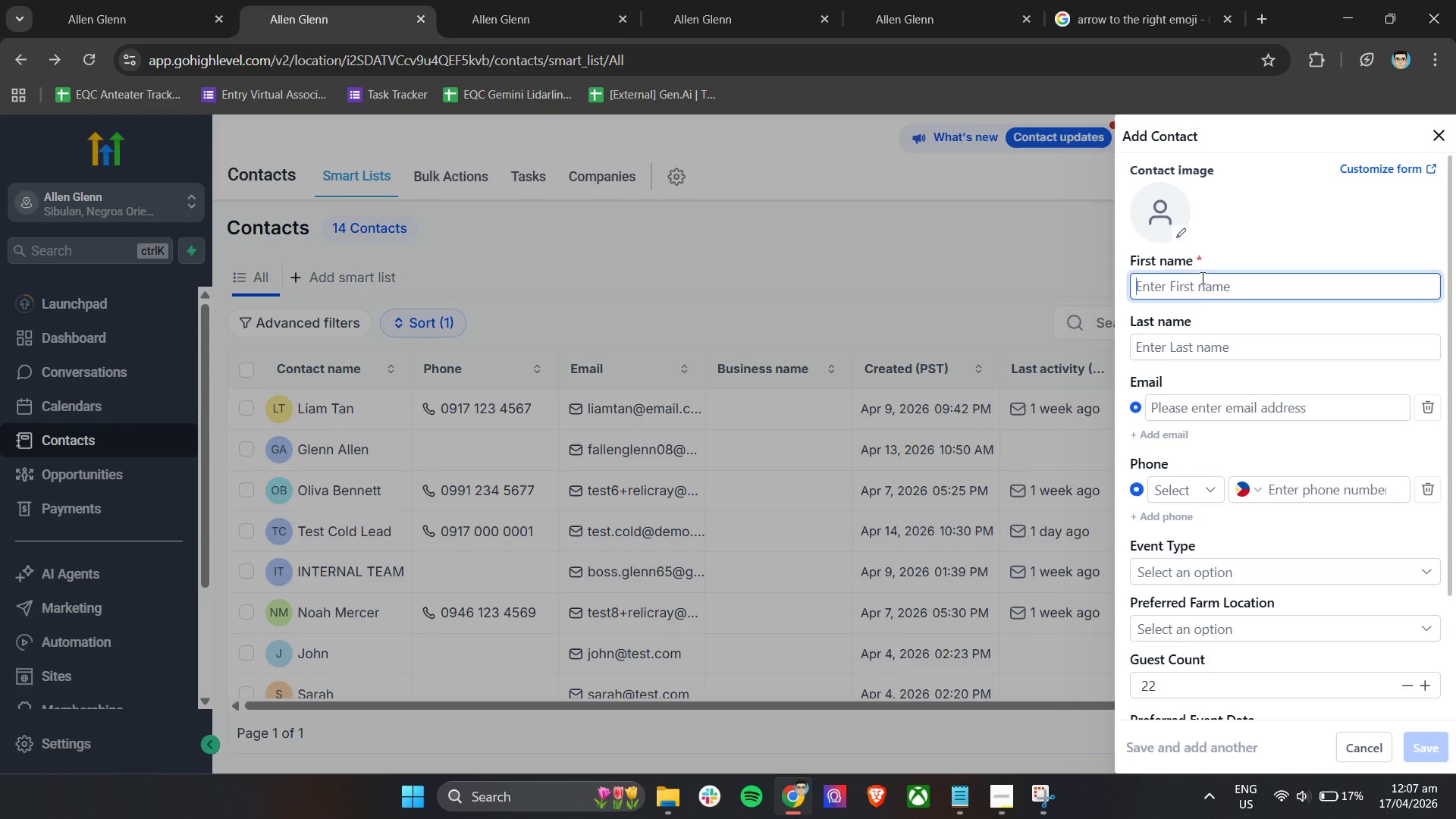 
type(Marcus )
key(Tab)
type(Lee)
 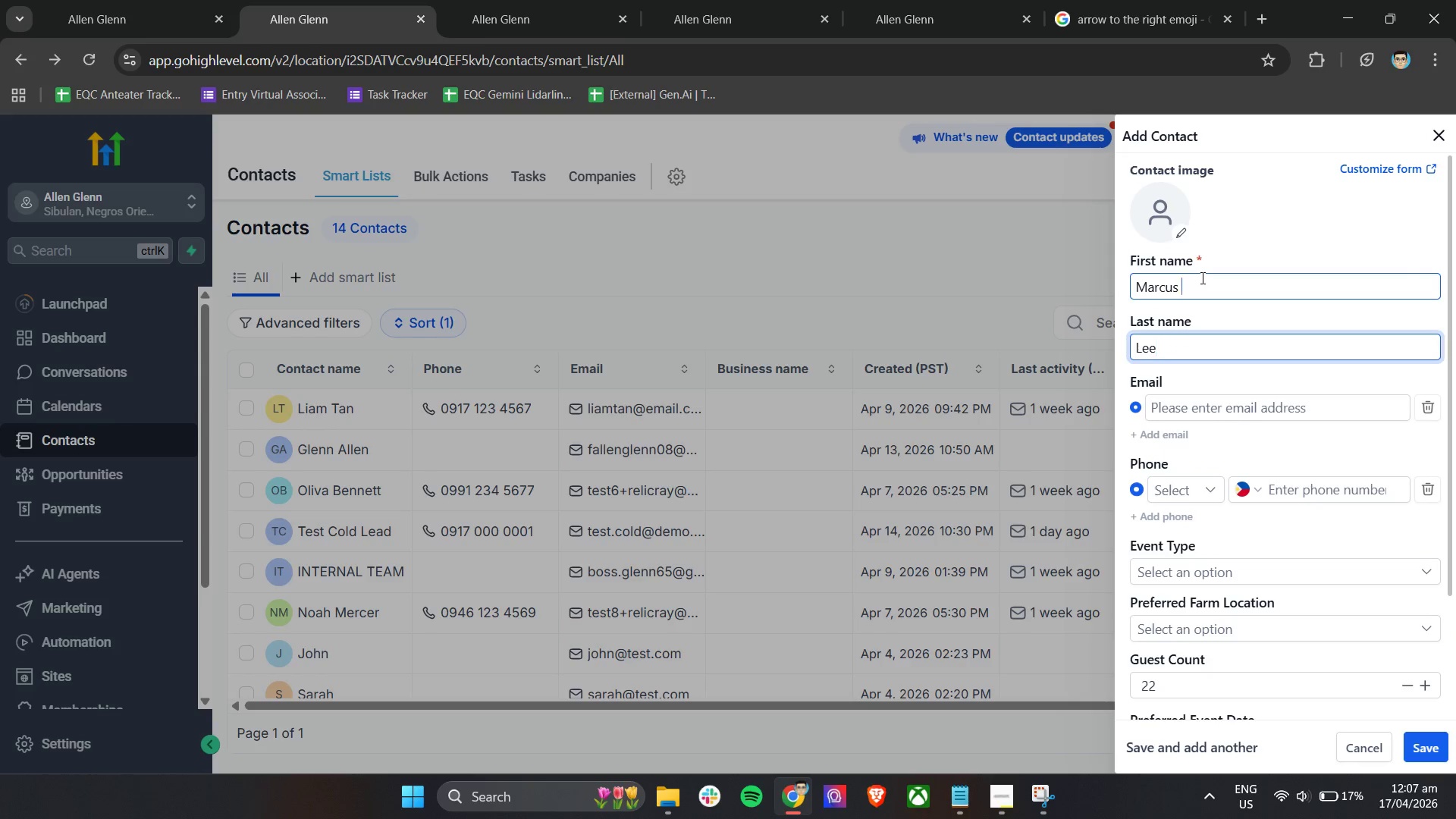 
 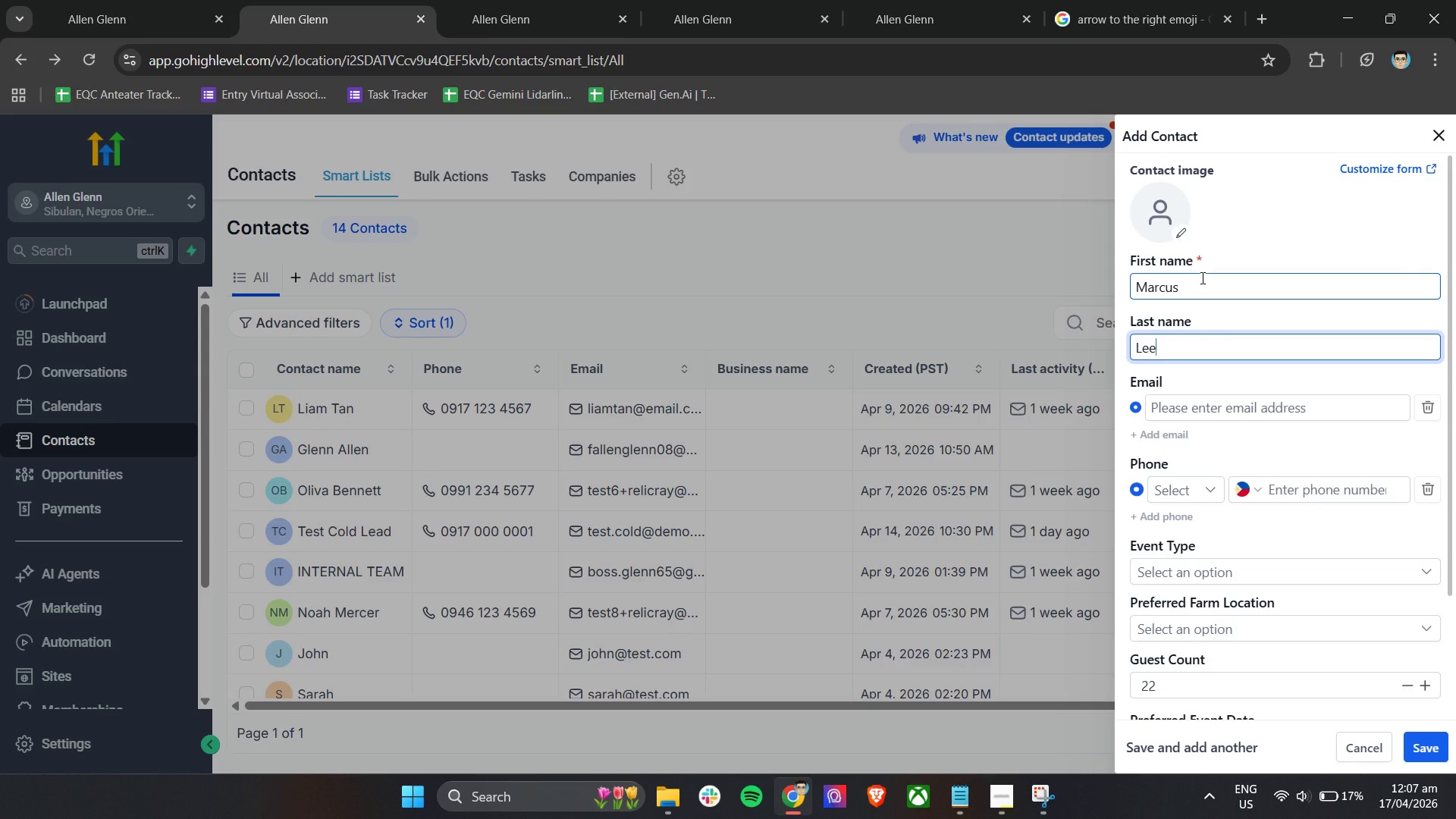 
left_click([1201, 278])
 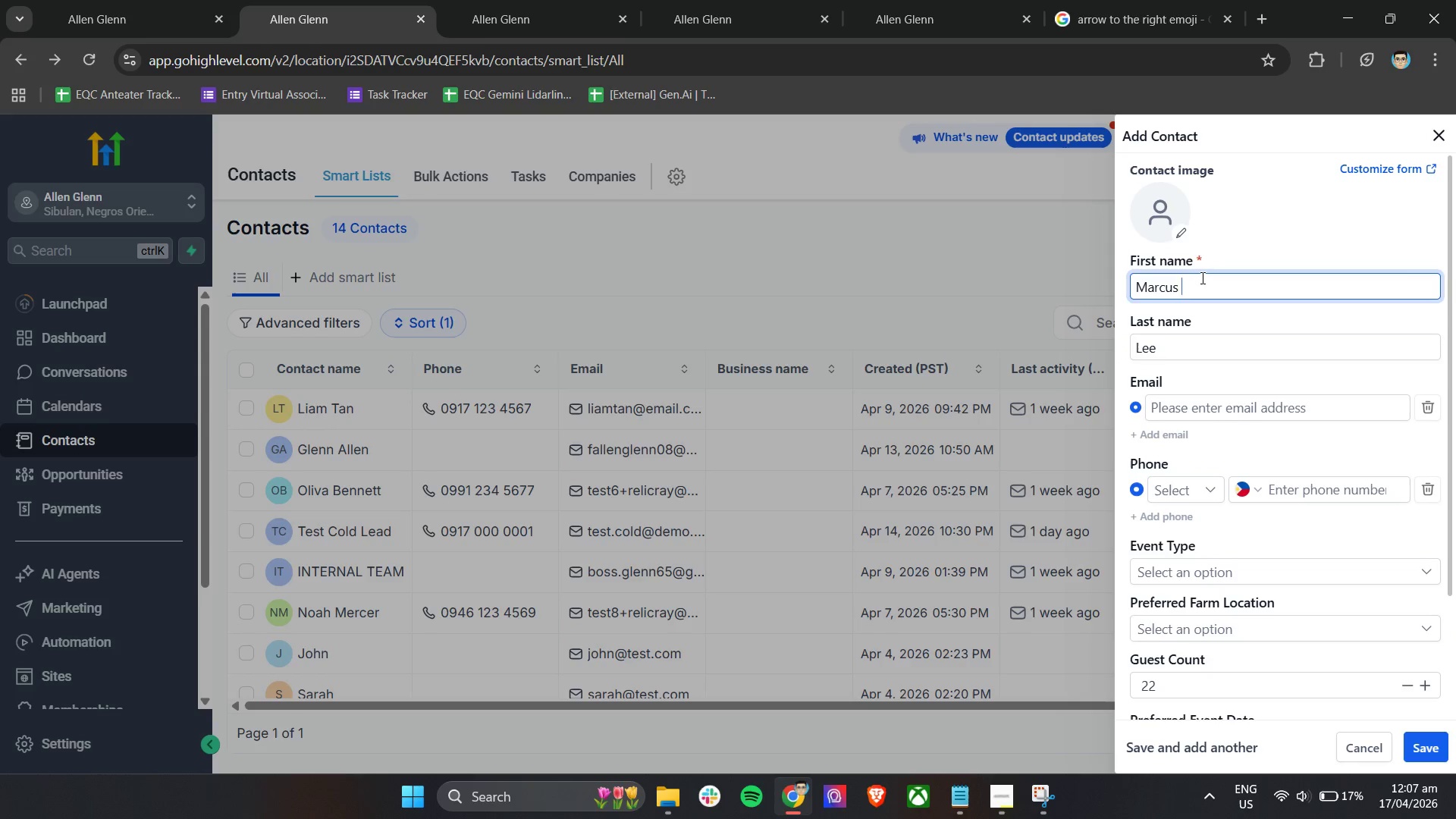 
key(Backspace)
 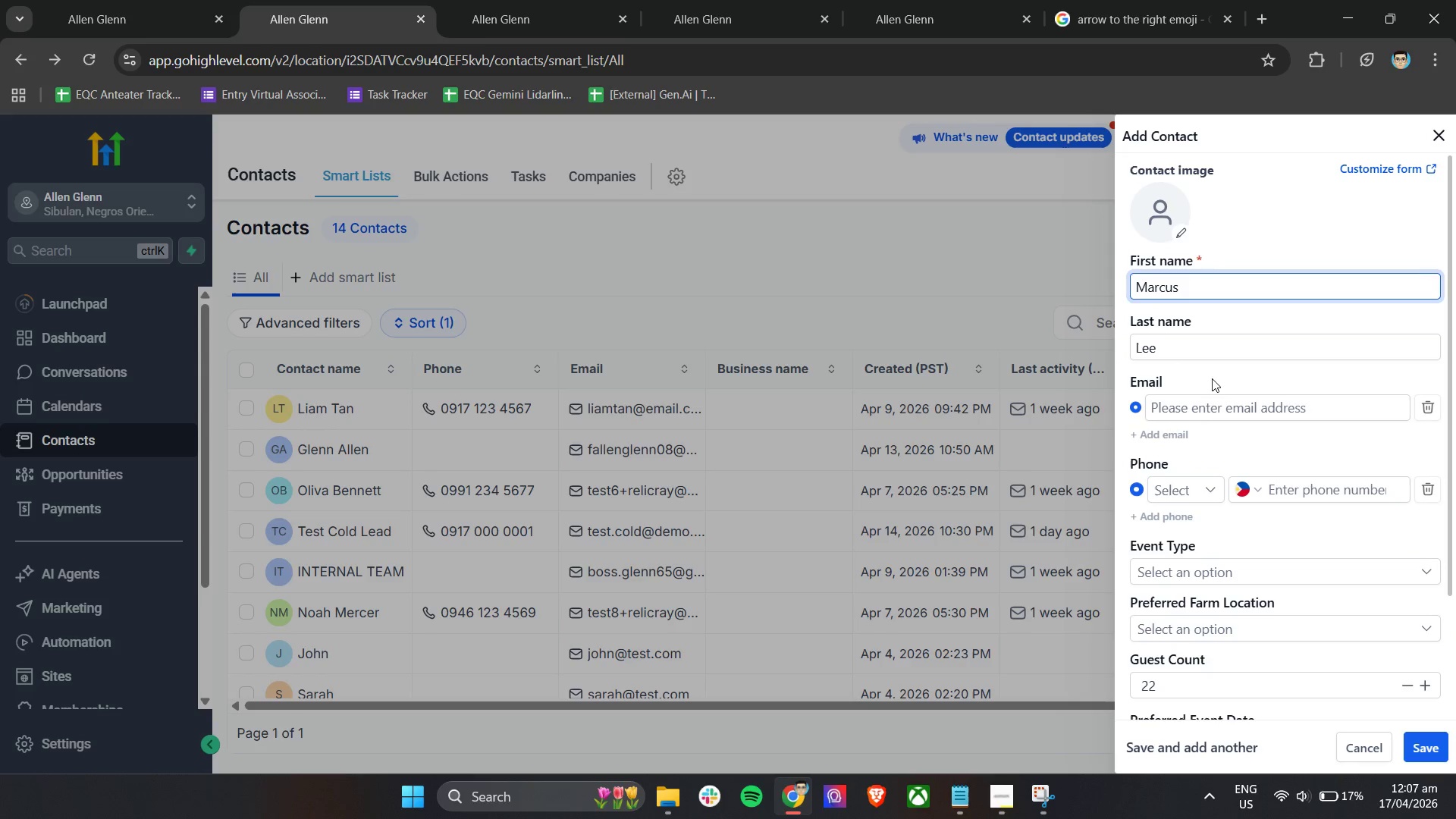 
left_click([1204, 410])
 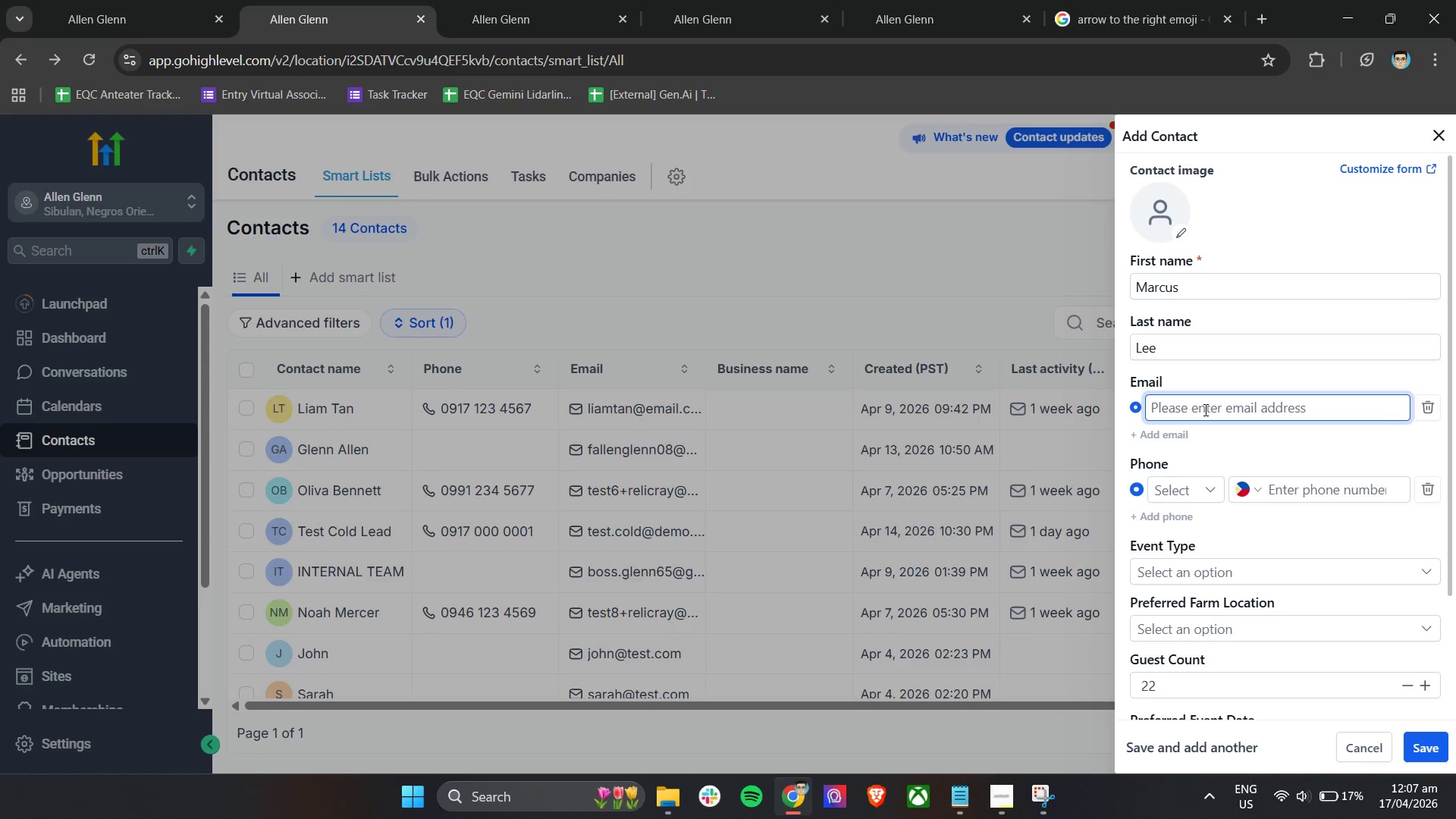 
type(marcus.lee@email.com)
 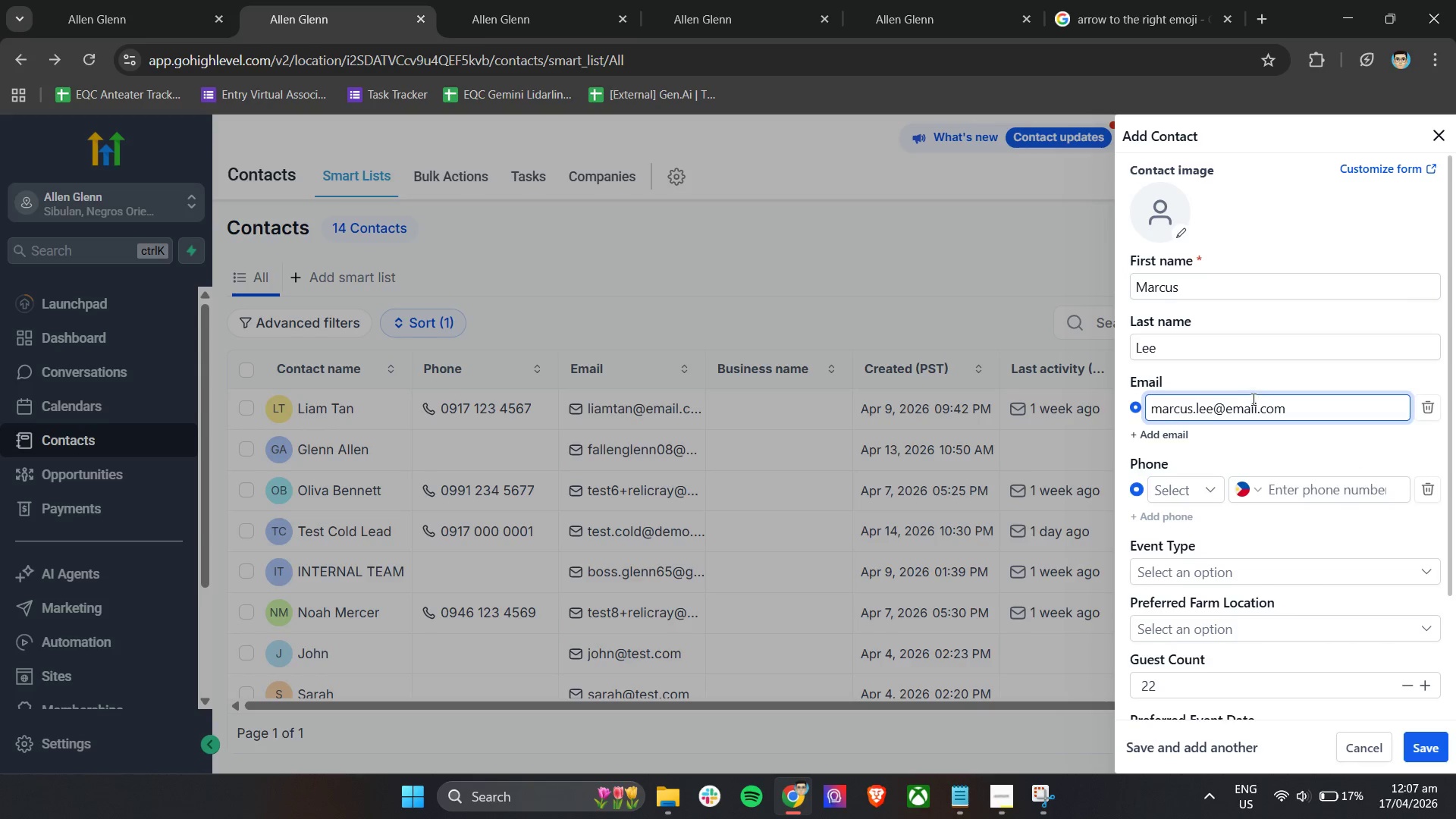 
scroll: coordinate [1258, 405], scroll_direction: down, amount: 1.0
 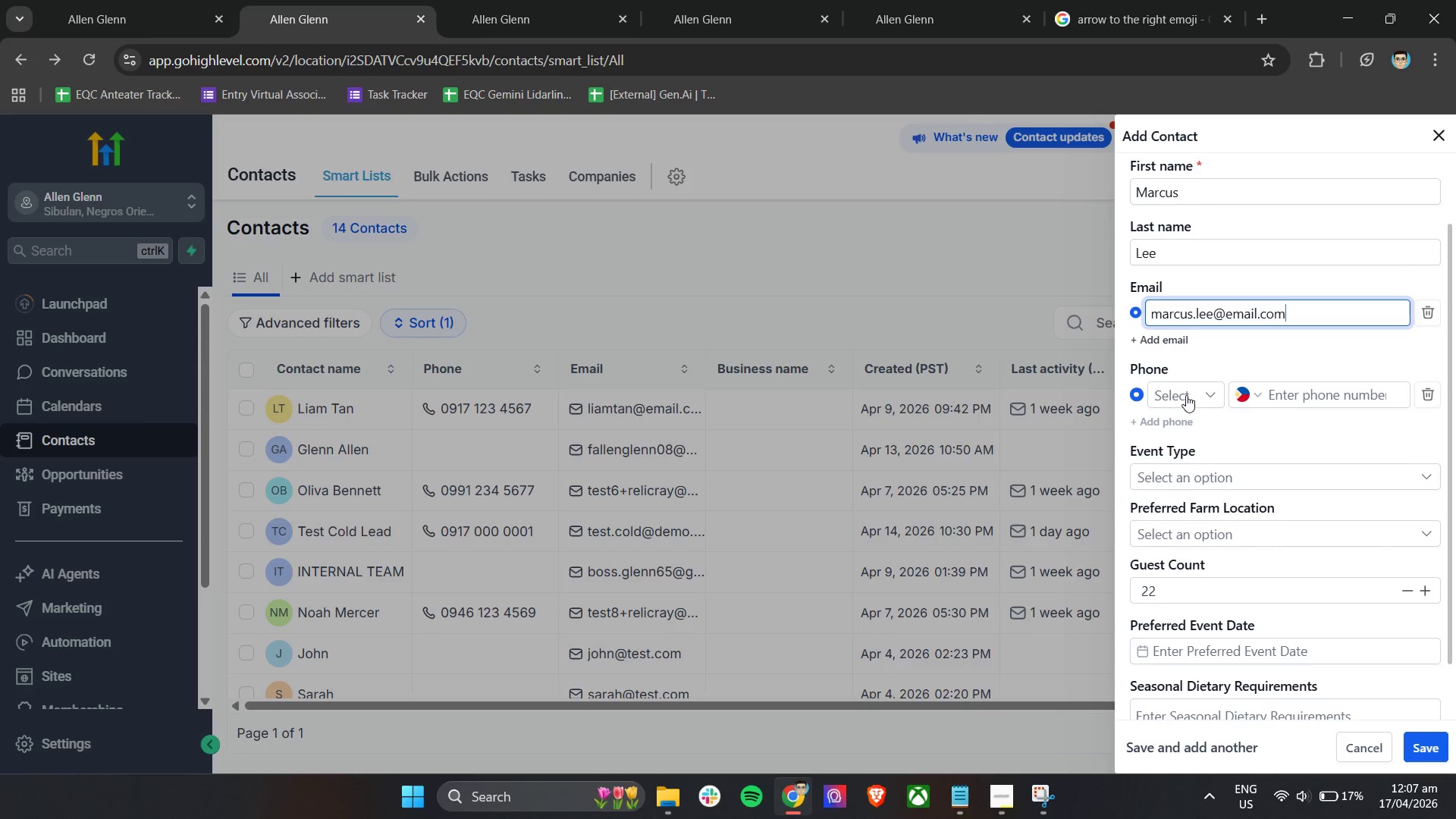 
left_click([1185, 395])
 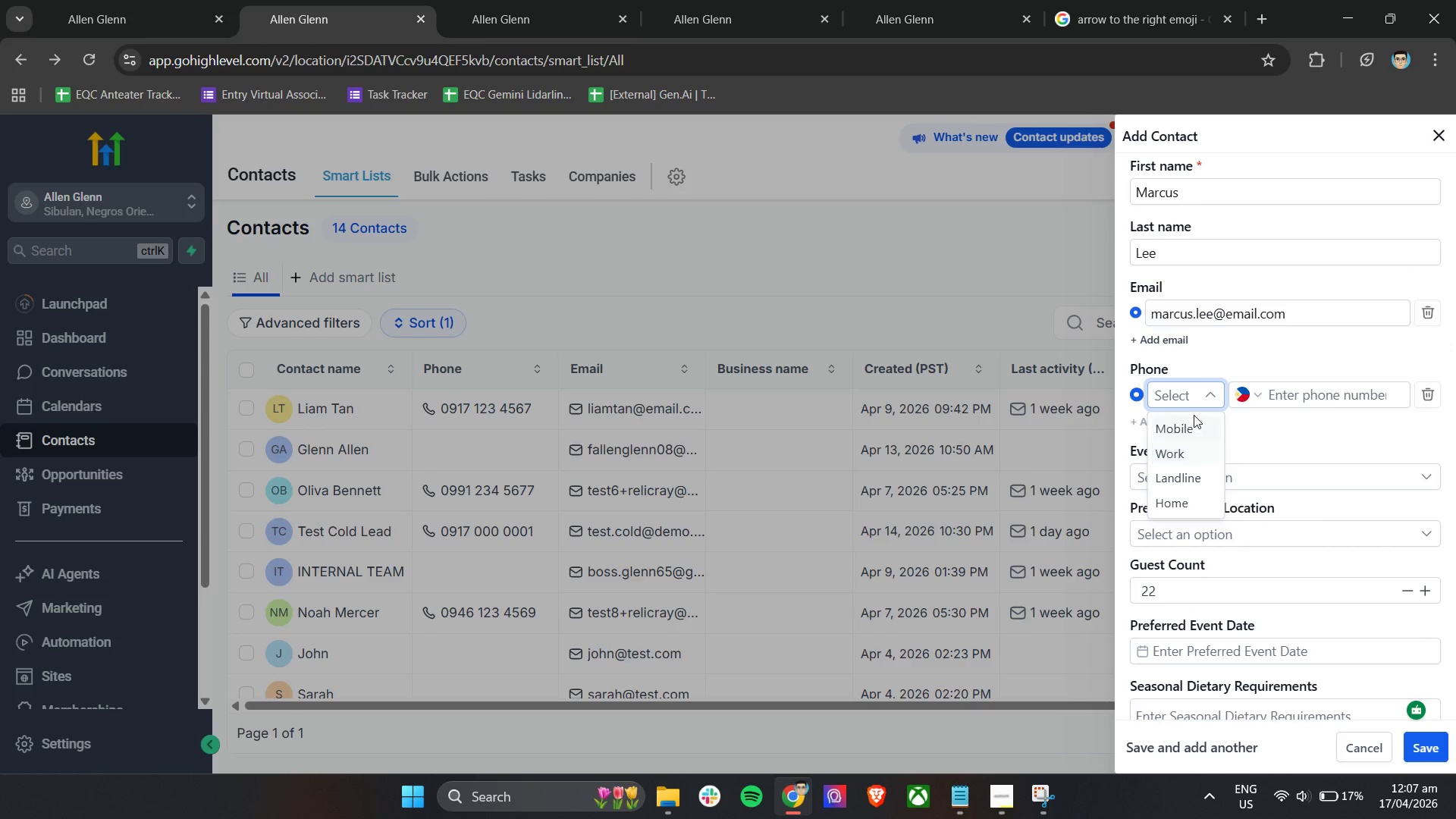 
double_click([1193, 423])
 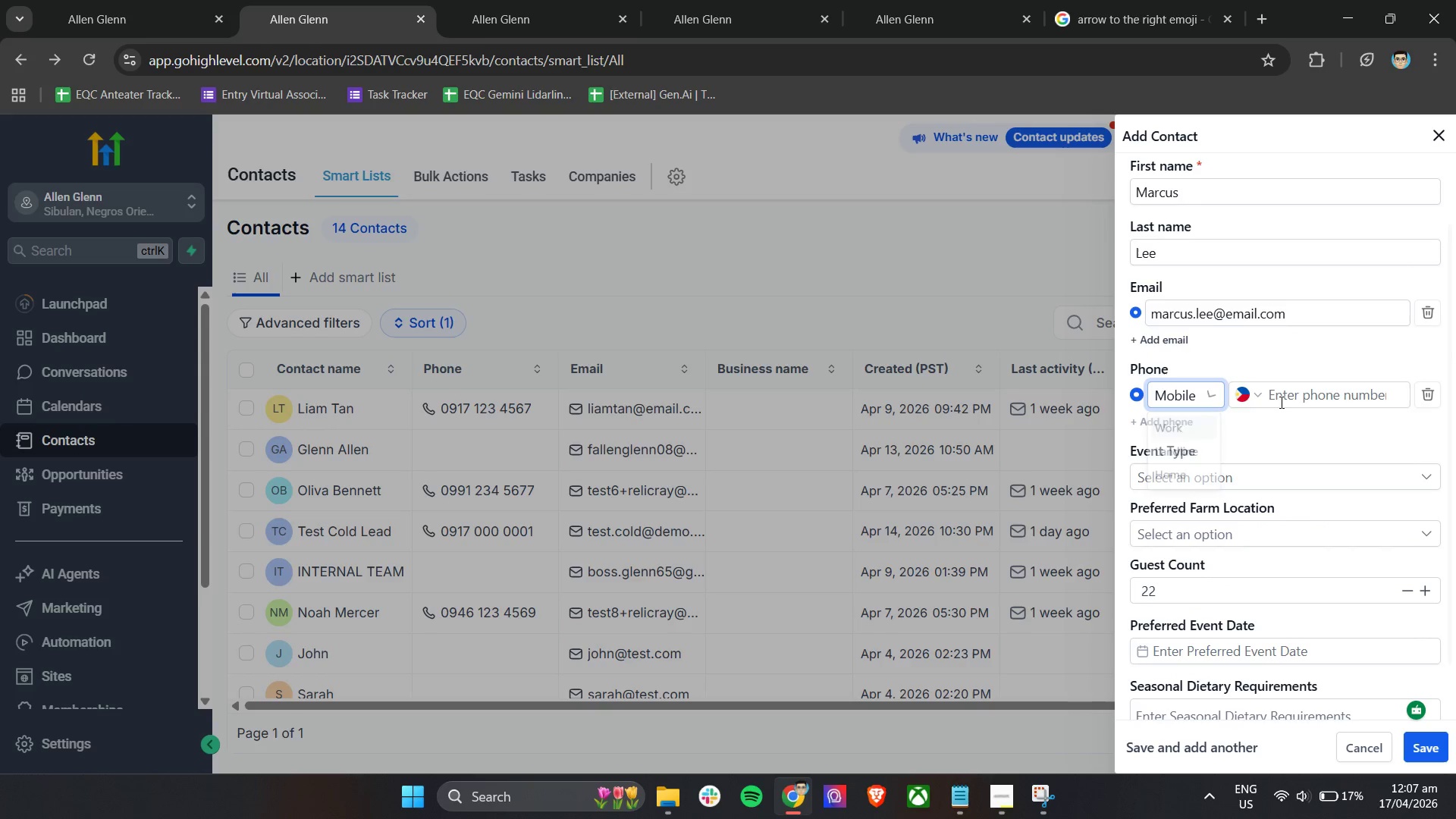 
triple_click([1280, 402])
 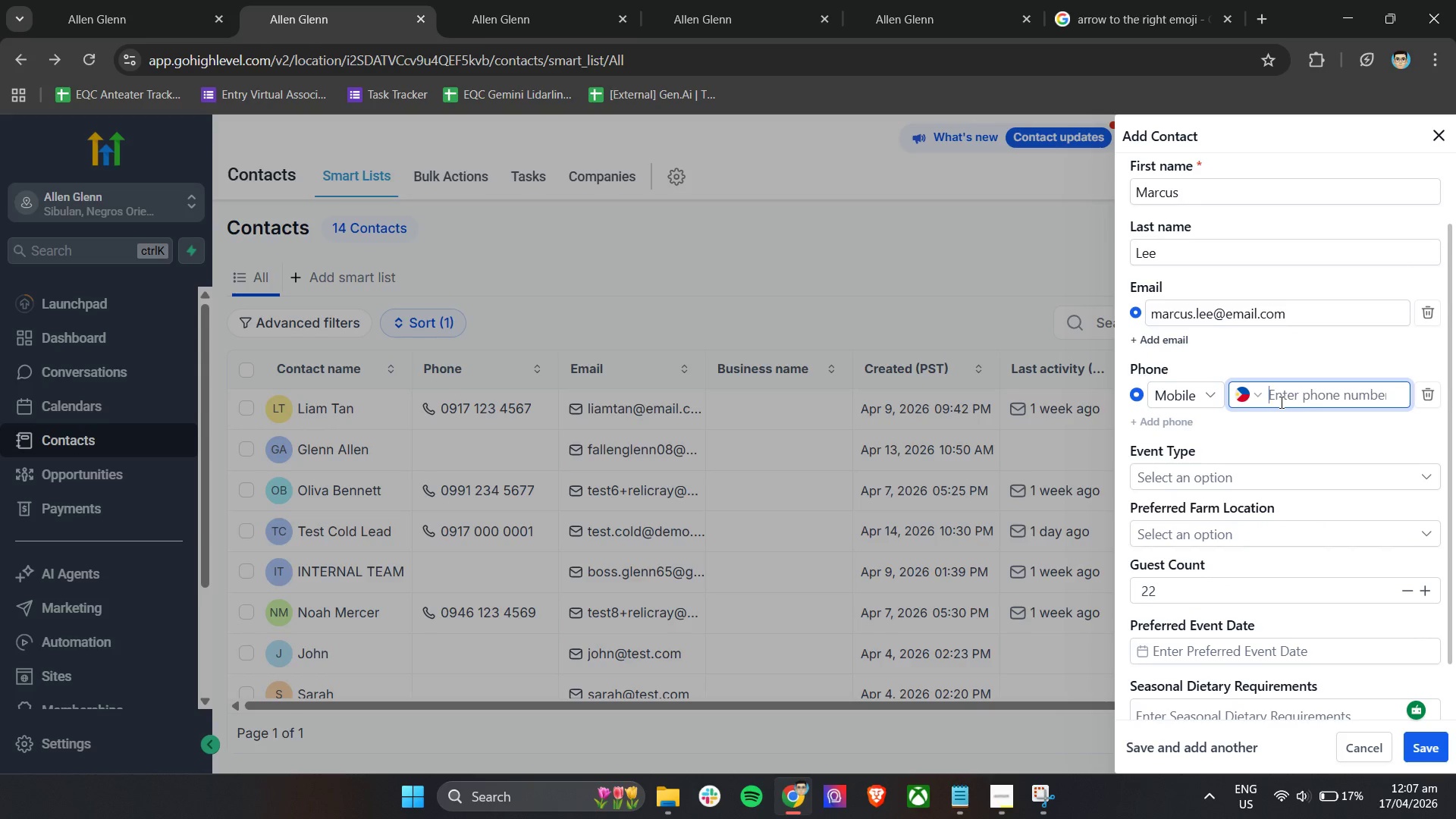 
type(9124000001)
 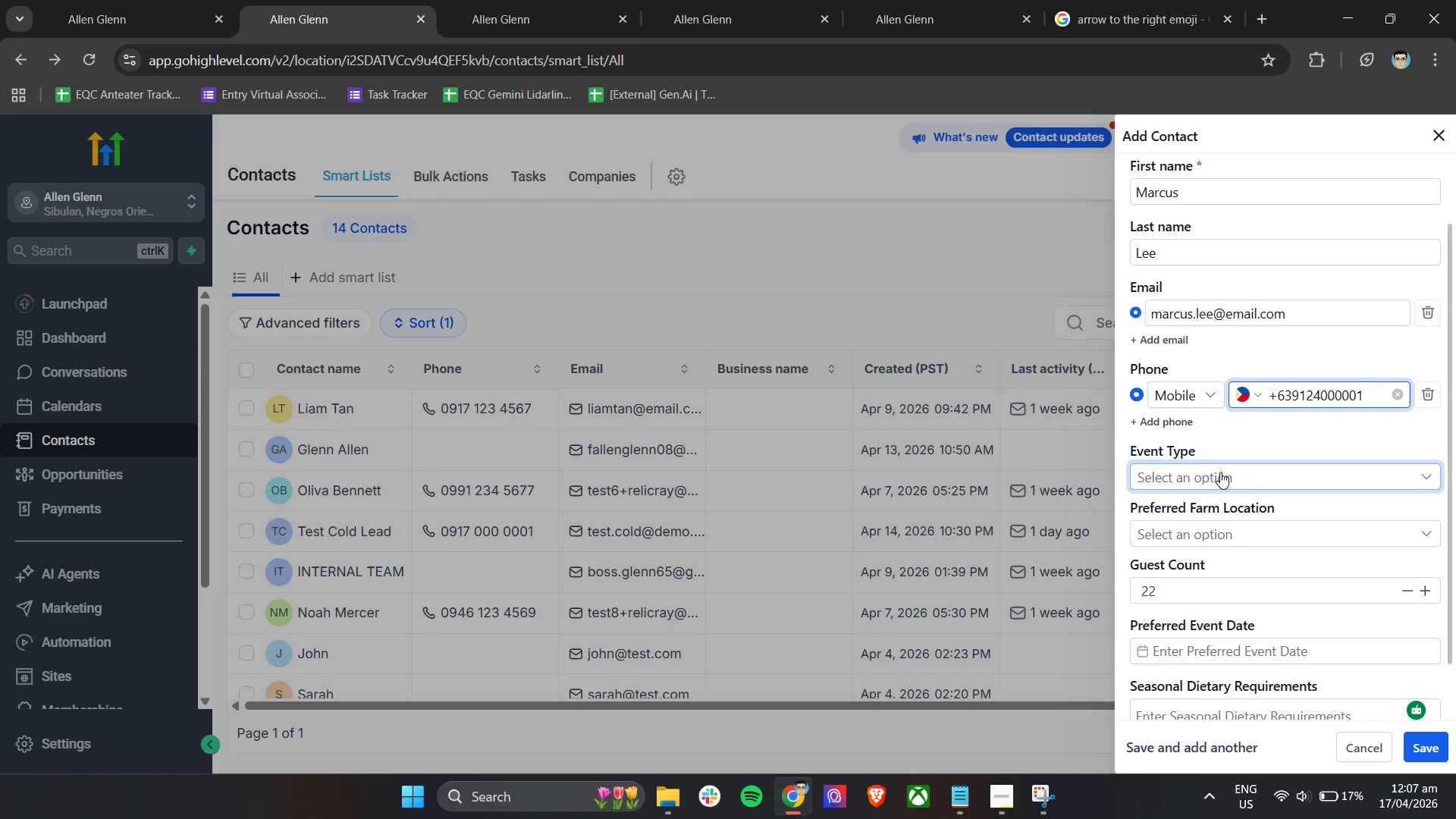 
left_click([1219, 472])
 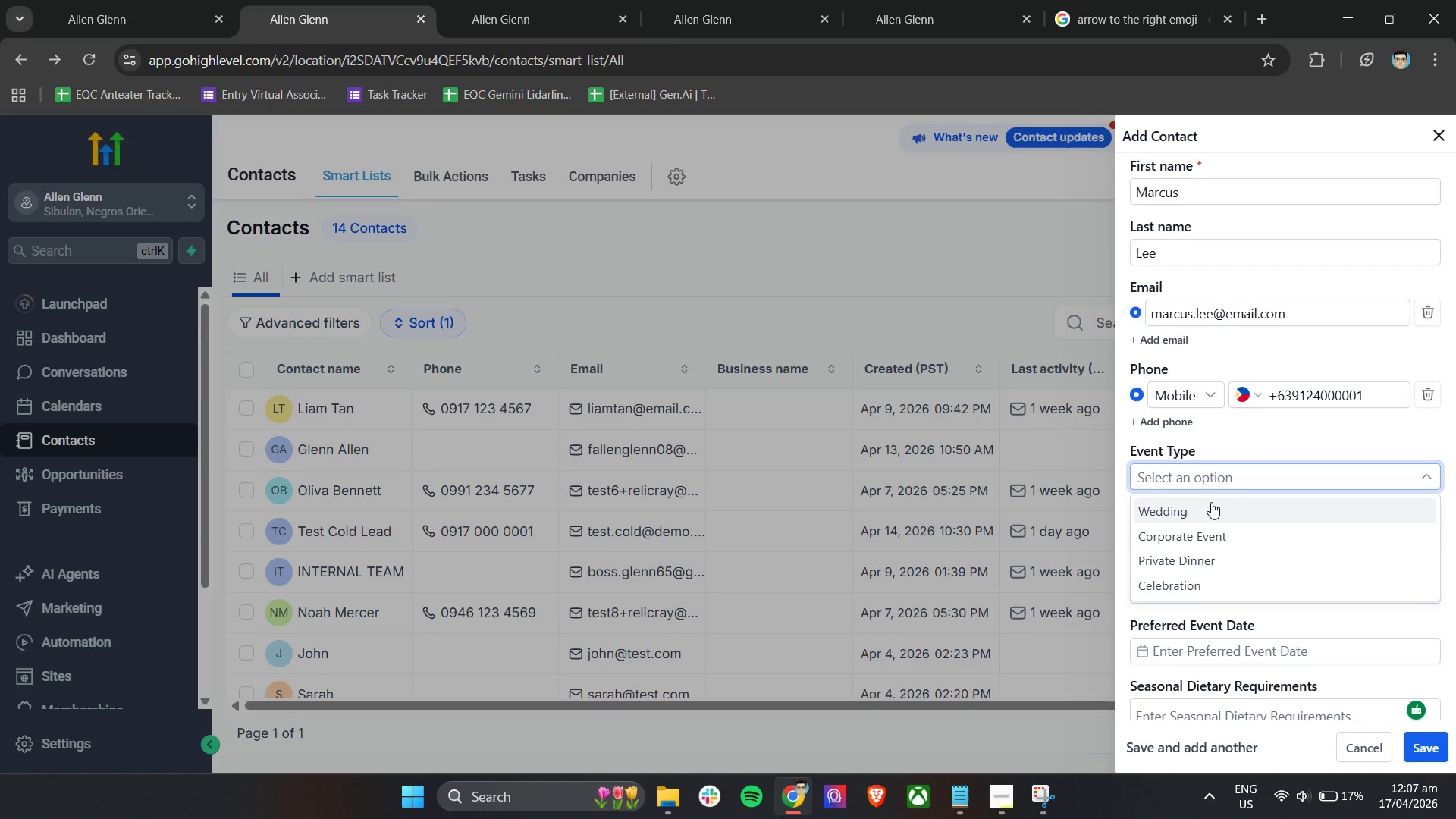 
wait(5.08)
 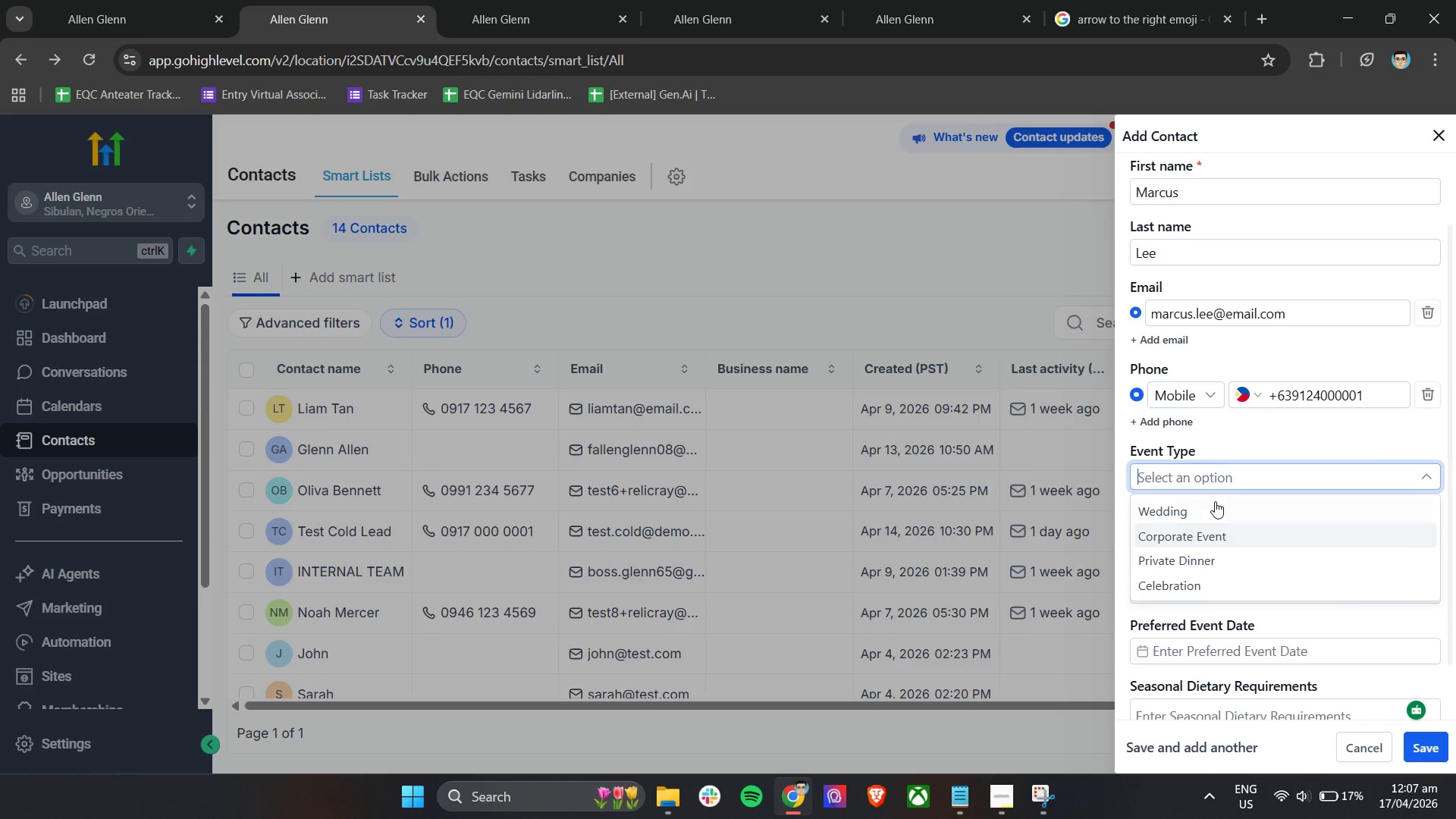 
left_click([1181, 588])
 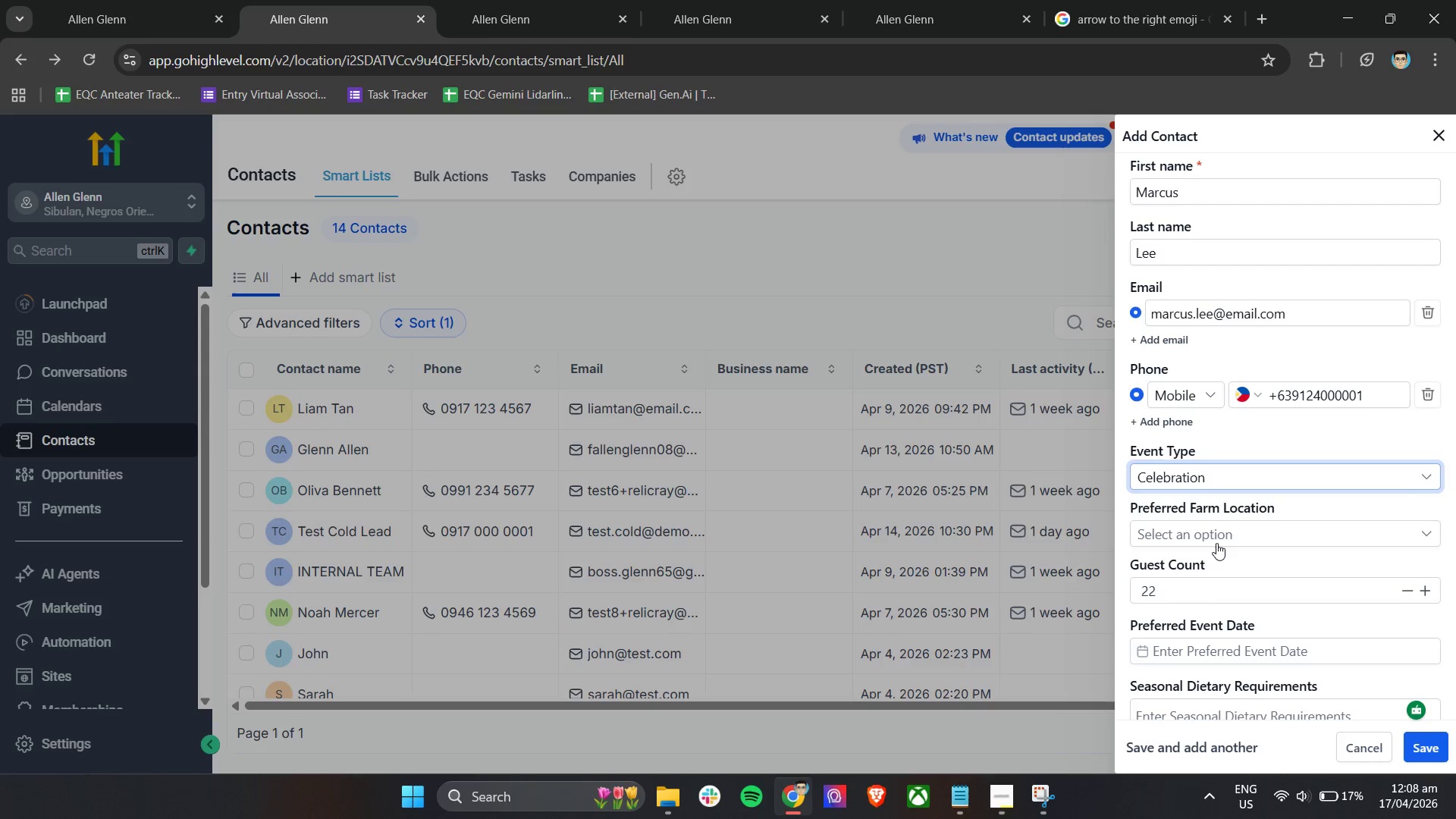 
left_click([1220, 537])
 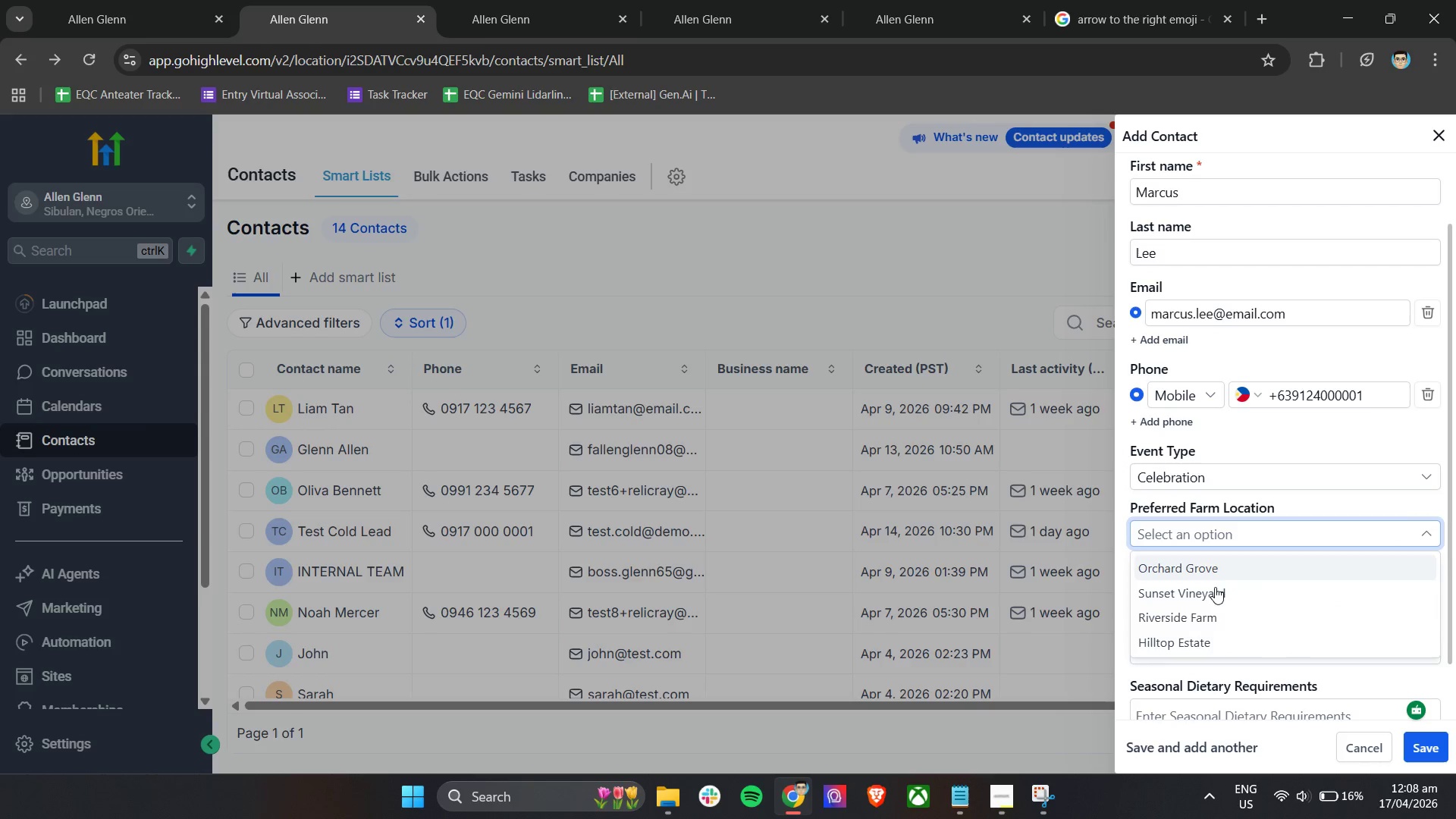 
left_click([1198, 638])
 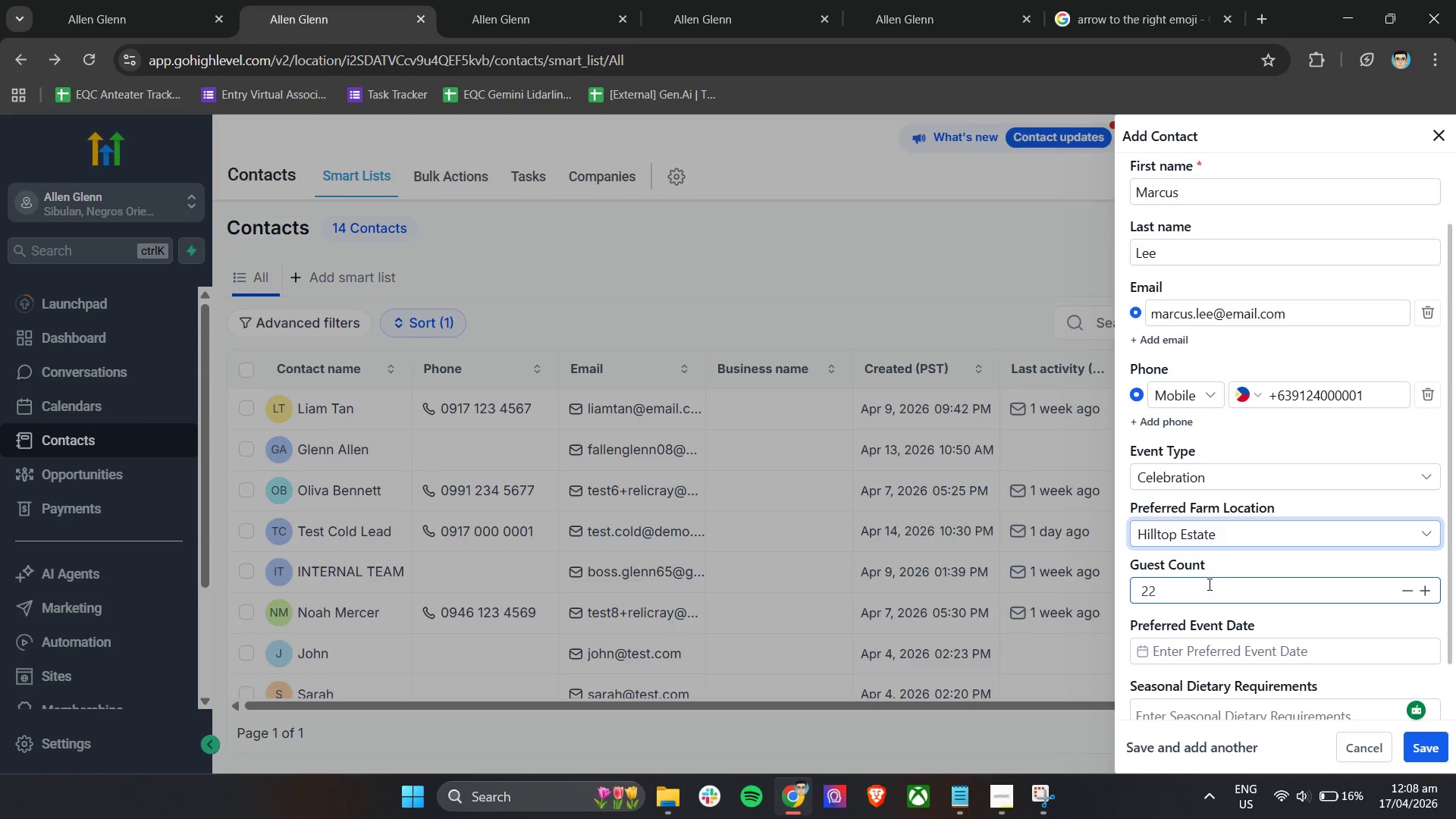 
scroll: coordinate [1232, 579], scroll_direction: down, amount: 1.0
 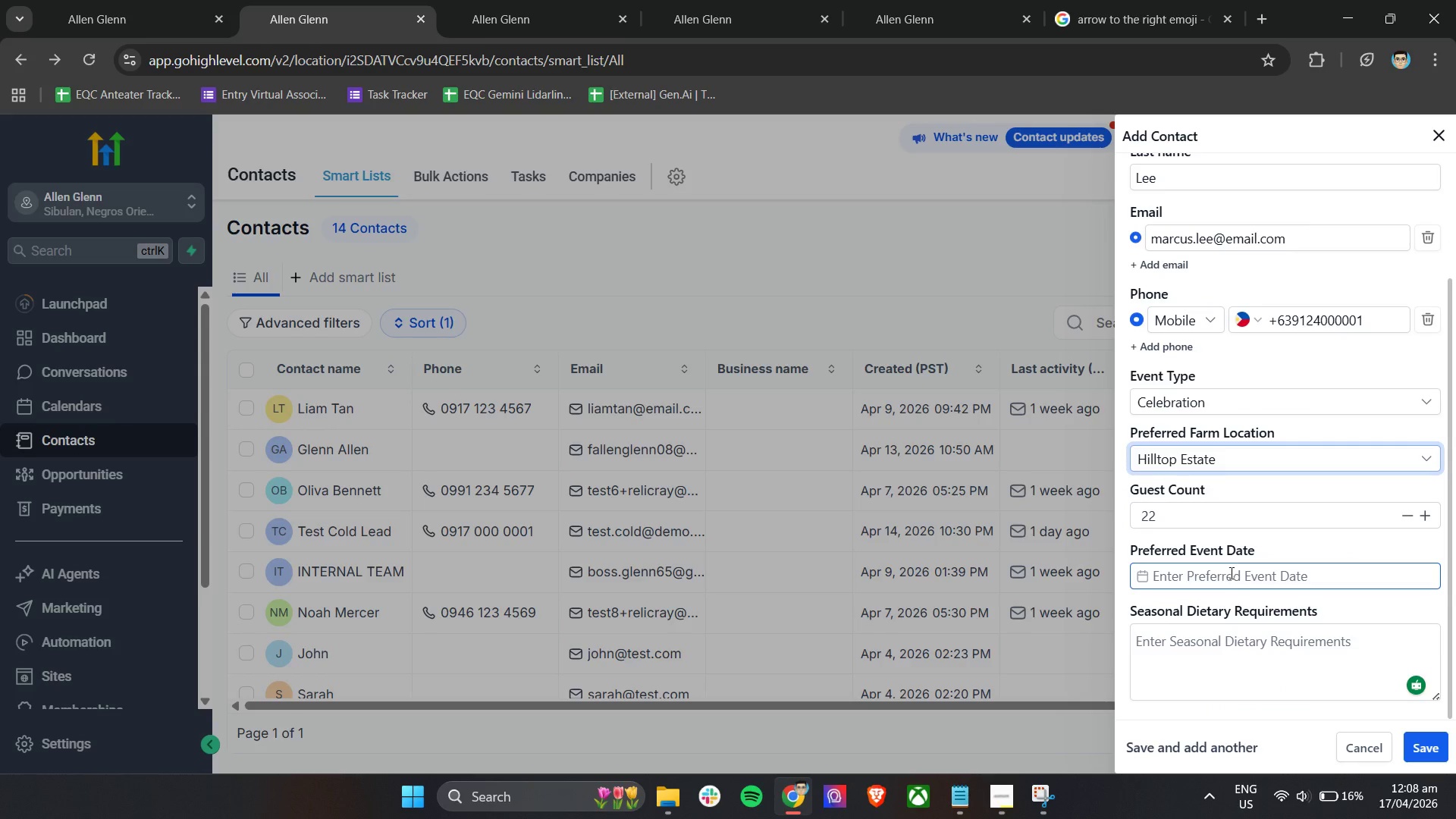 
left_click_drag(start_coordinate=[1197, 518], to_coordinate=[1114, 519])
 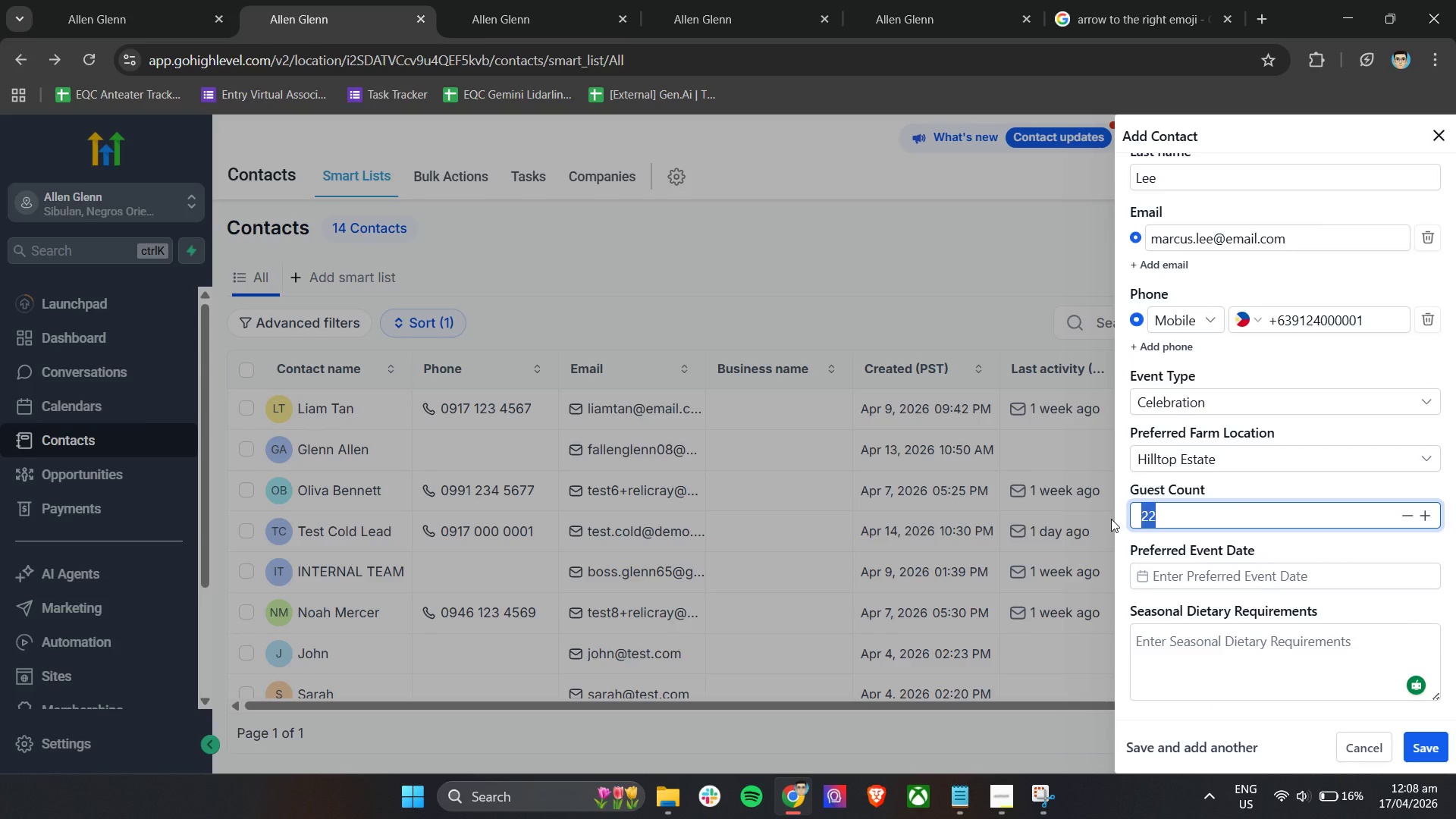 
type(48)
 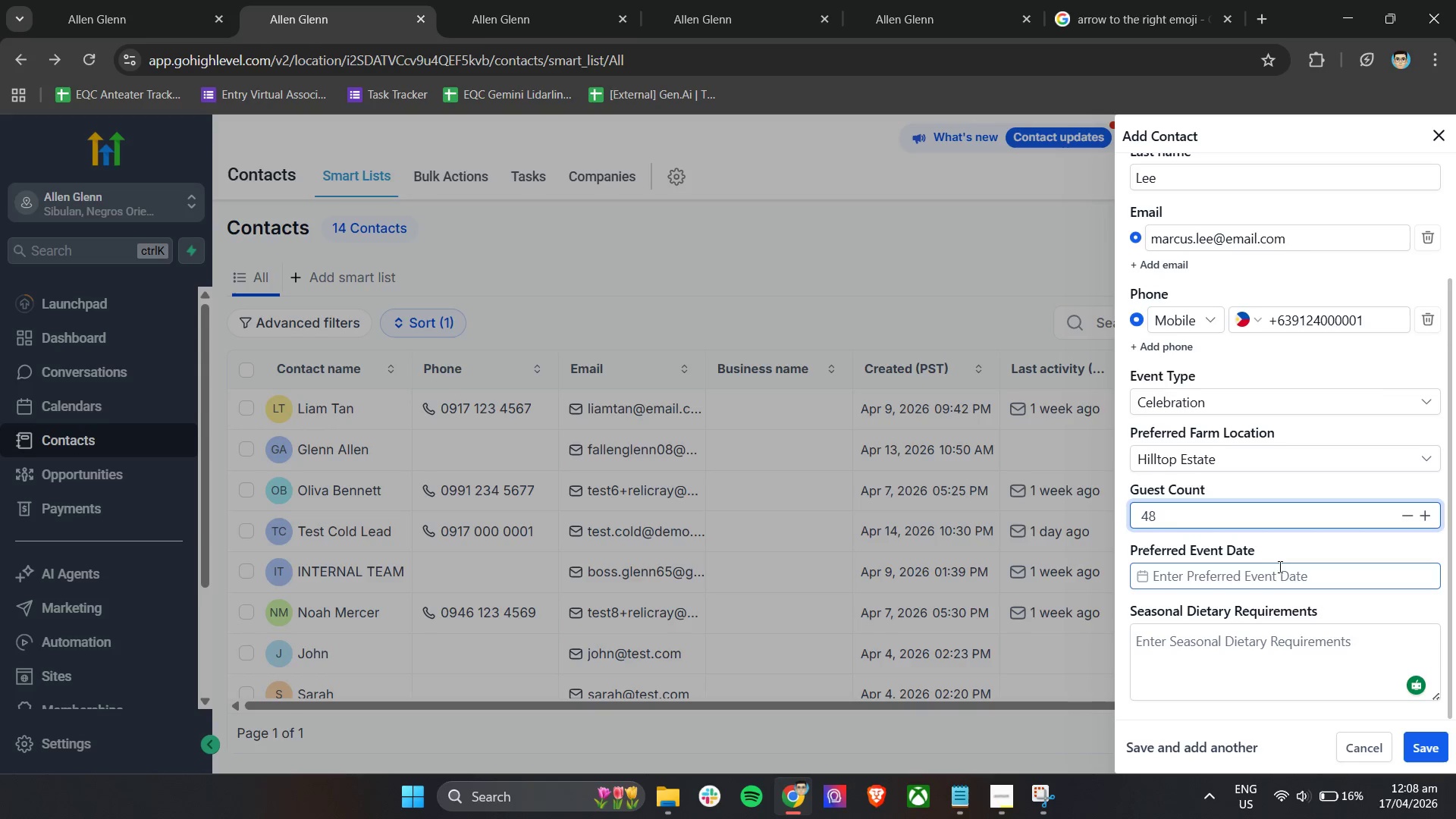 
left_click([1279, 575])
 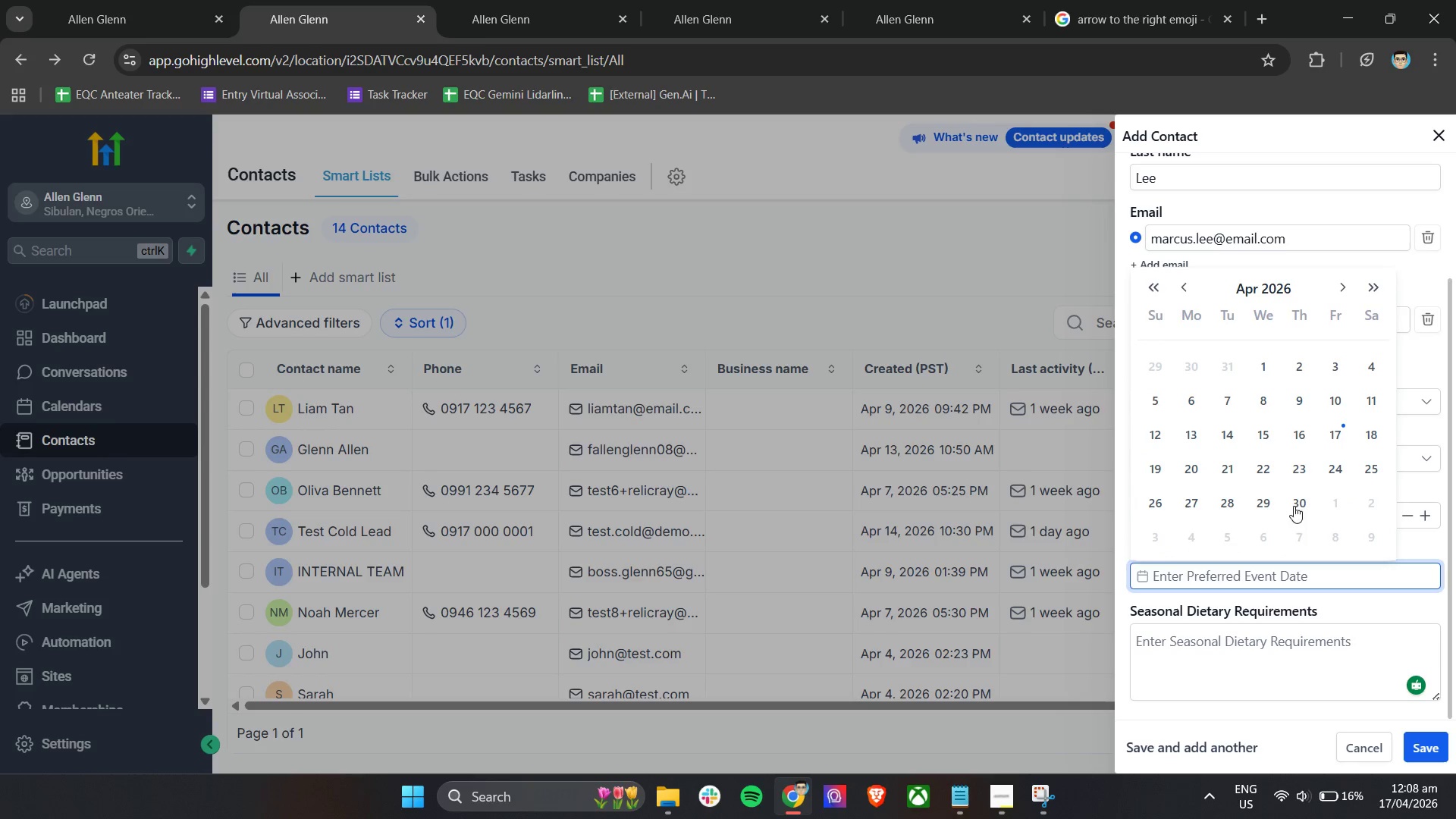 
left_click([1337, 289])
 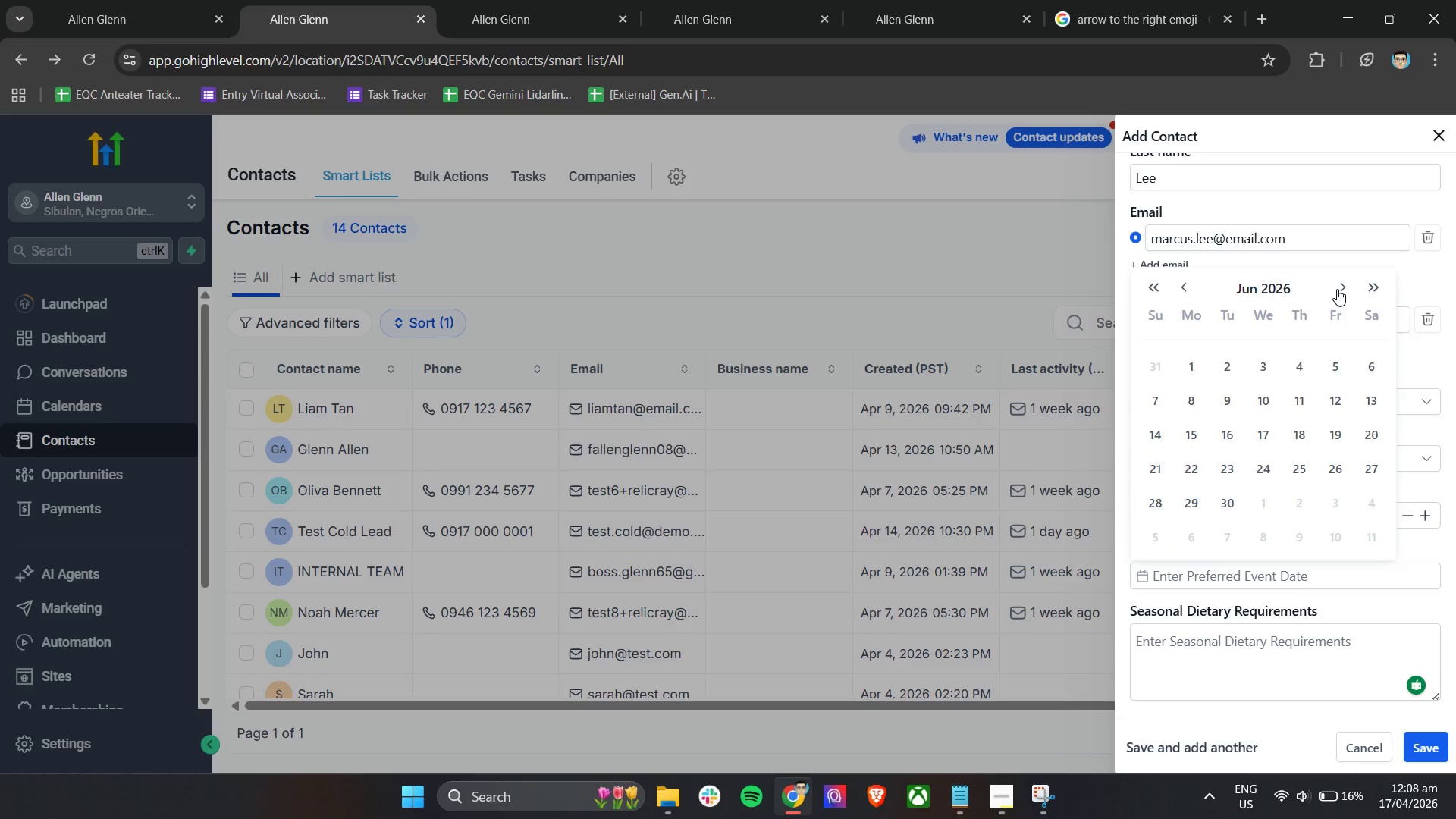 
double_click([1337, 289])
 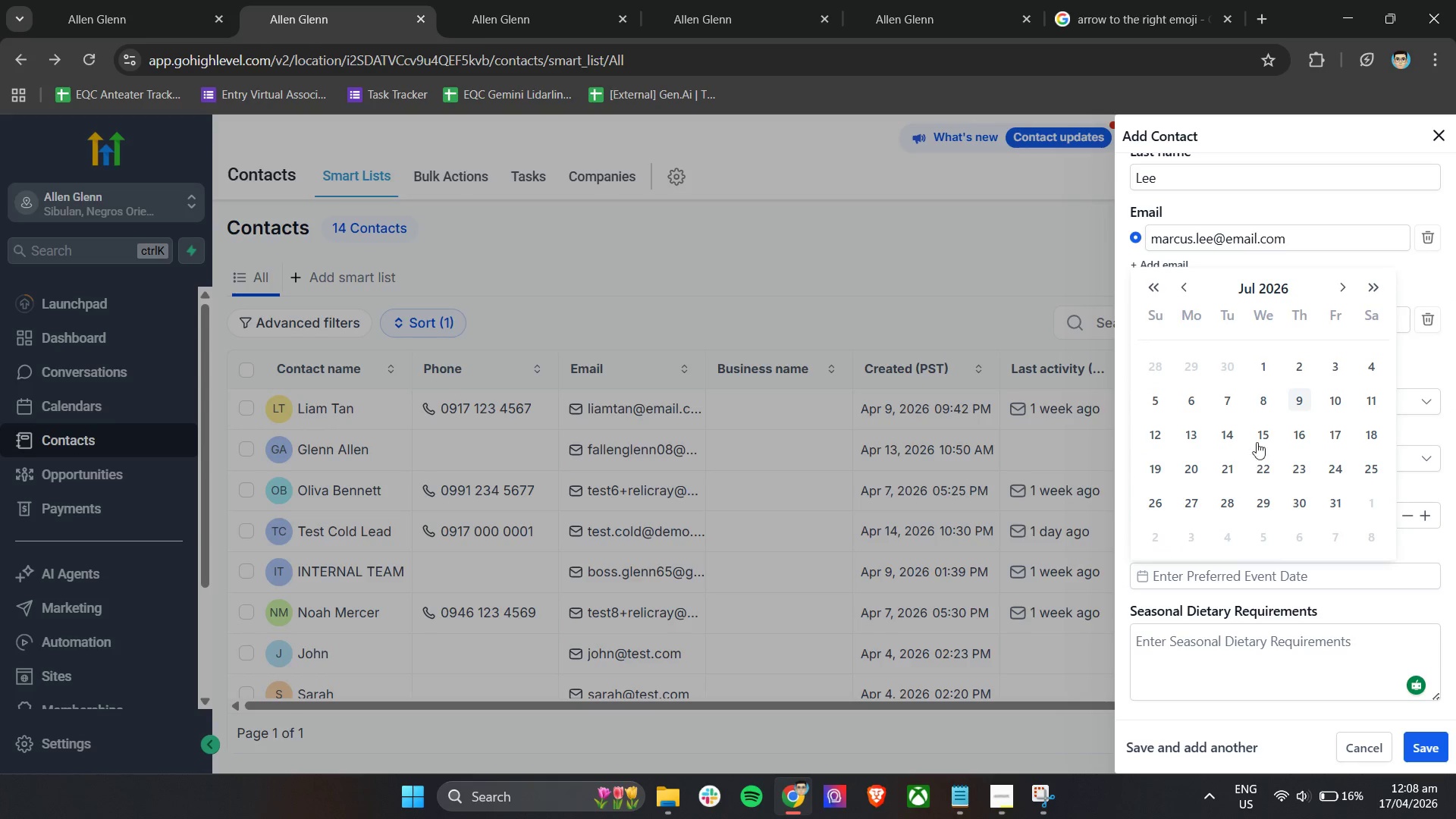 
left_click([1294, 368])
 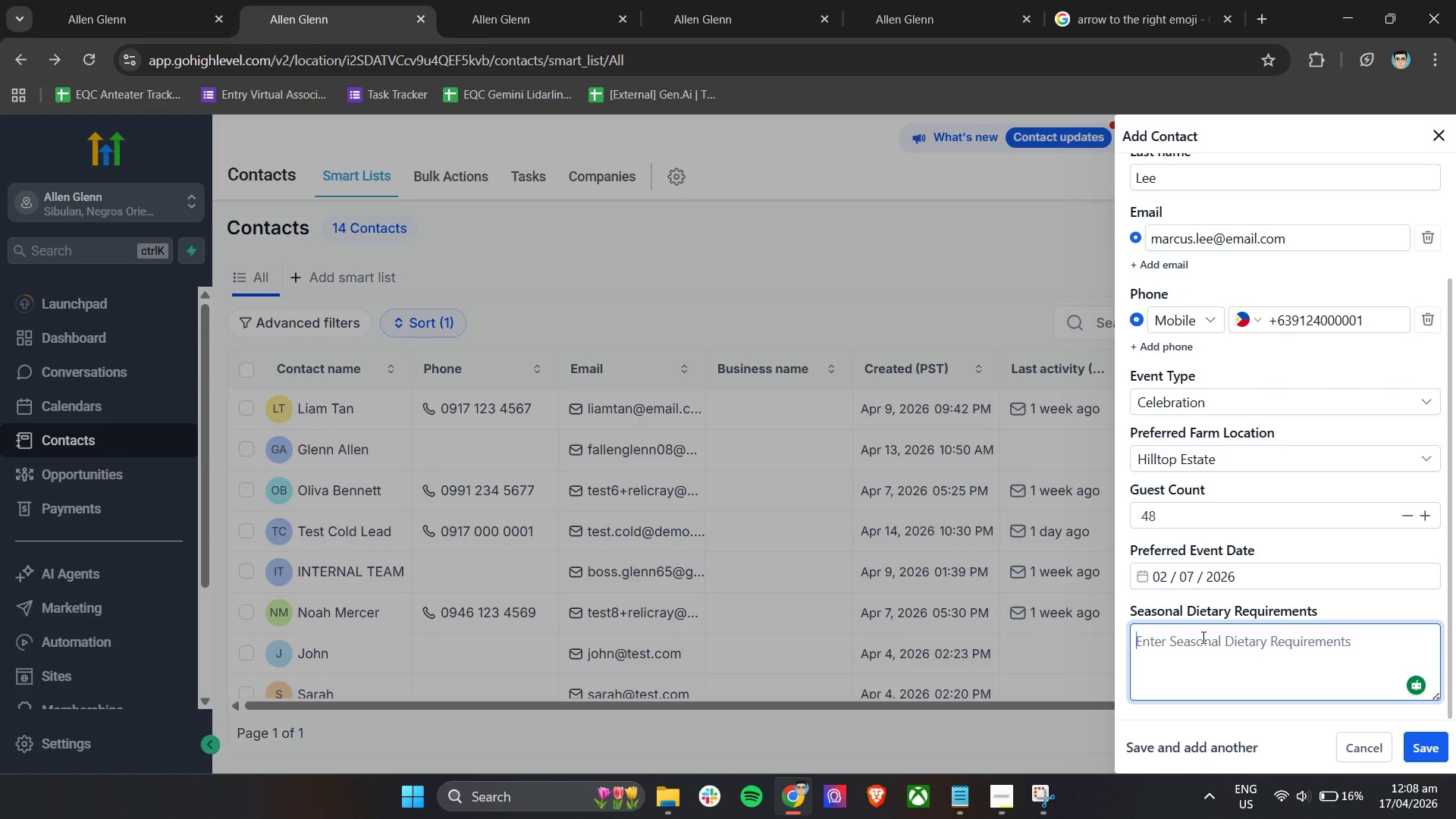 
type(But alleNut A)
key(Backspace)
type(allergy for 2 guest)
 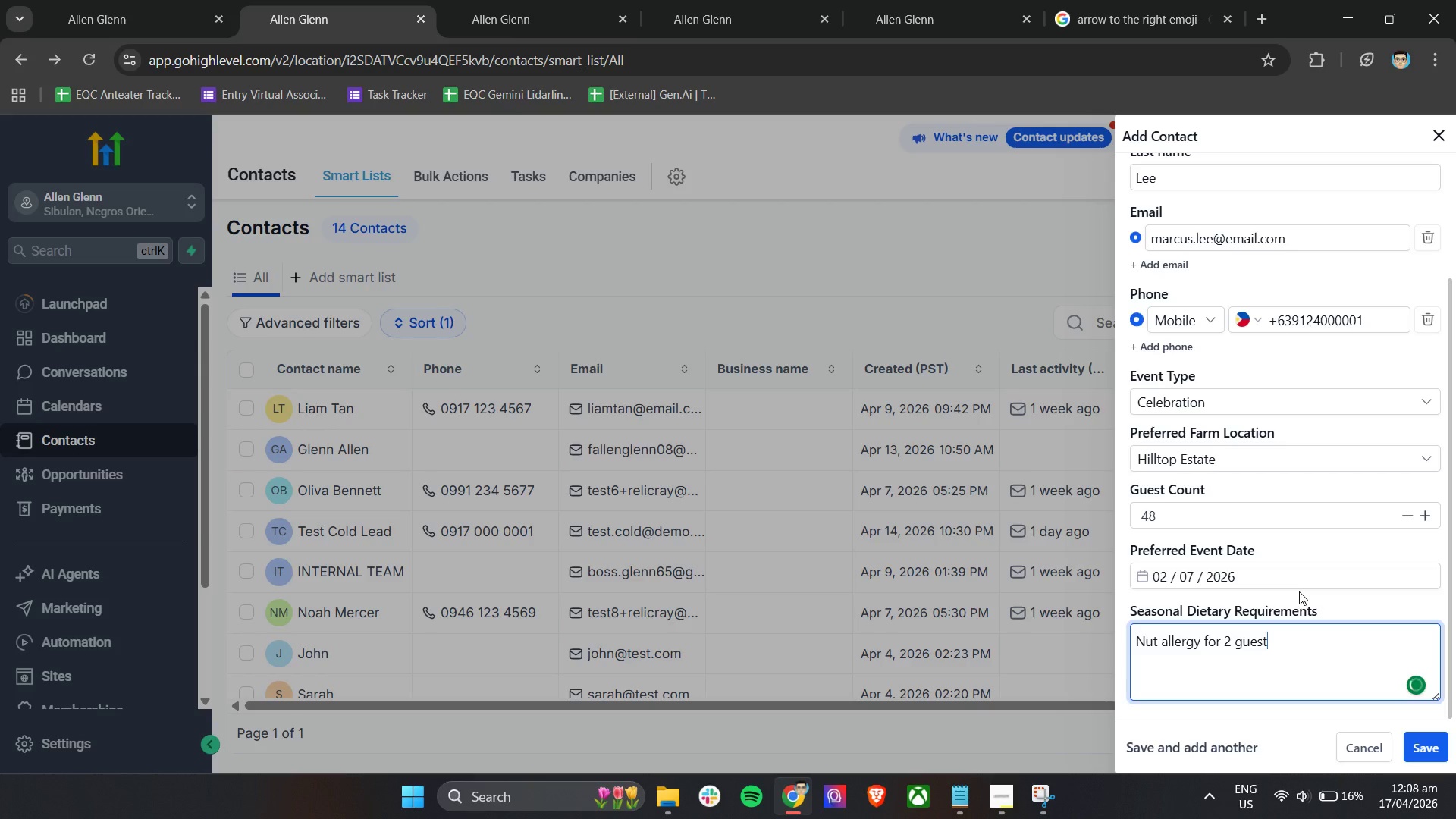 
scroll: coordinate [1296, 592], scroll_direction: down, amount: 5.0
 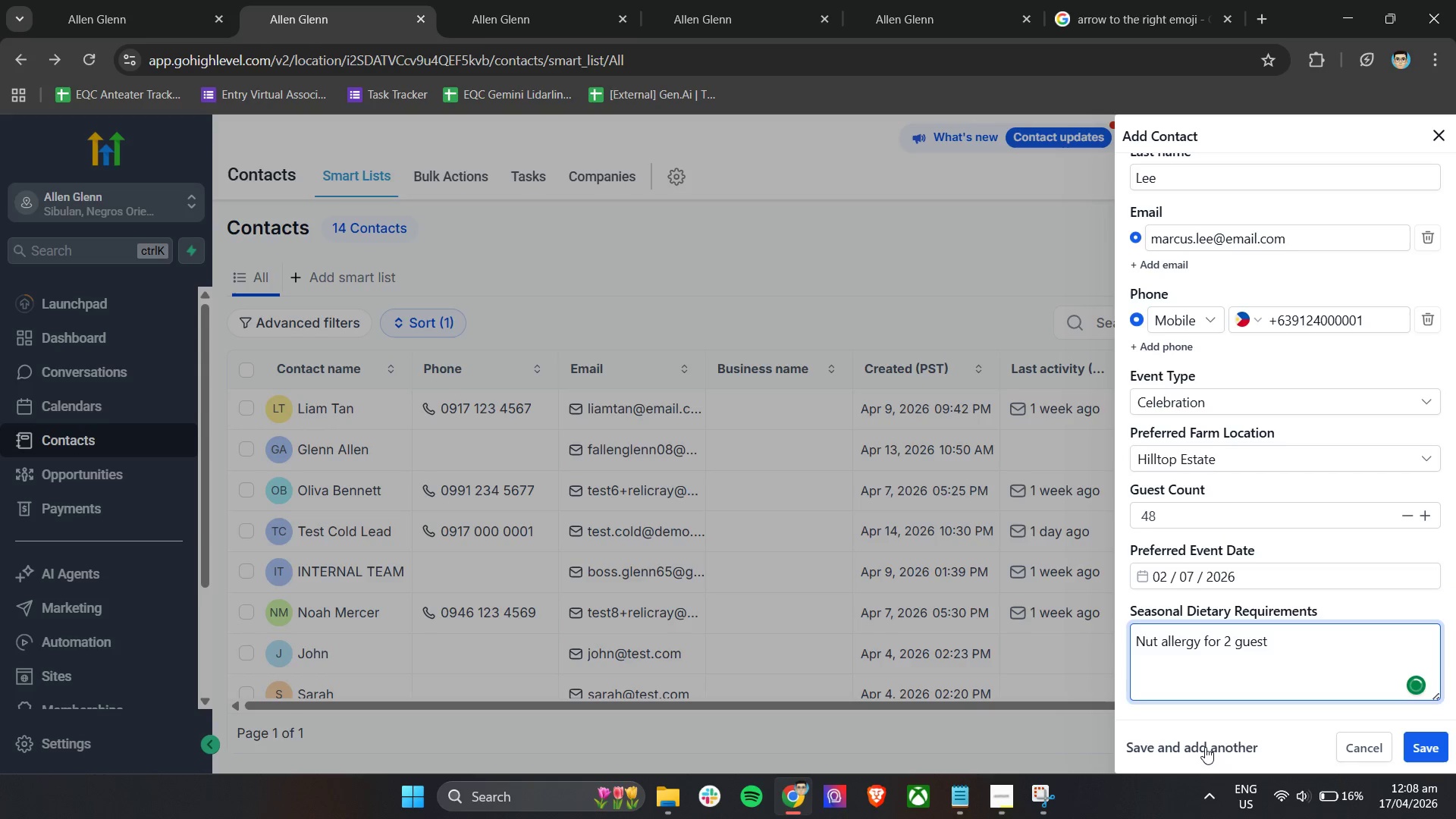 
left_click([1205, 747])
 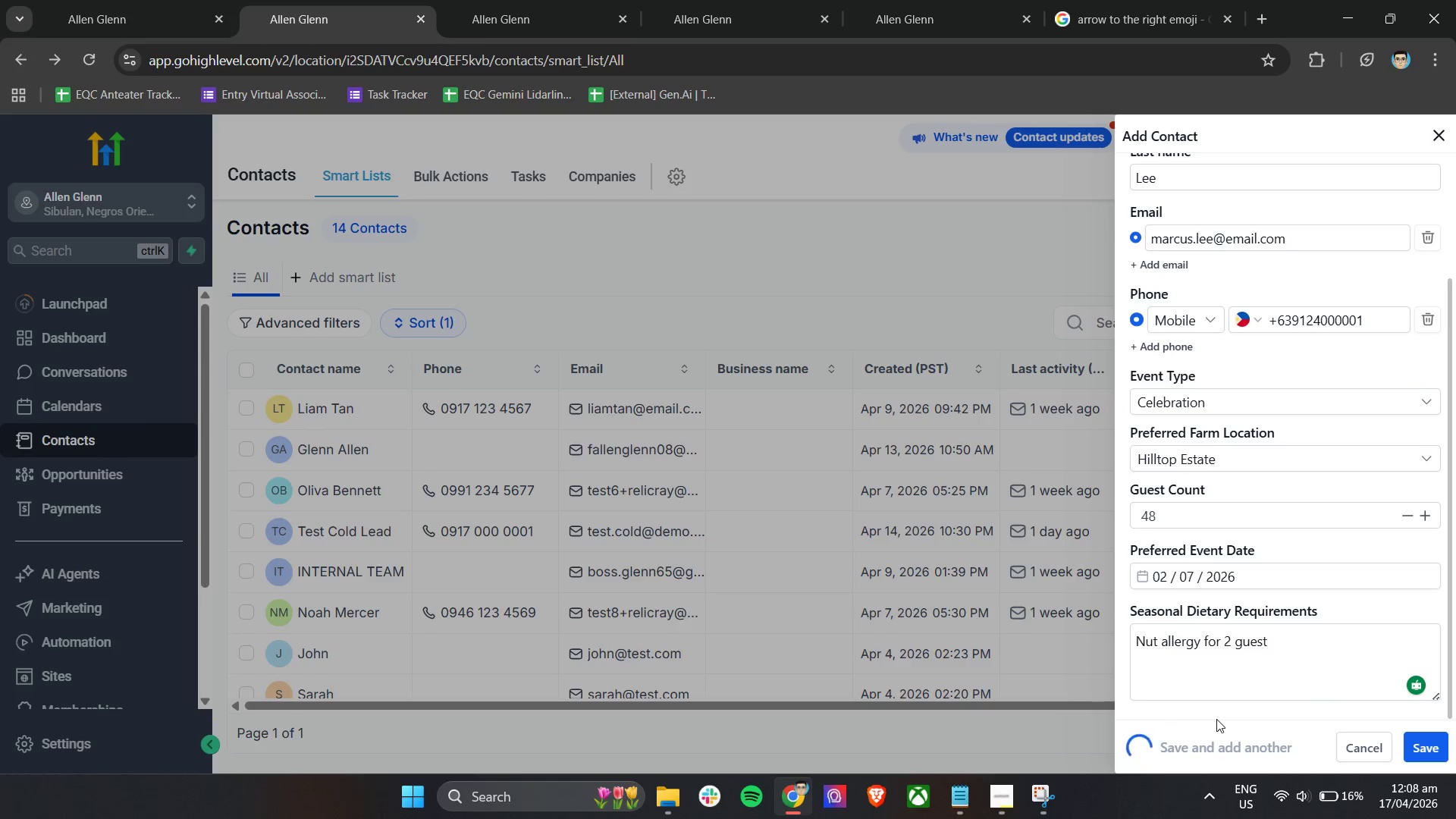 
wait(10.55)
 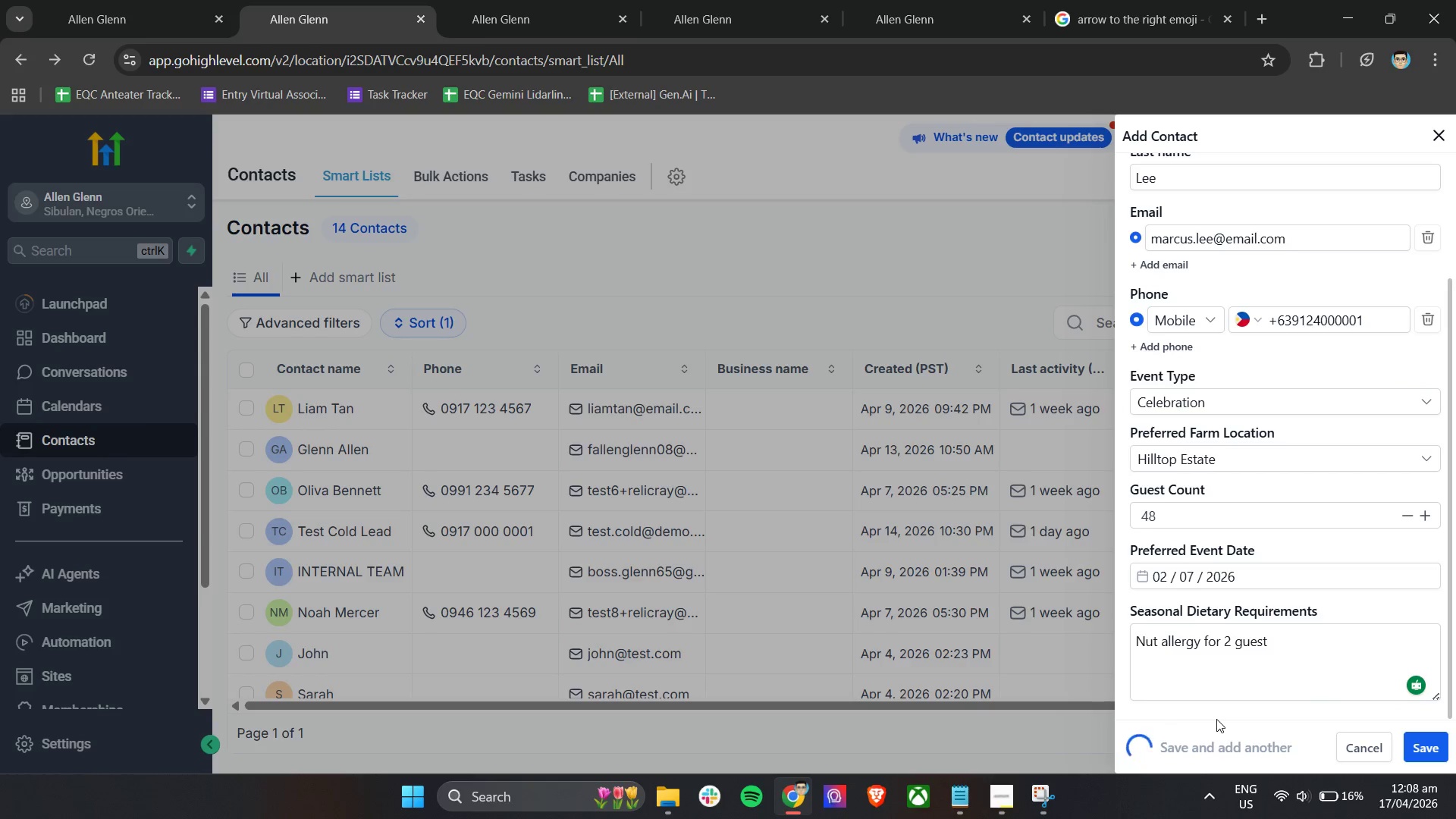 
scroll: coordinate [1291, 459], scroll_direction: down, amount: 5.0
 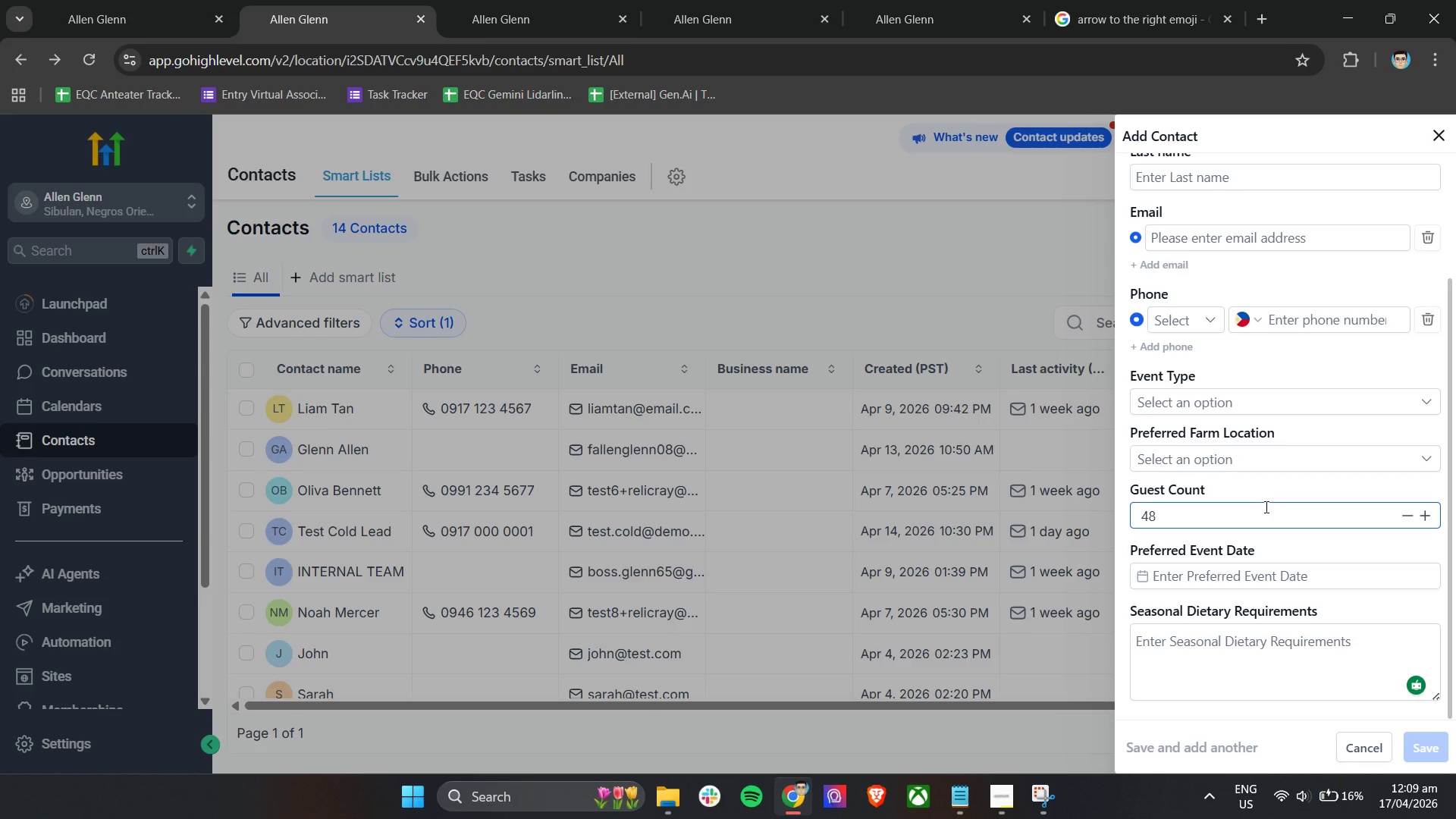 
wait(52.19)
 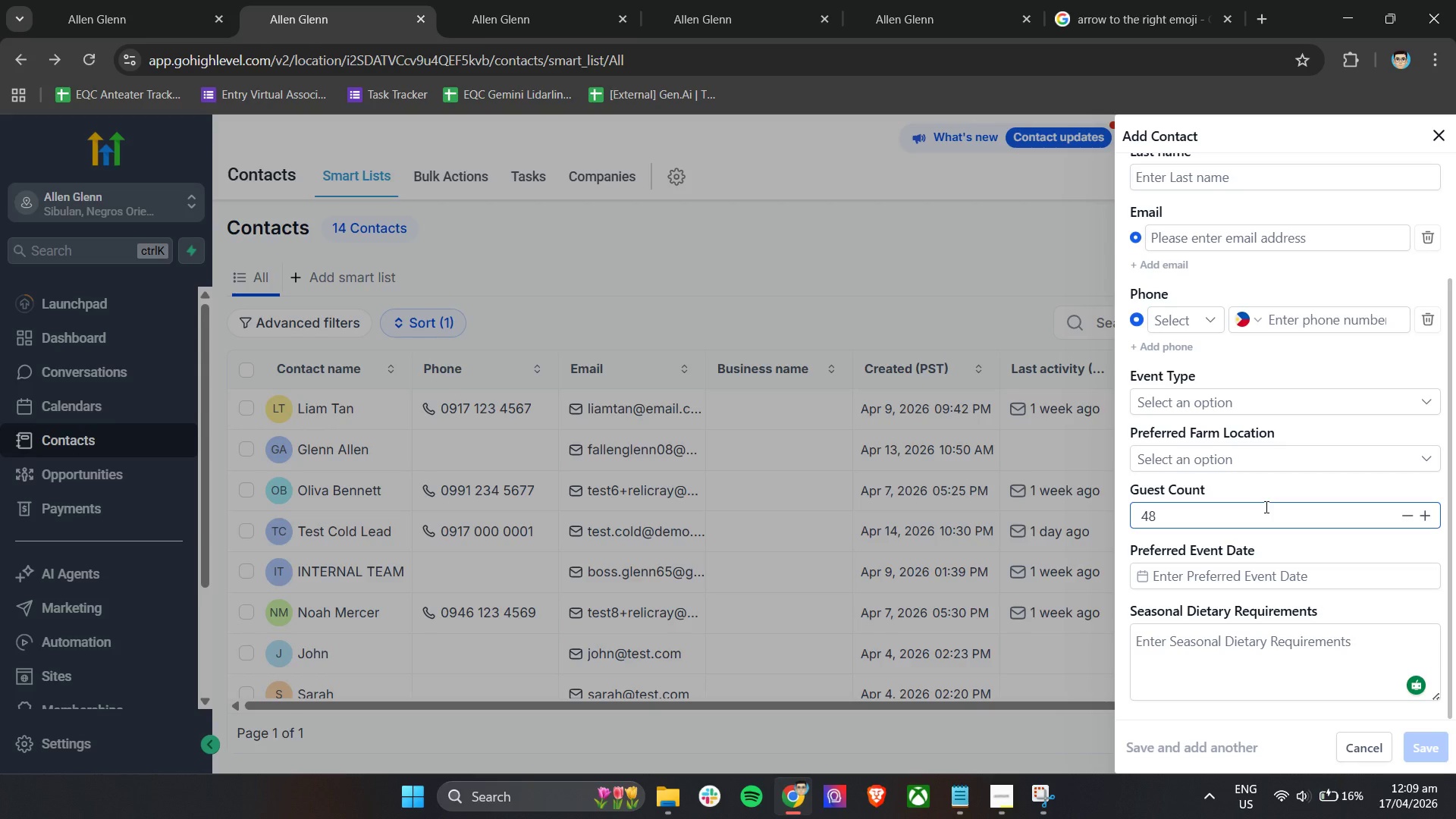 
scroll: coordinate [1239, 602], scroll_direction: up, amount: 3.0
 